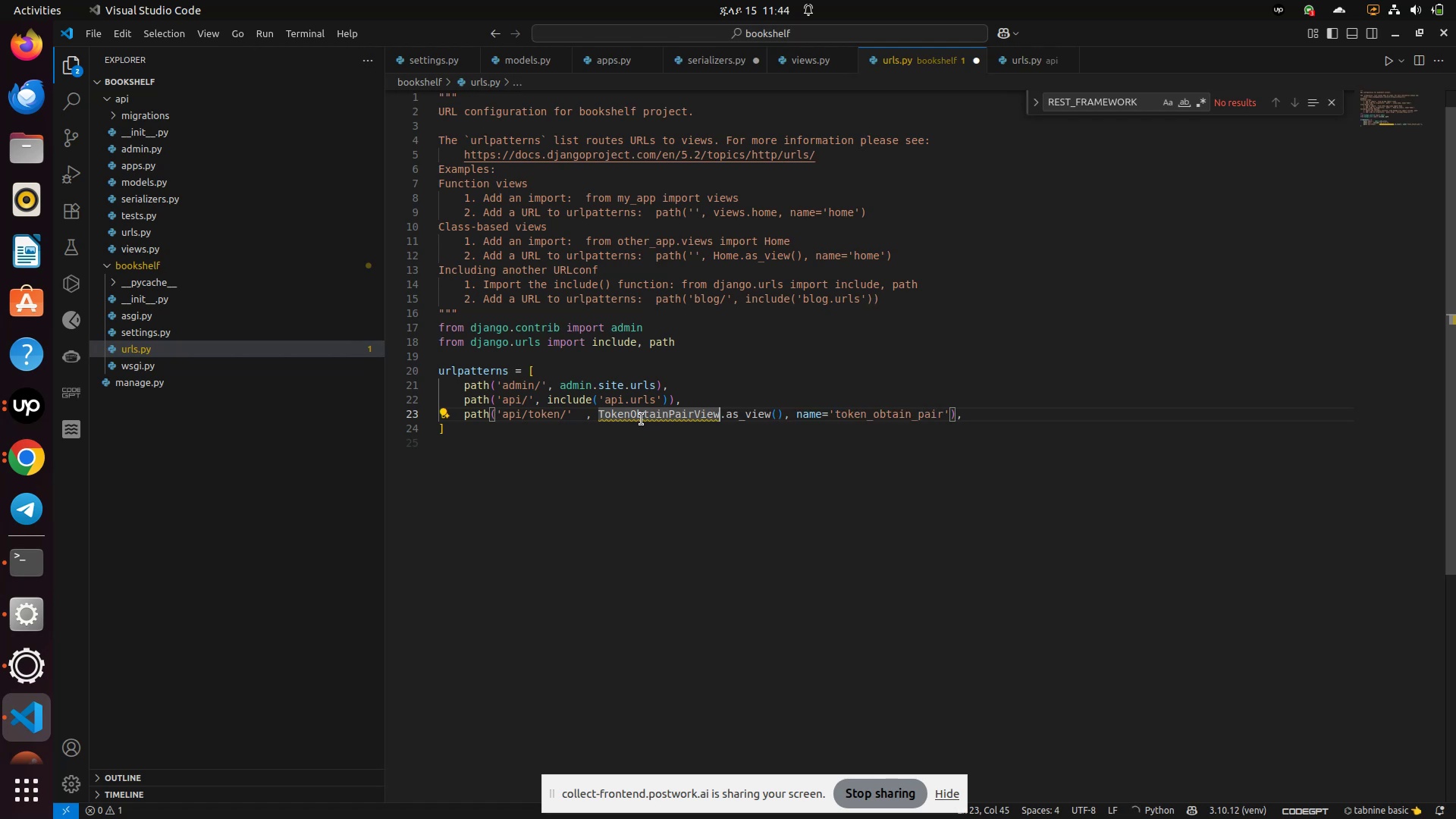 
scroll: coordinate [641, 421], scroll_direction: up, amount: 8.0
 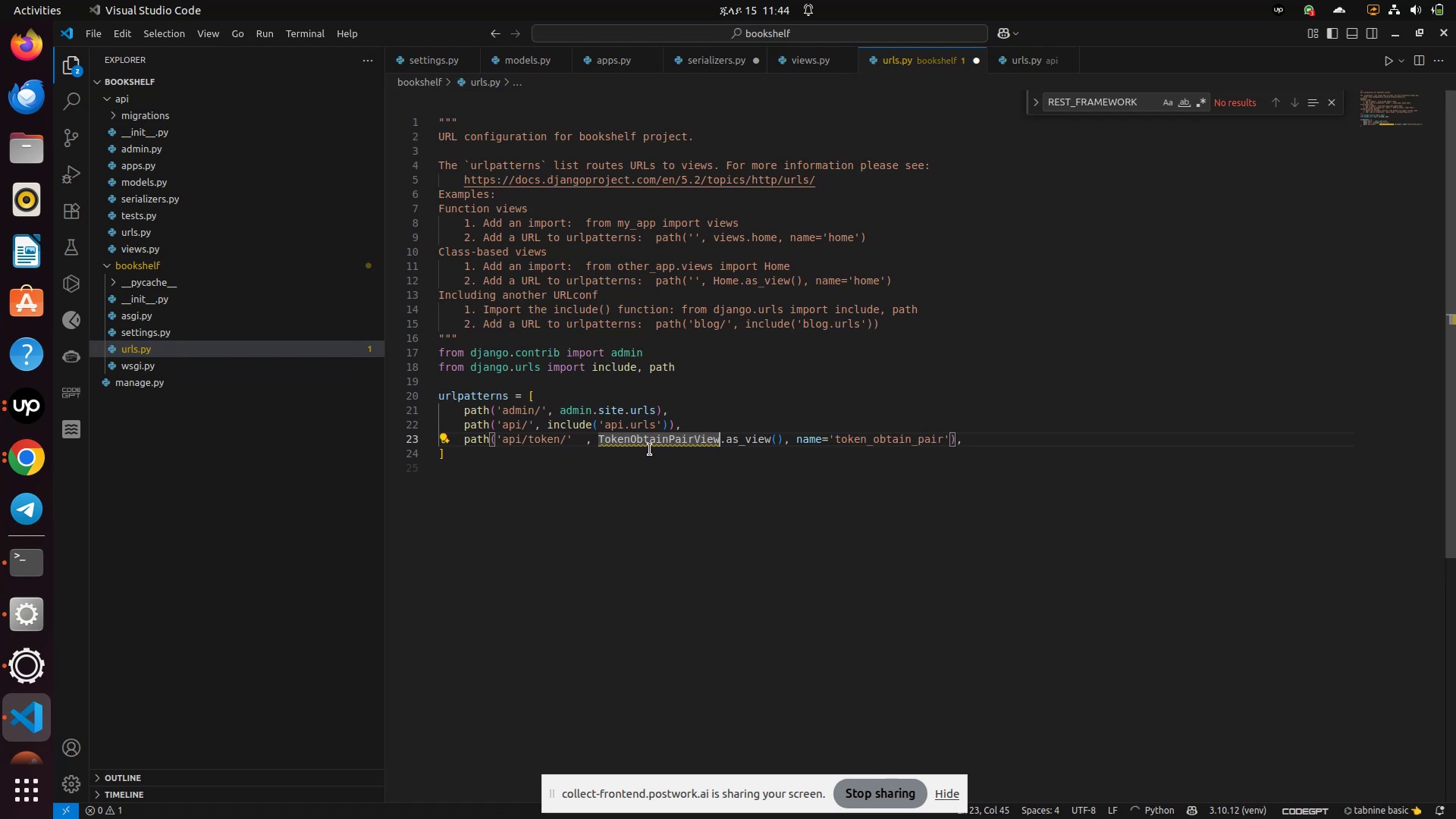 
mouse_move([624, 402])
 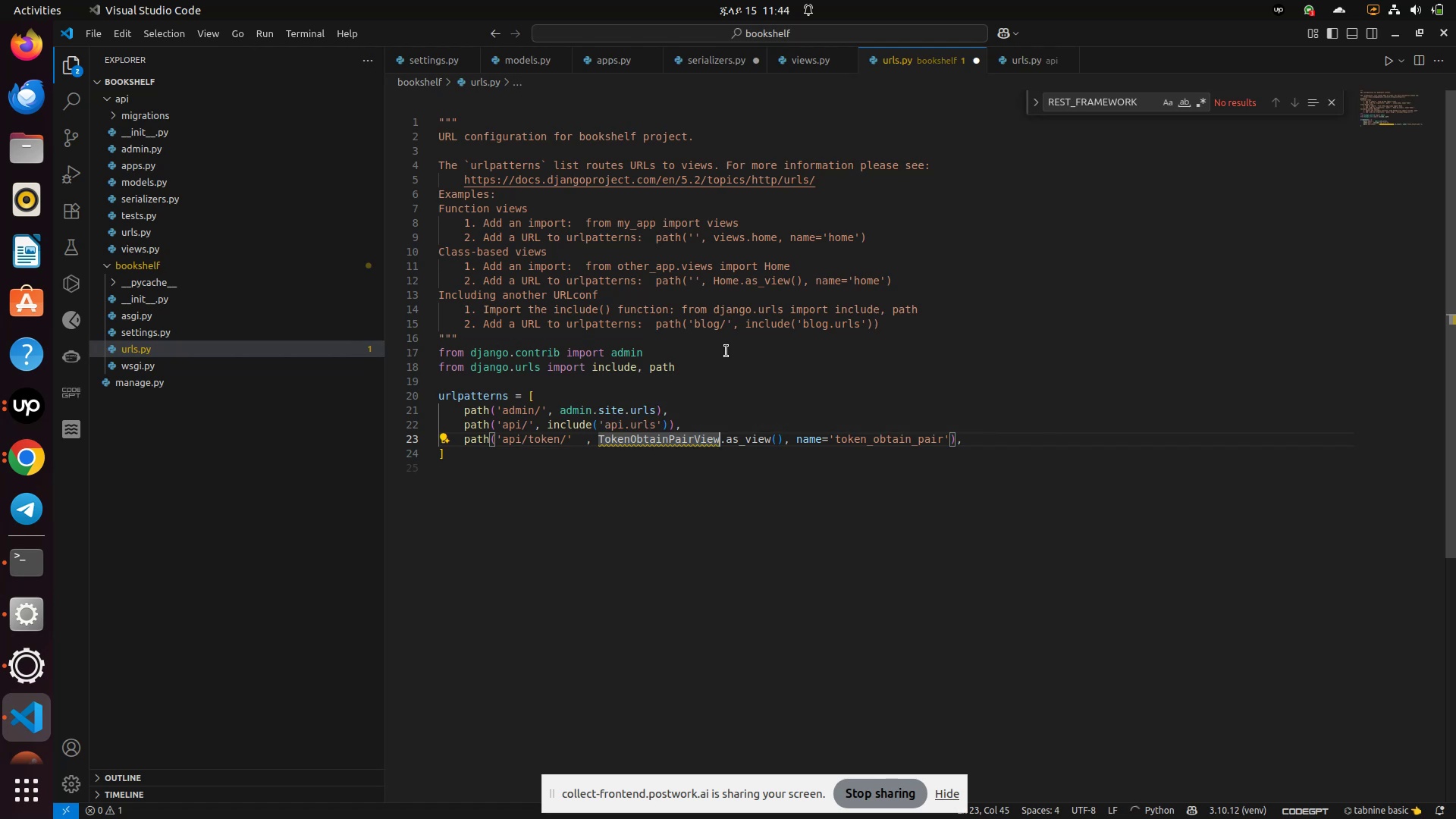 
left_click([744, 369])
 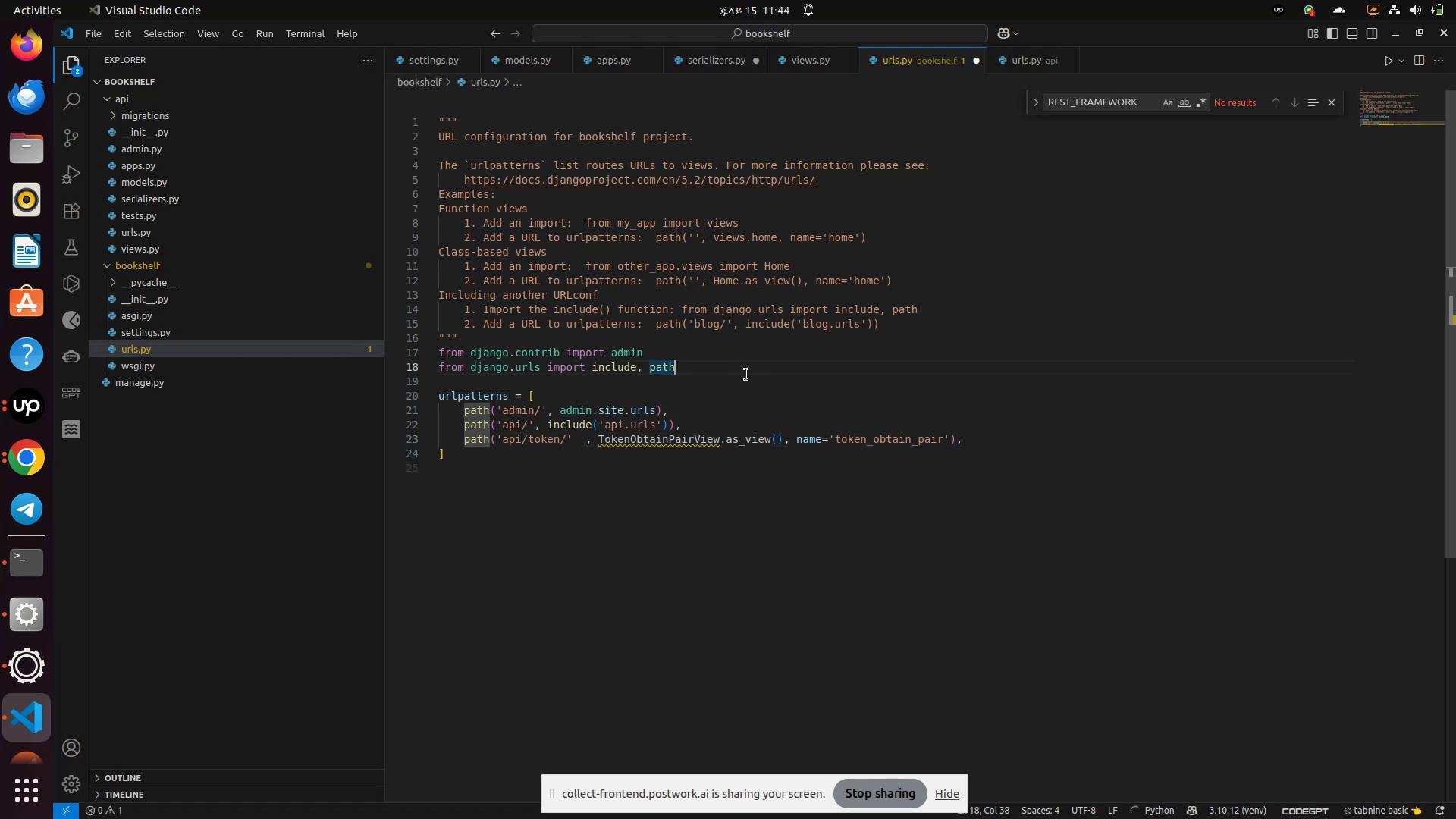 
key(Enter)
 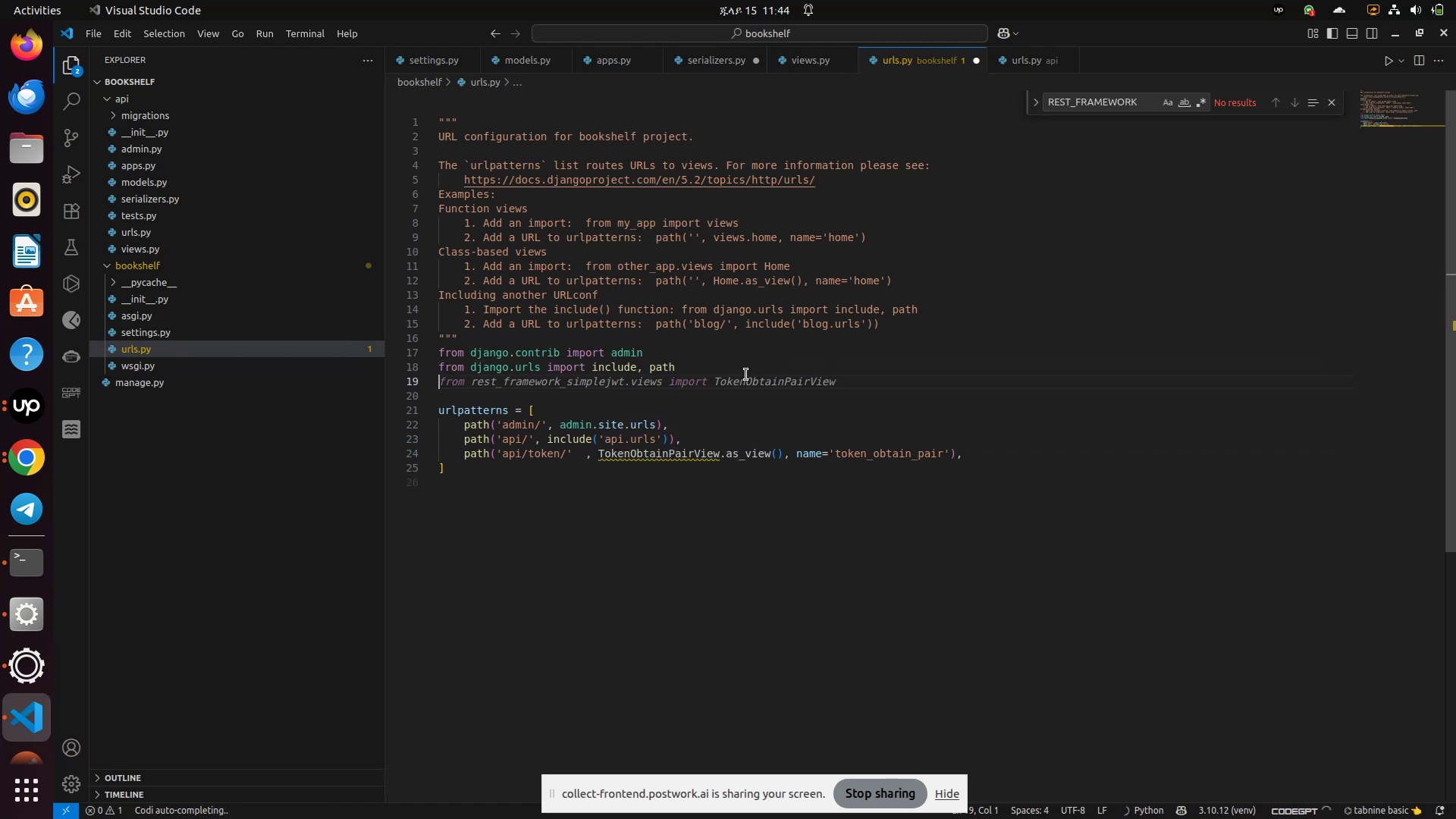 
key(Tab)
 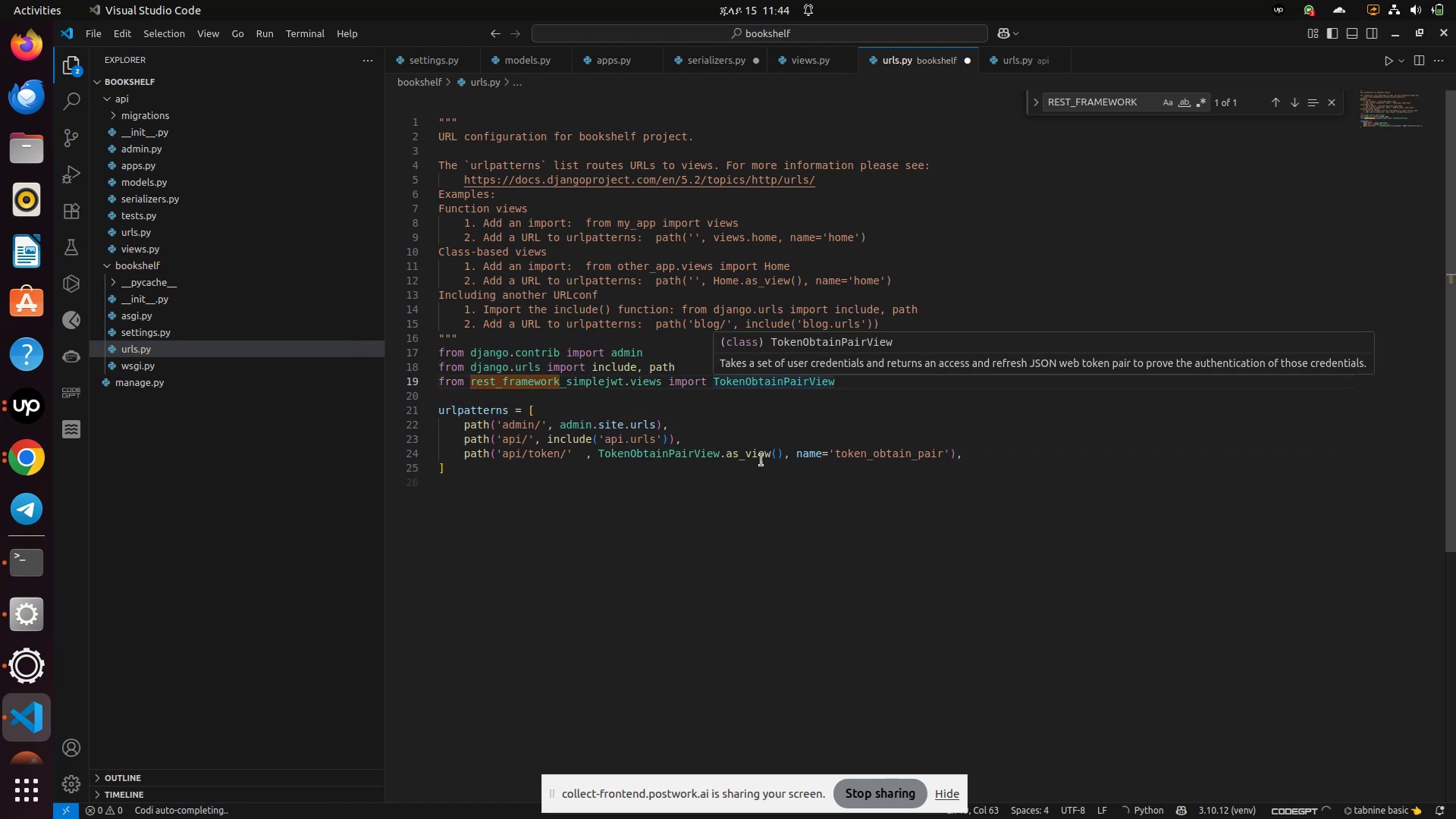 
left_click([742, 495])
 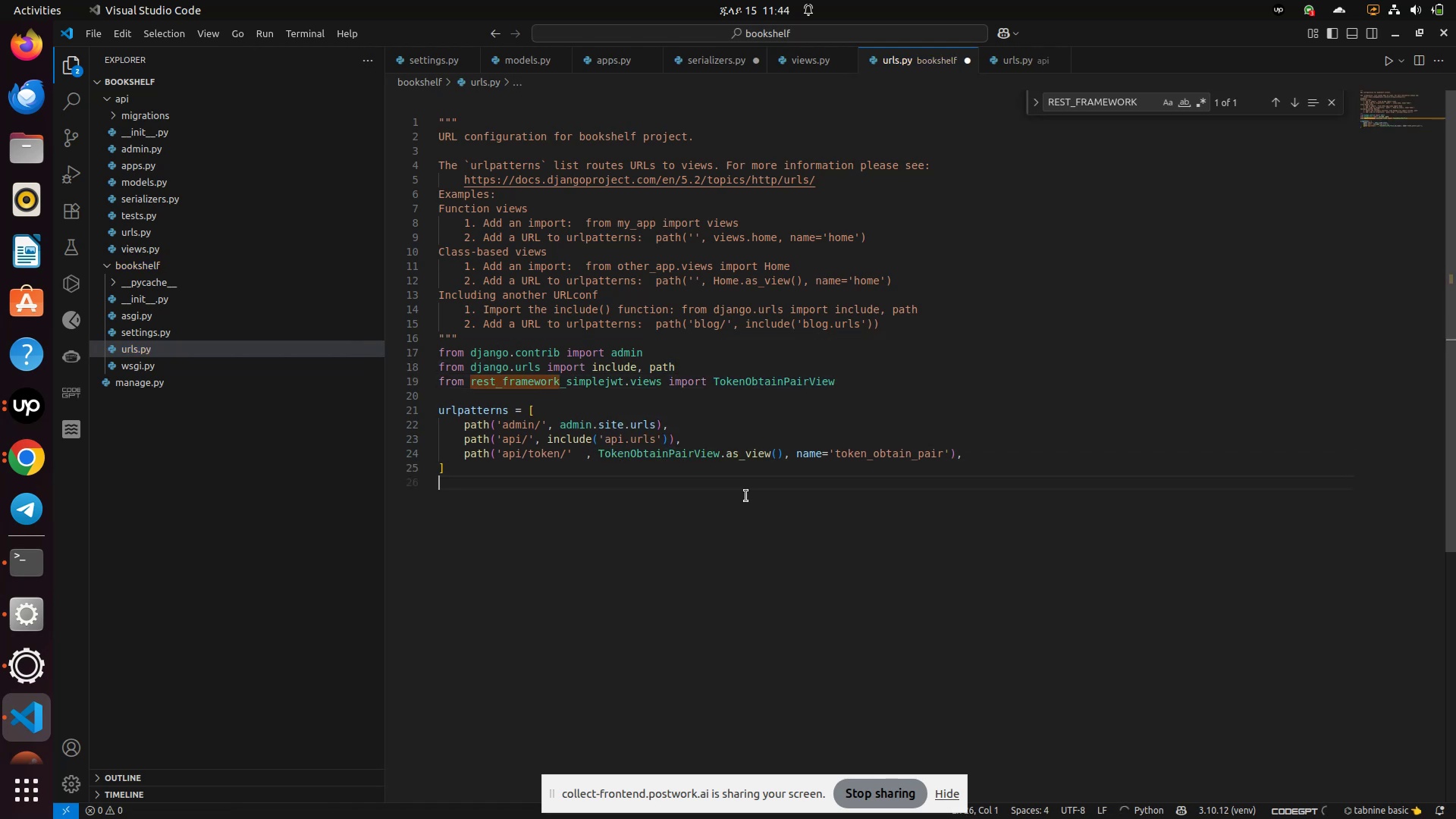 
key(Control+S)
 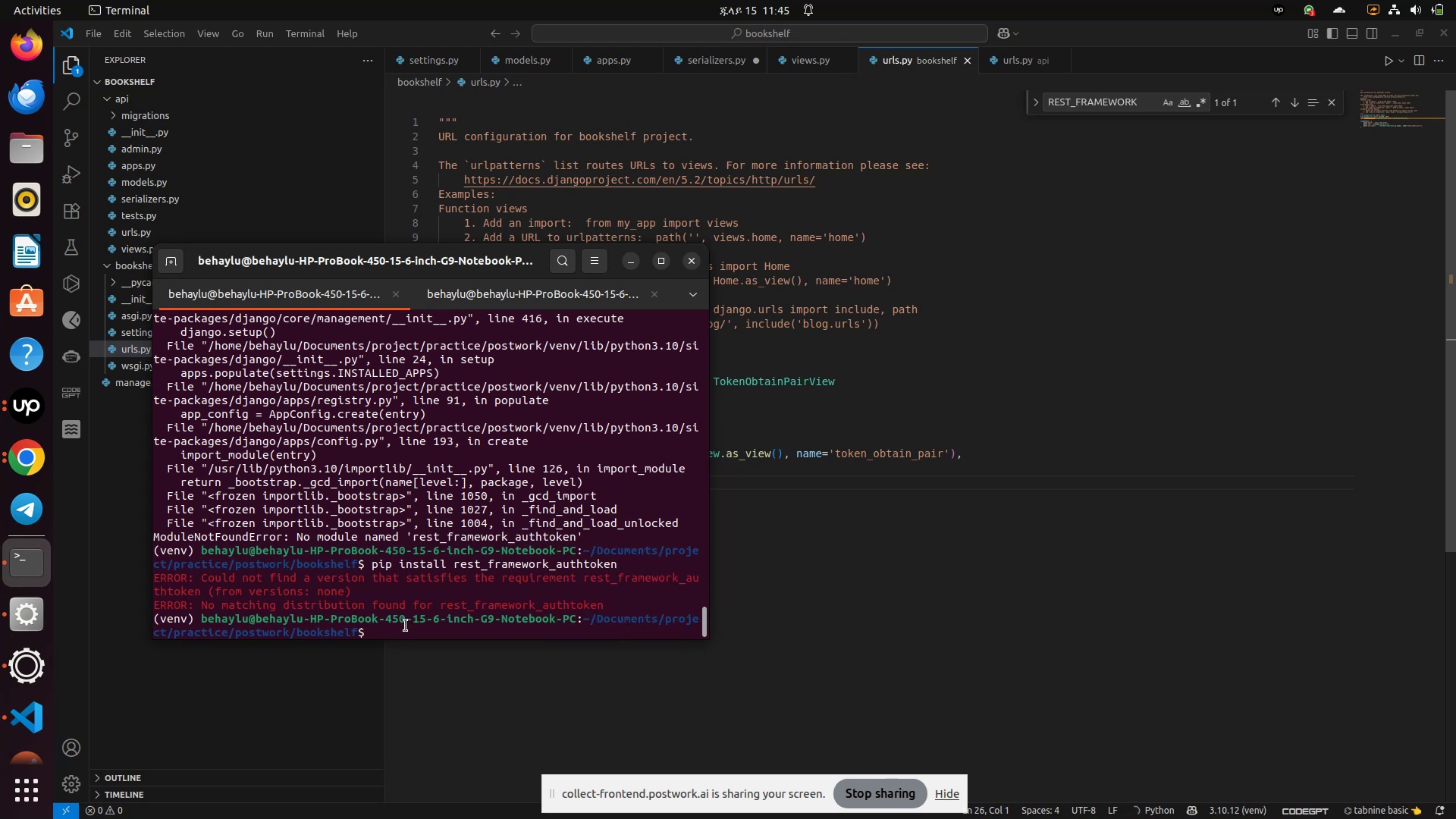 
wait(58.84)
 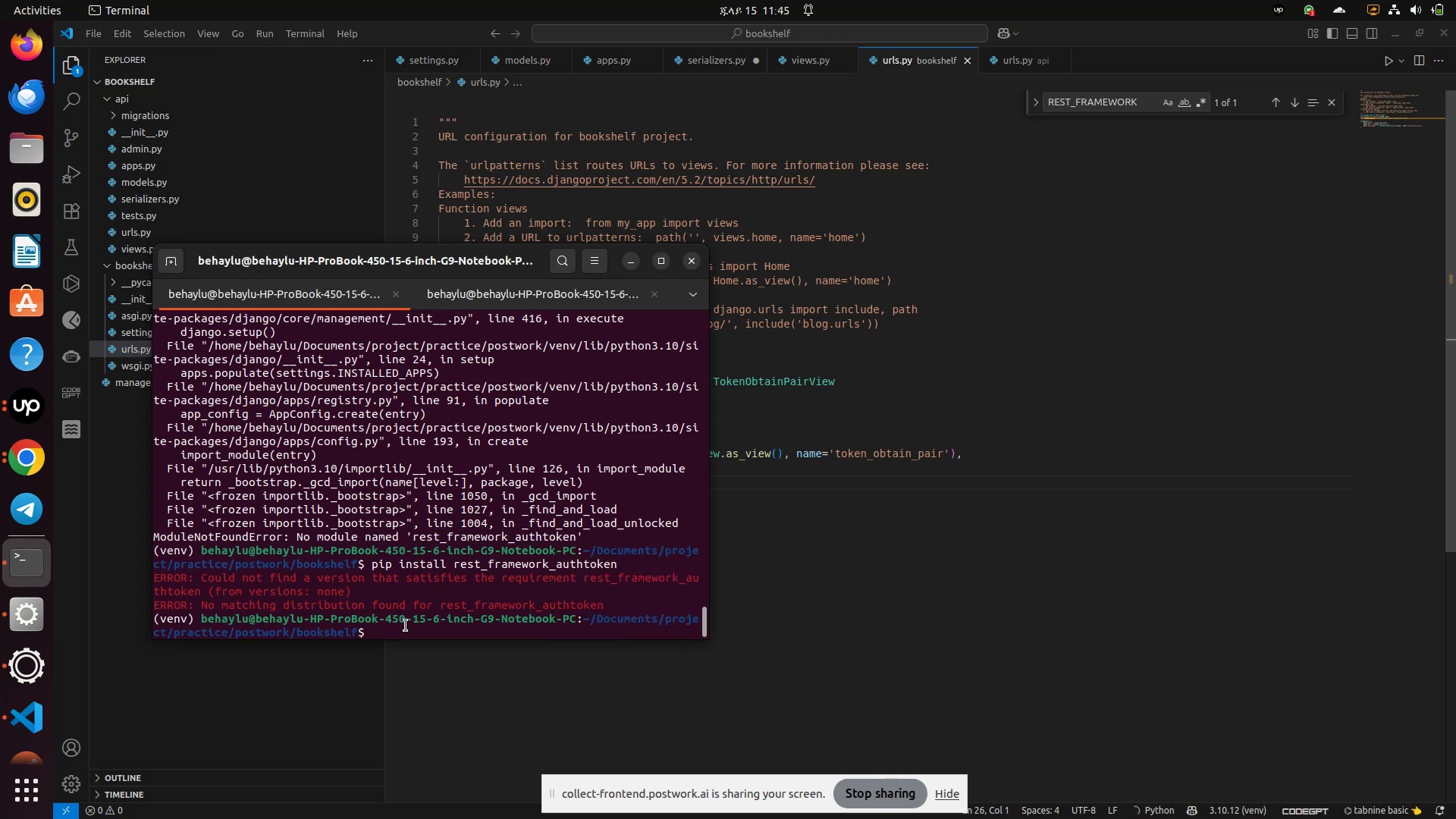 
mouse_move([501, 682])
 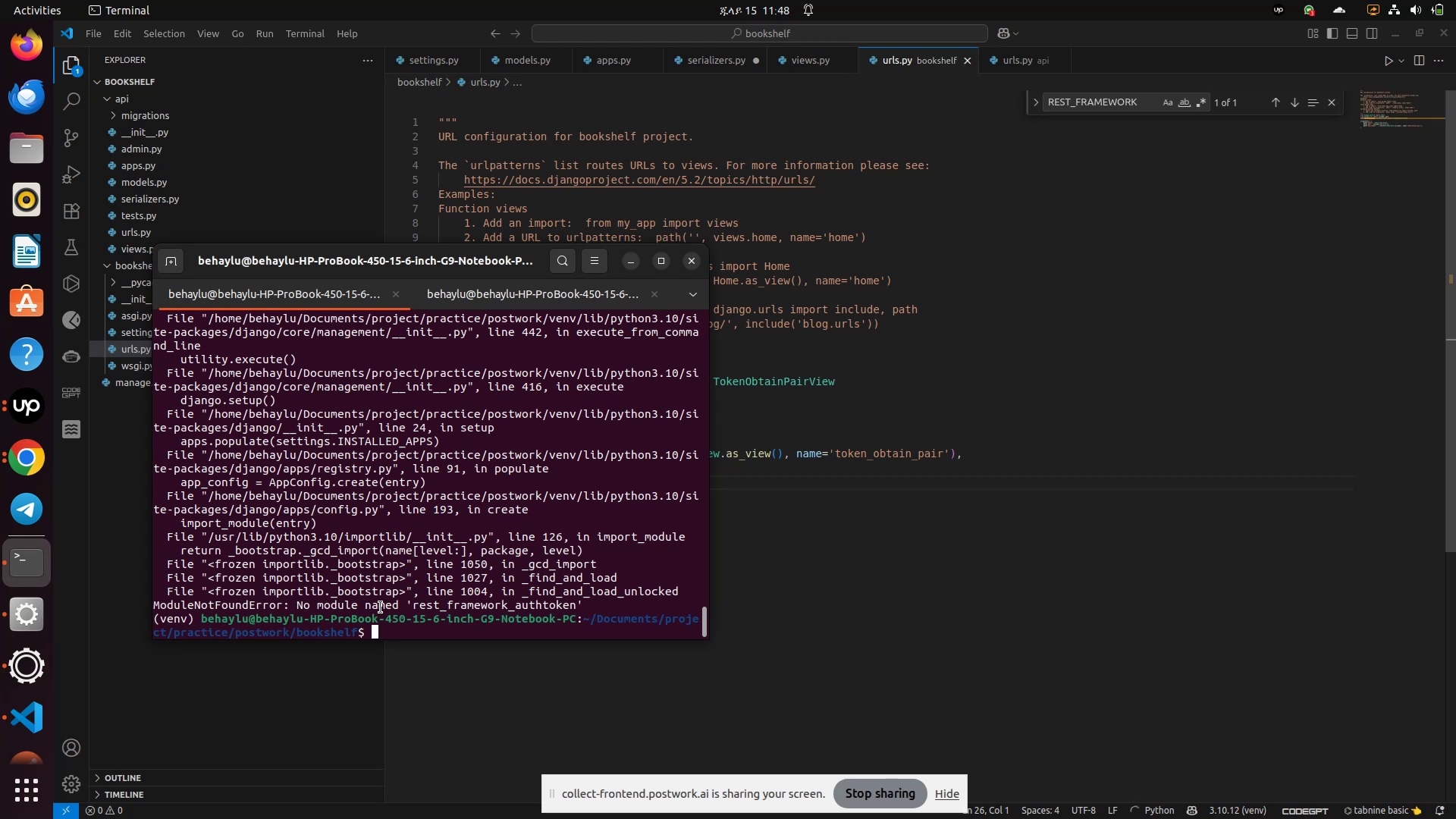 
wait(172.21)
 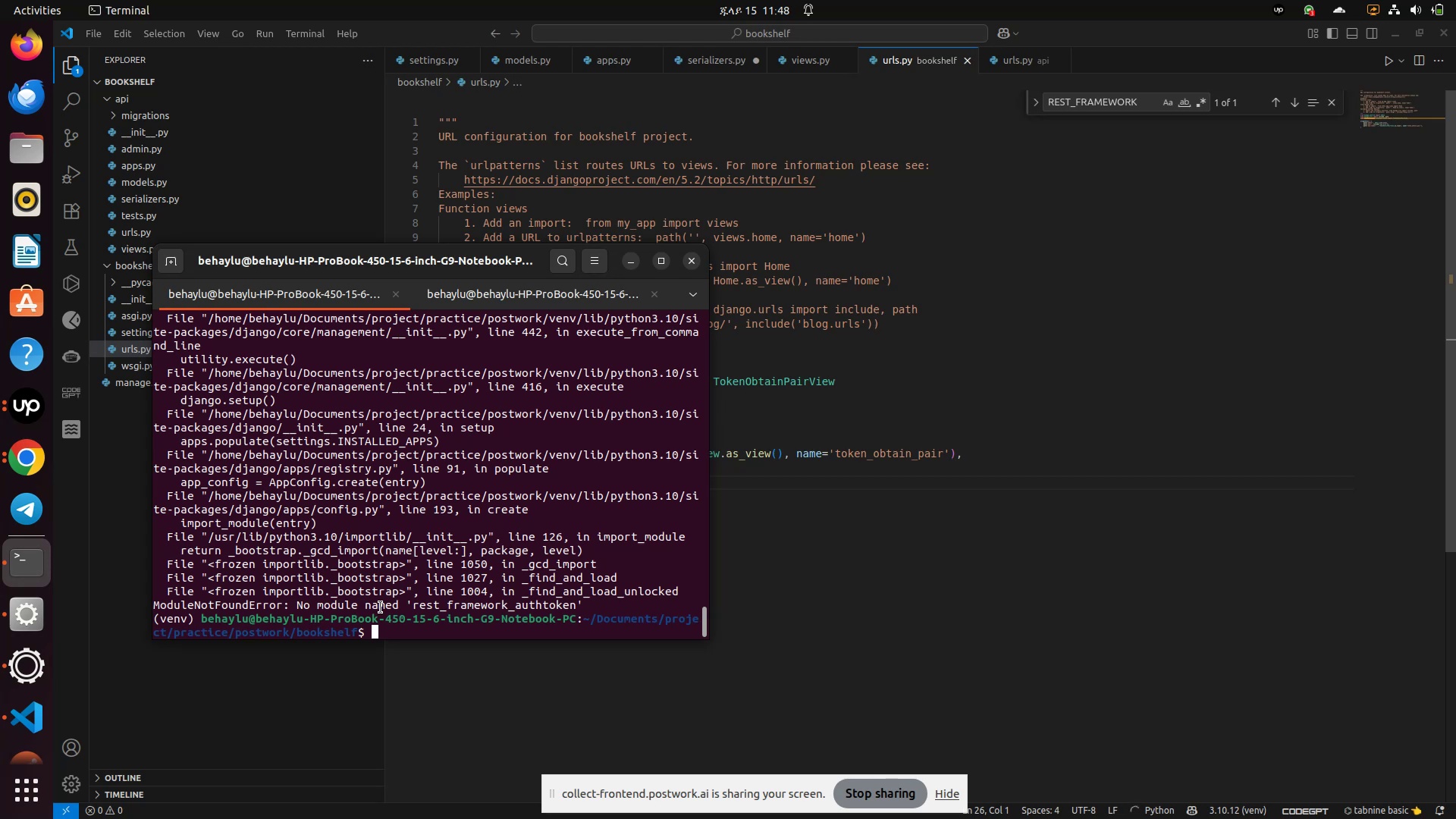 
left_click_drag(start_coordinate=[934, 556], to_coordinate=[939, 554])
 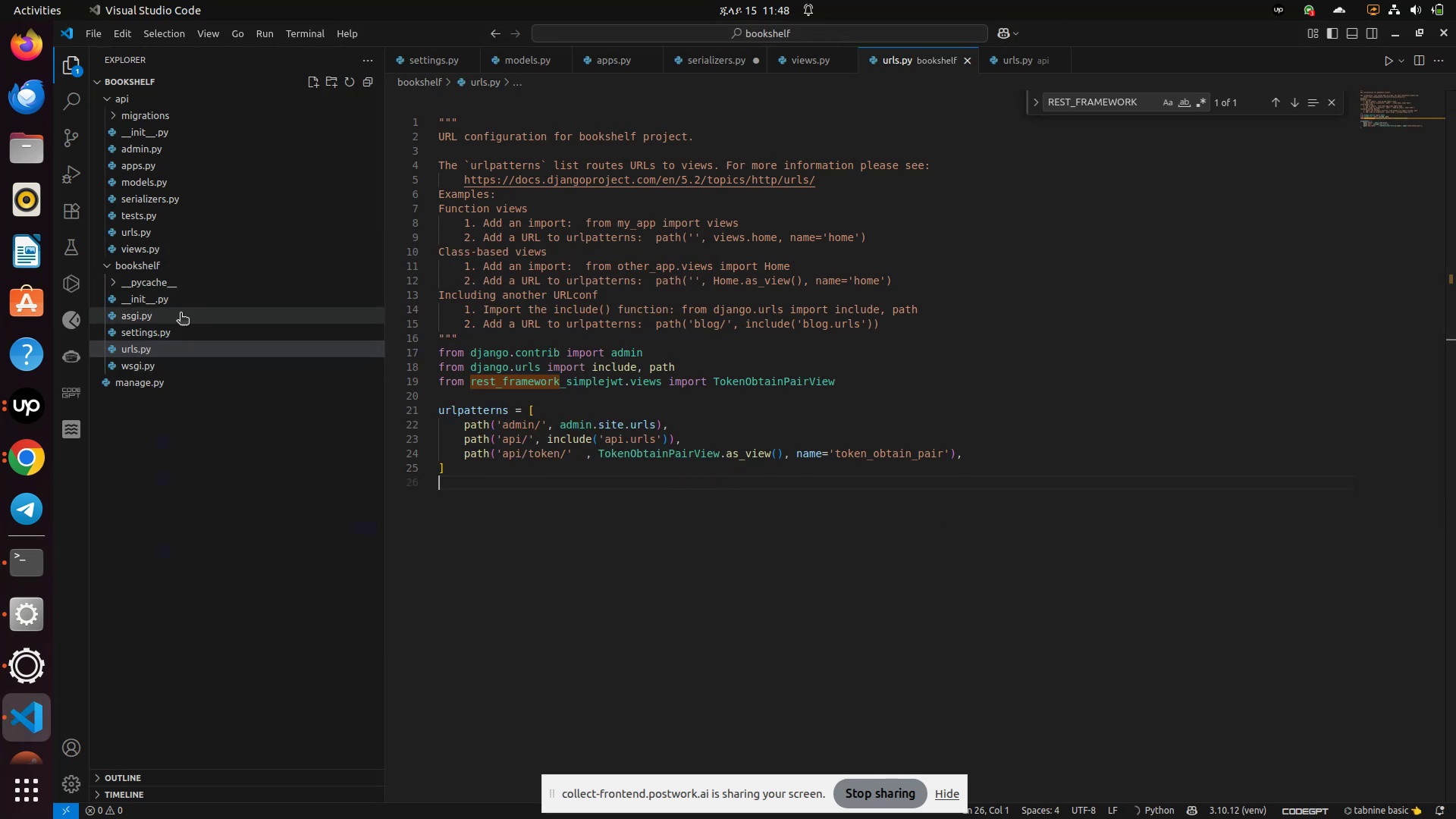 
left_click([159, 333])
 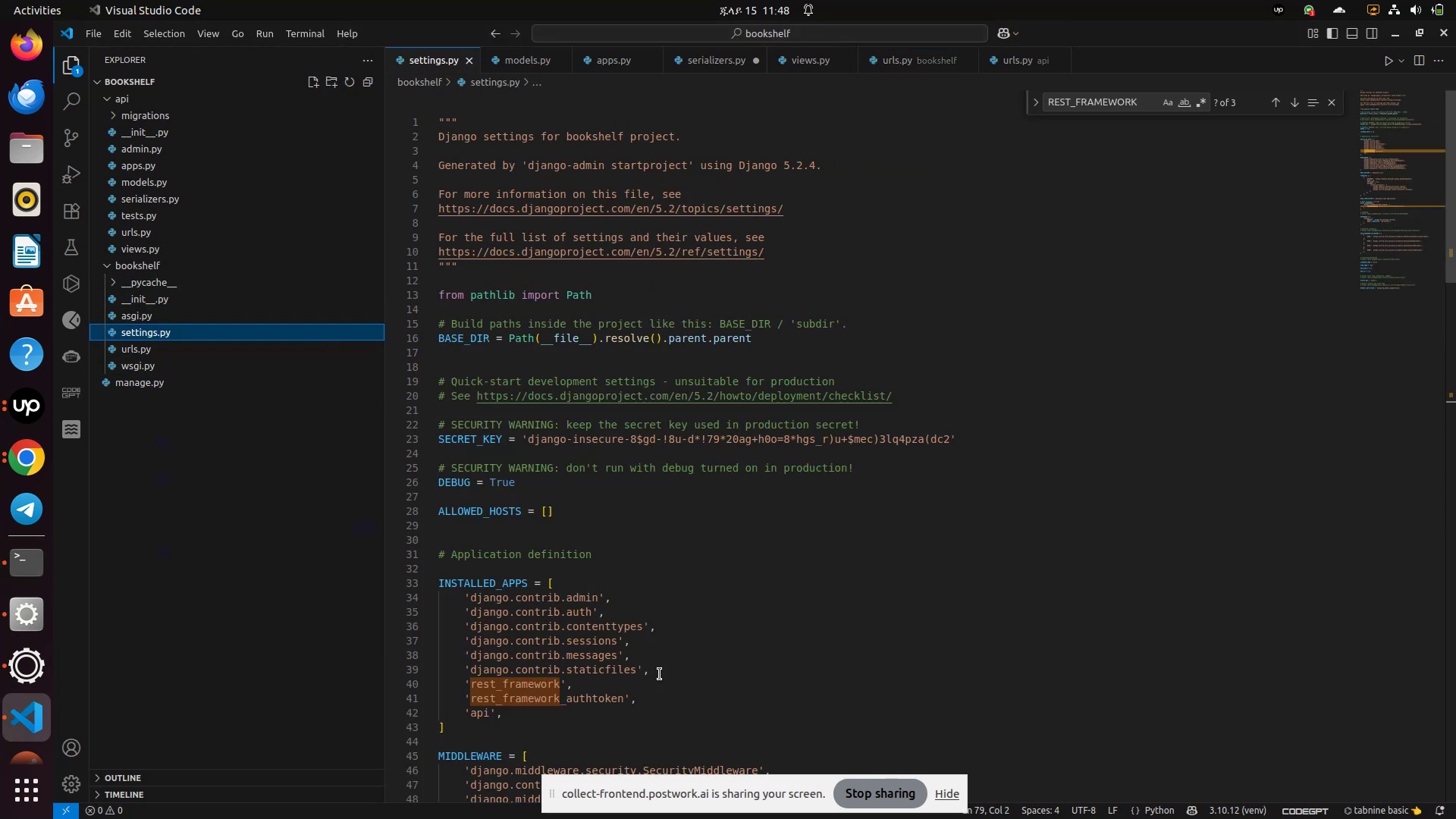 
left_click([671, 712])
 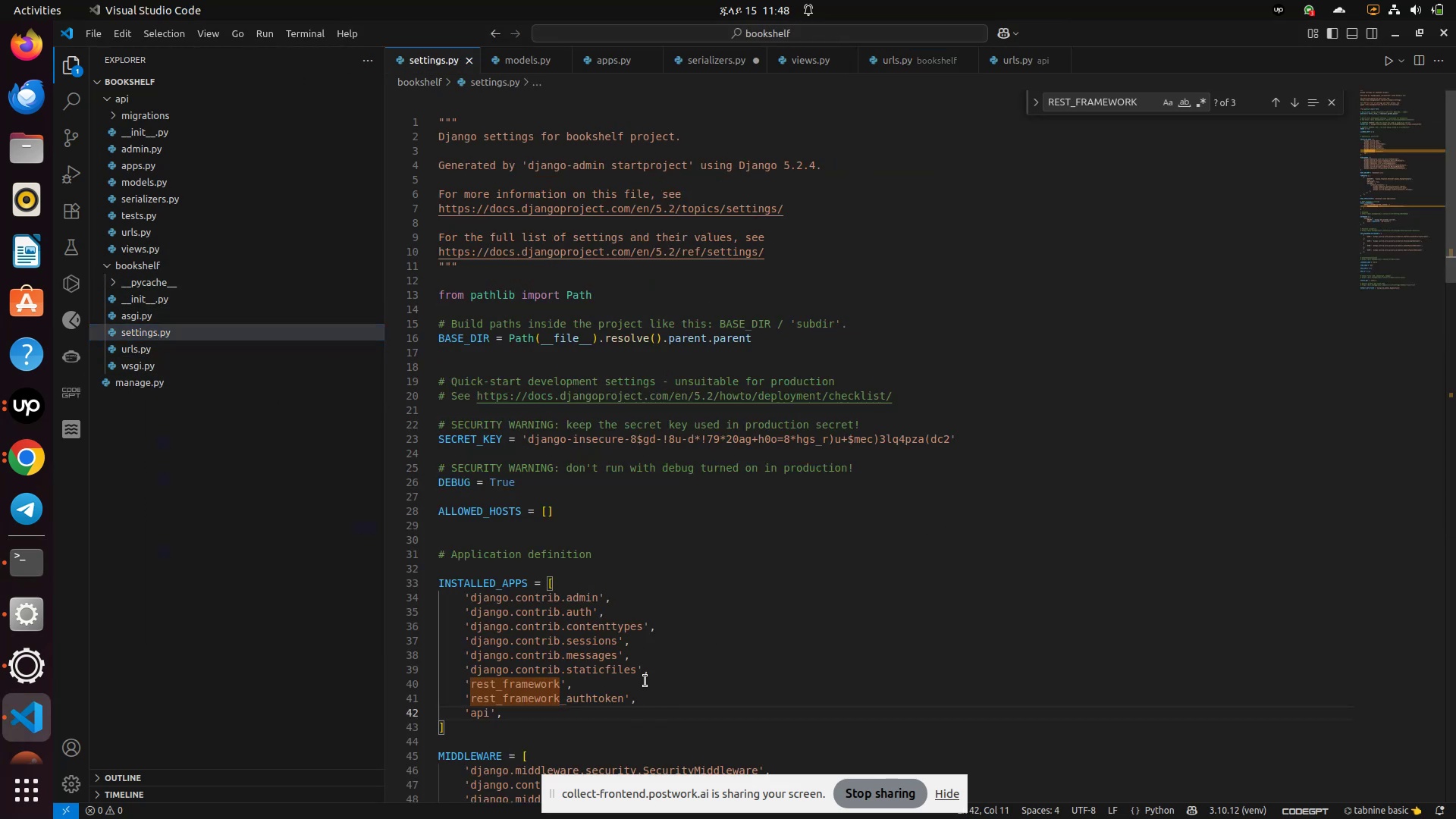 
scroll: coordinate [645, 682], scroll_direction: down, amount: 1.0
 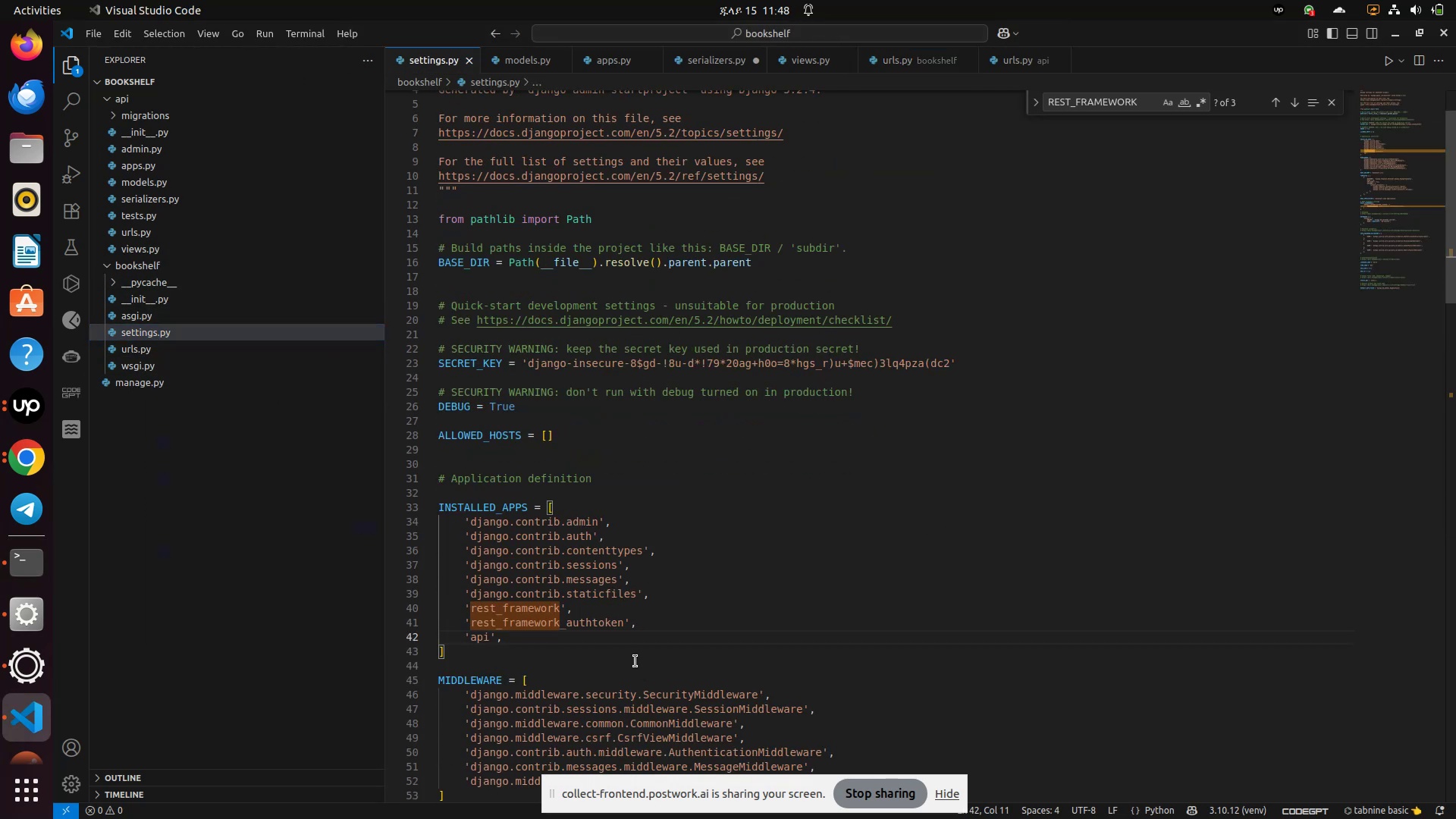 
left_click([635, 661])
 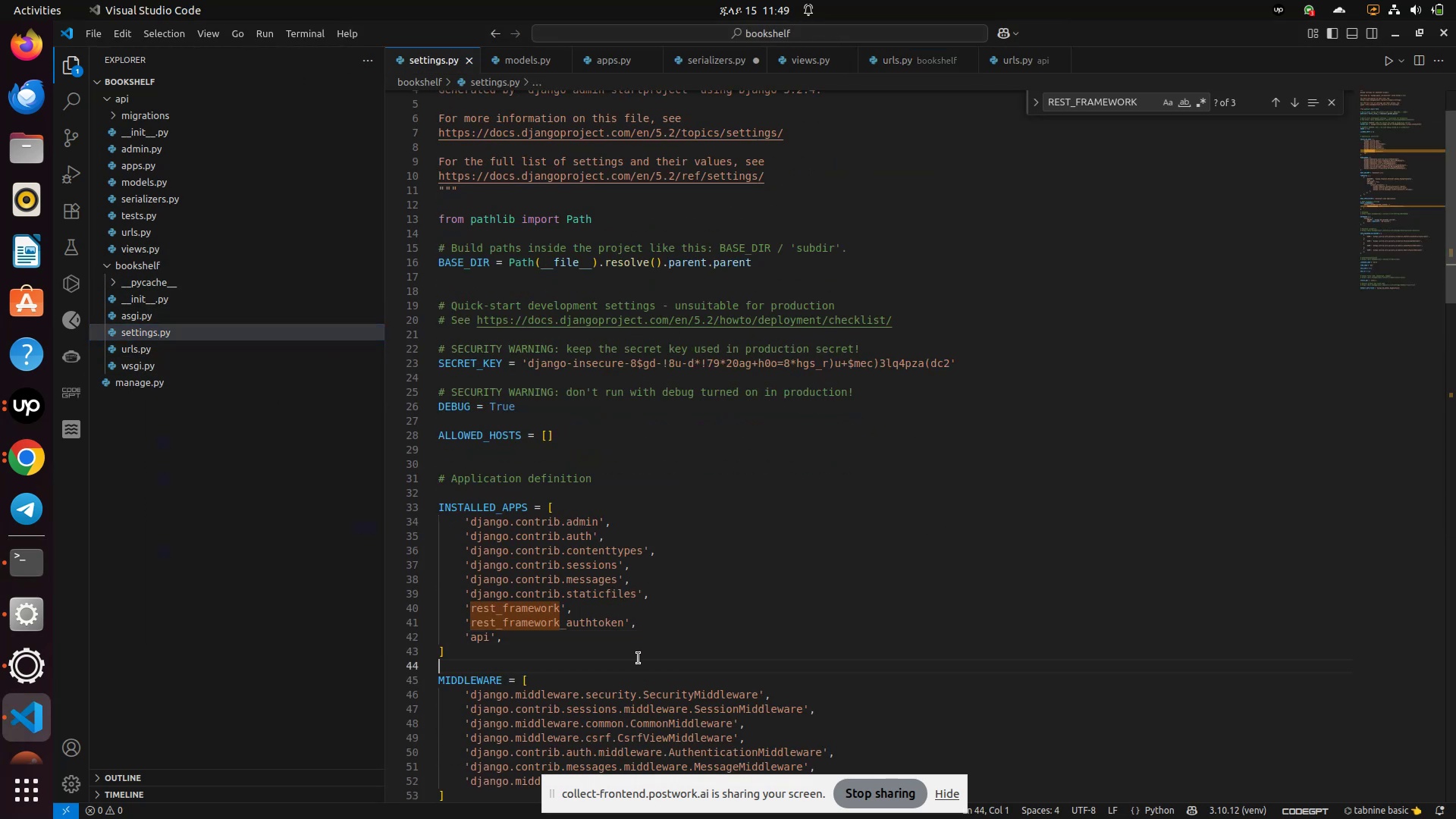 
left_click([636, 626])
 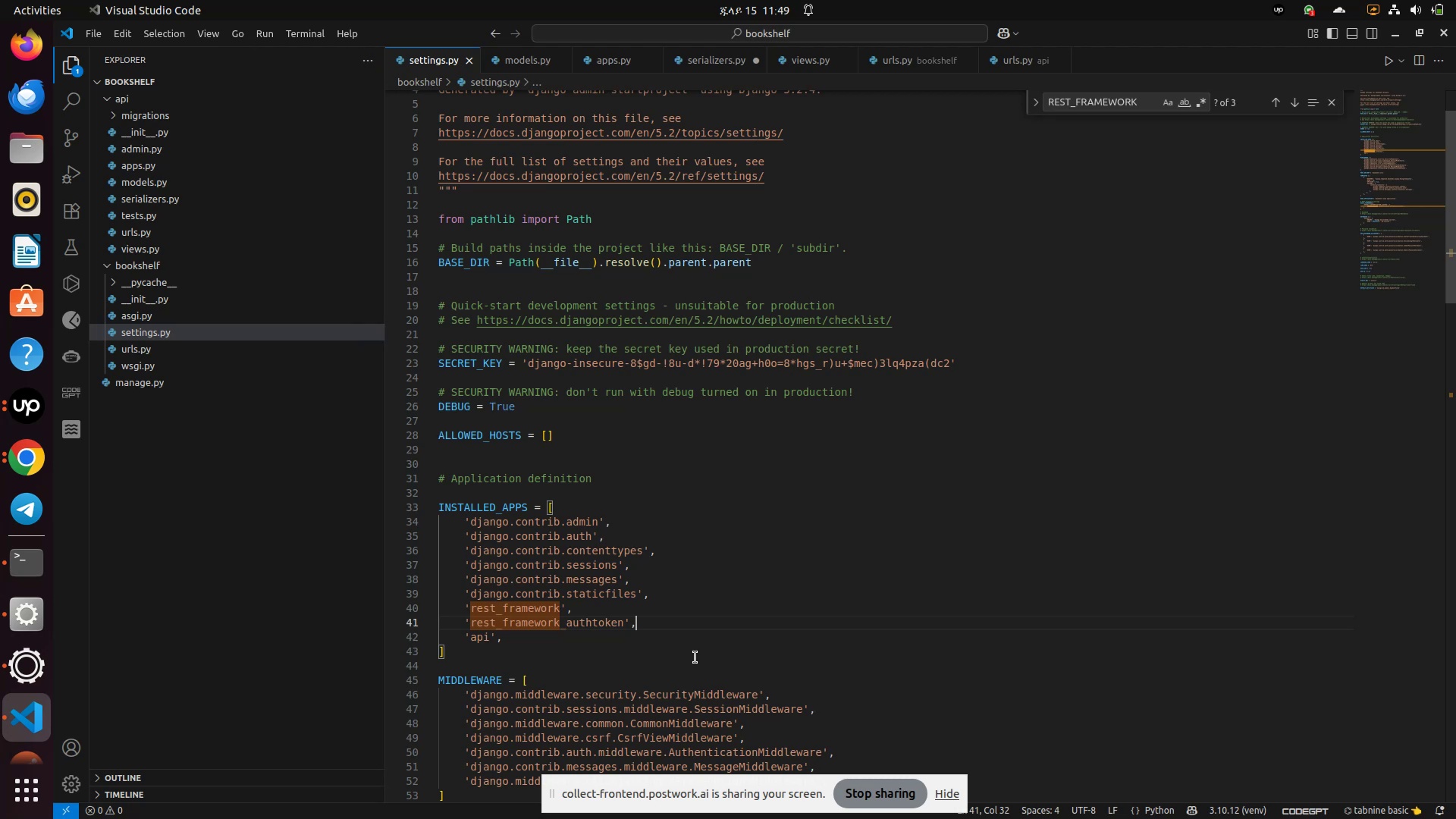 
wait(17.14)
 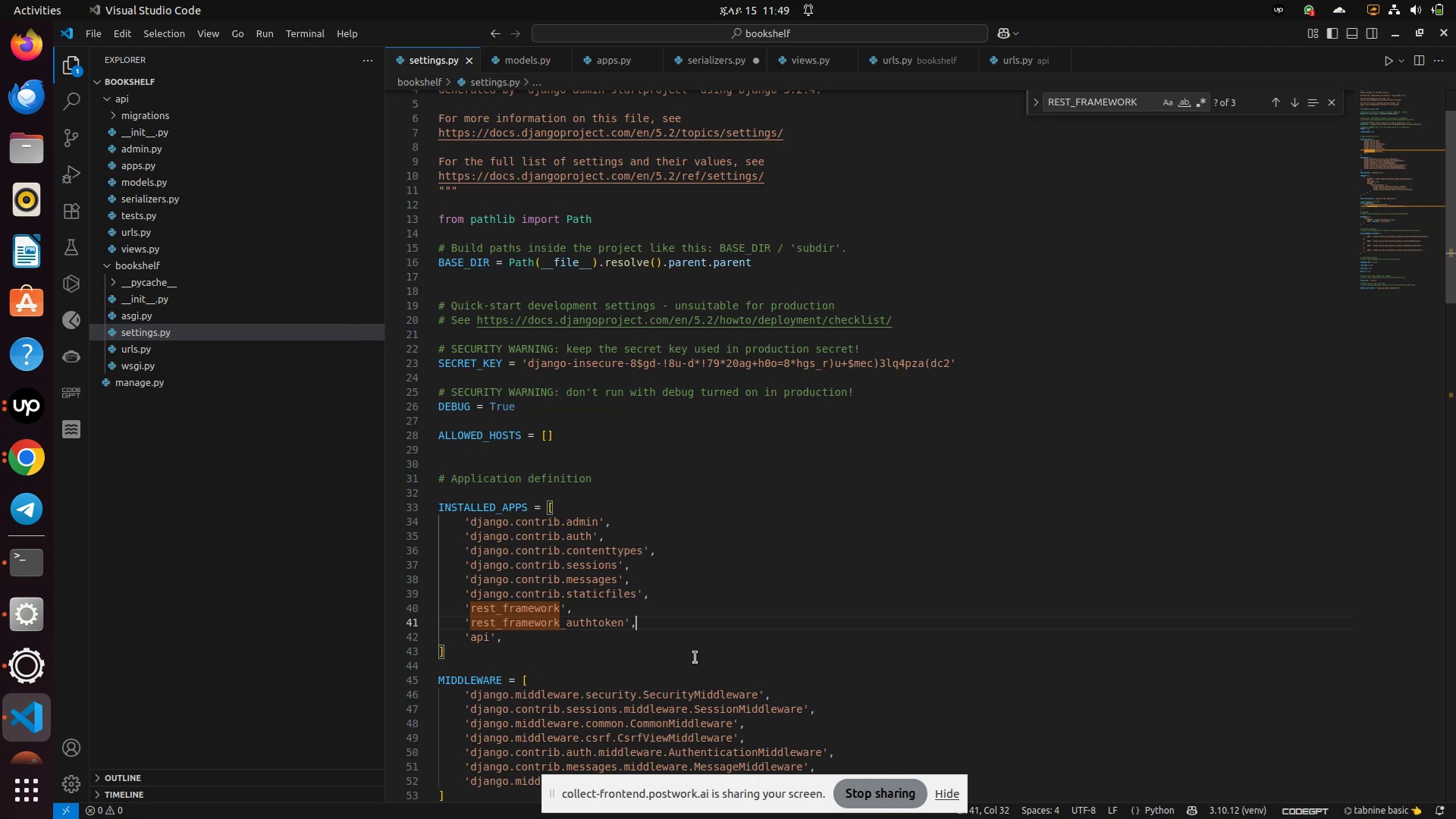 
hold_key(key=Backspace, duration=1.14)
 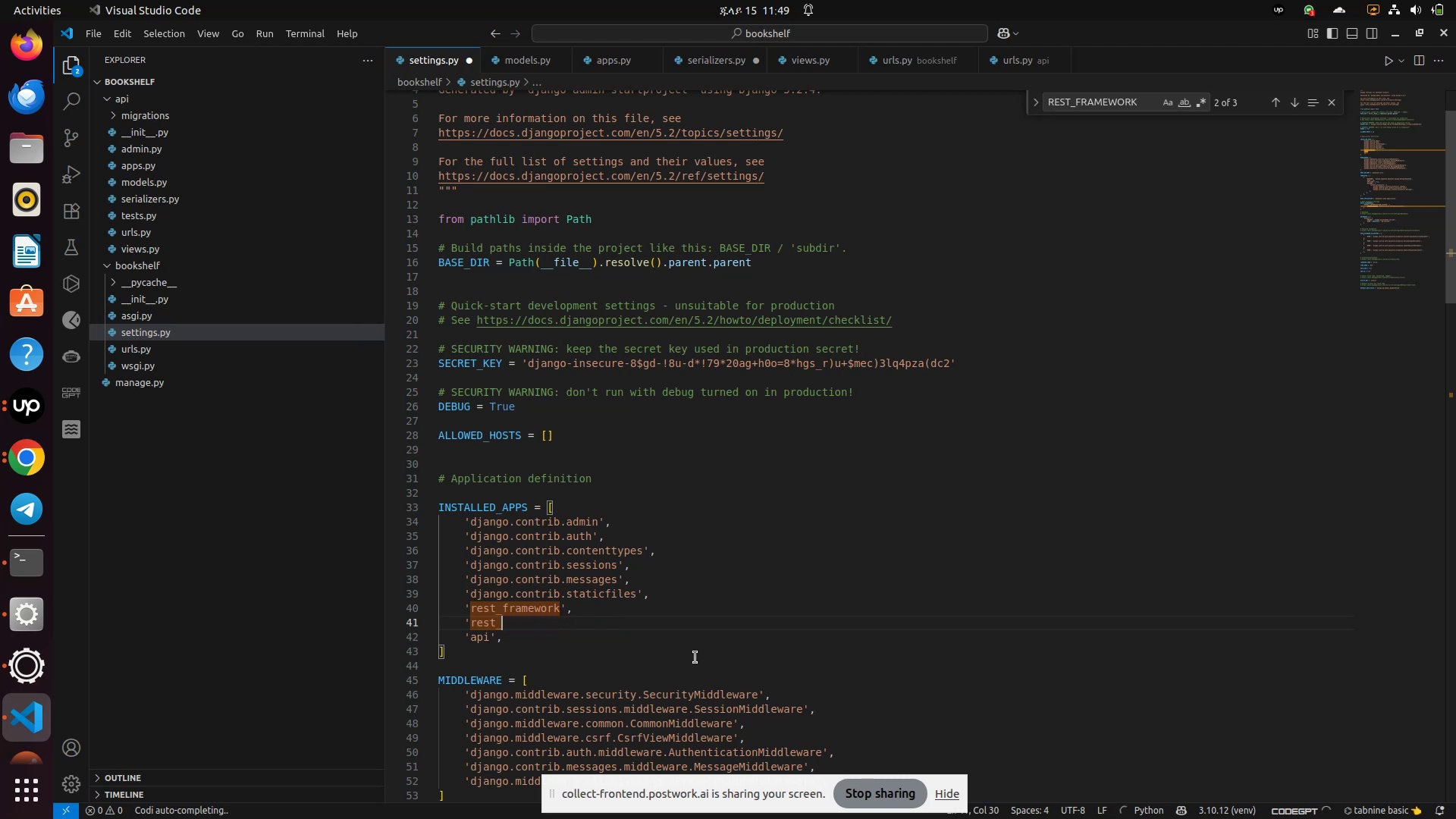 
key(Backspace)
 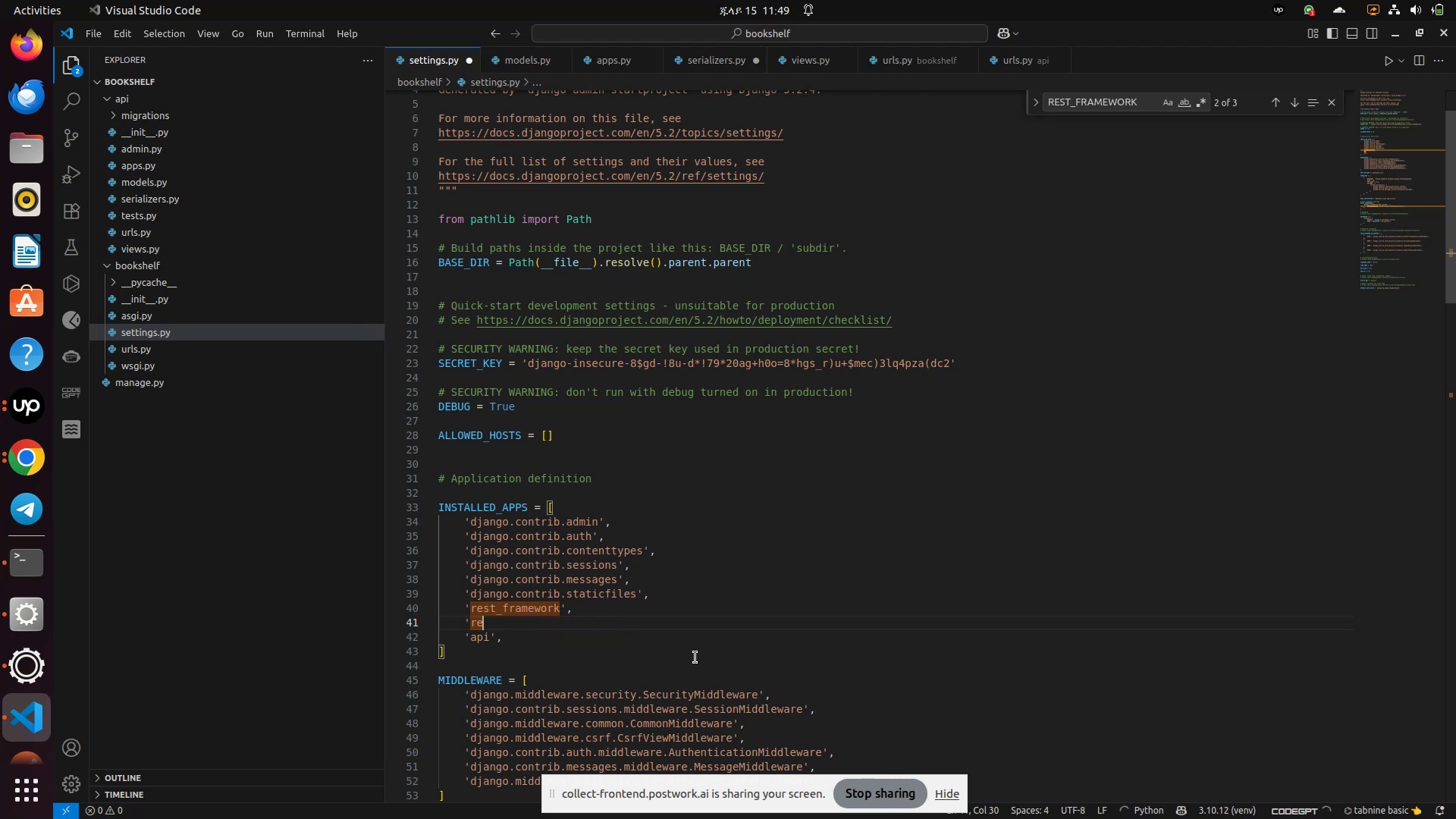 
key(Backspace)
 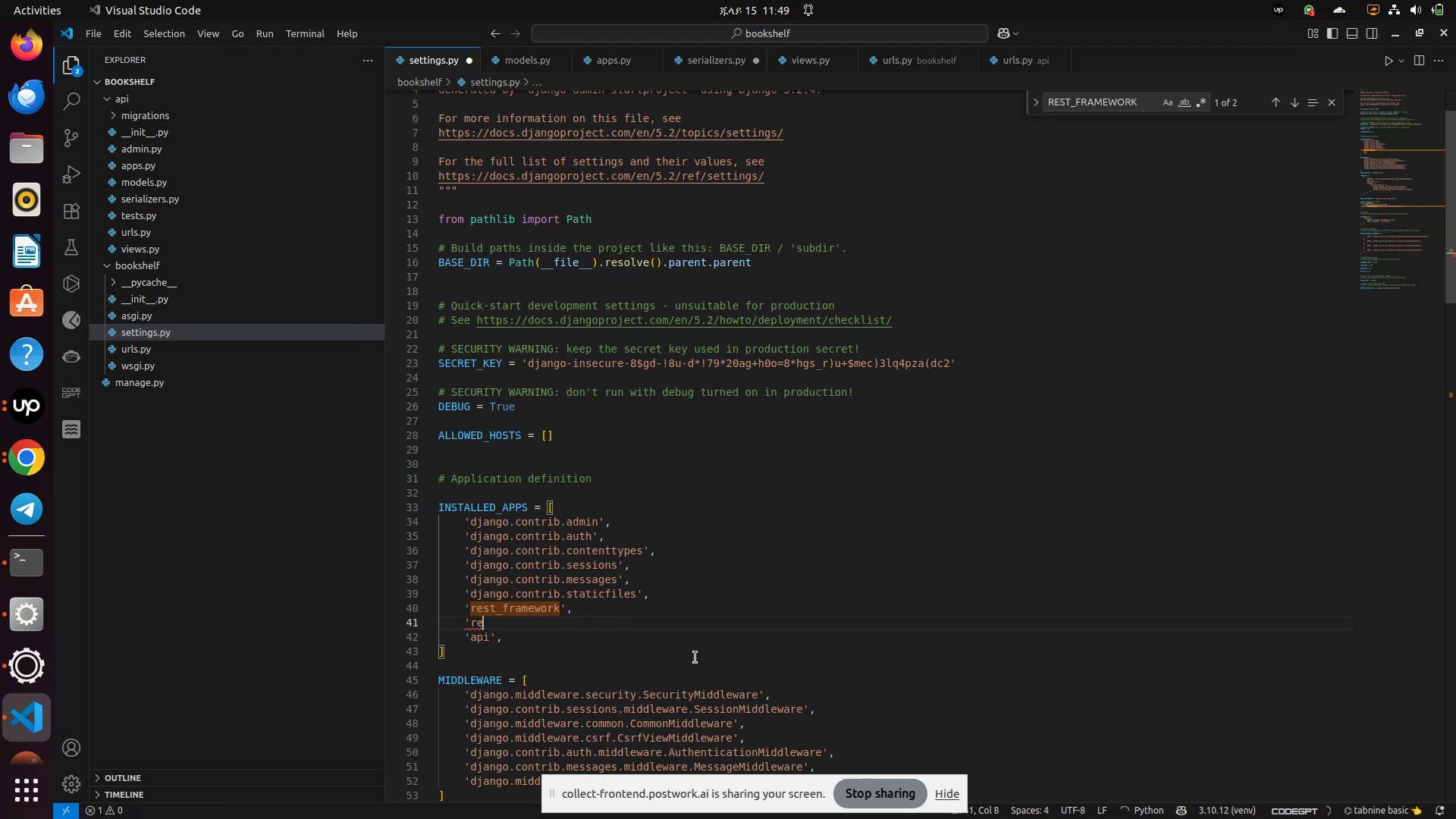 
key(Backspace)
 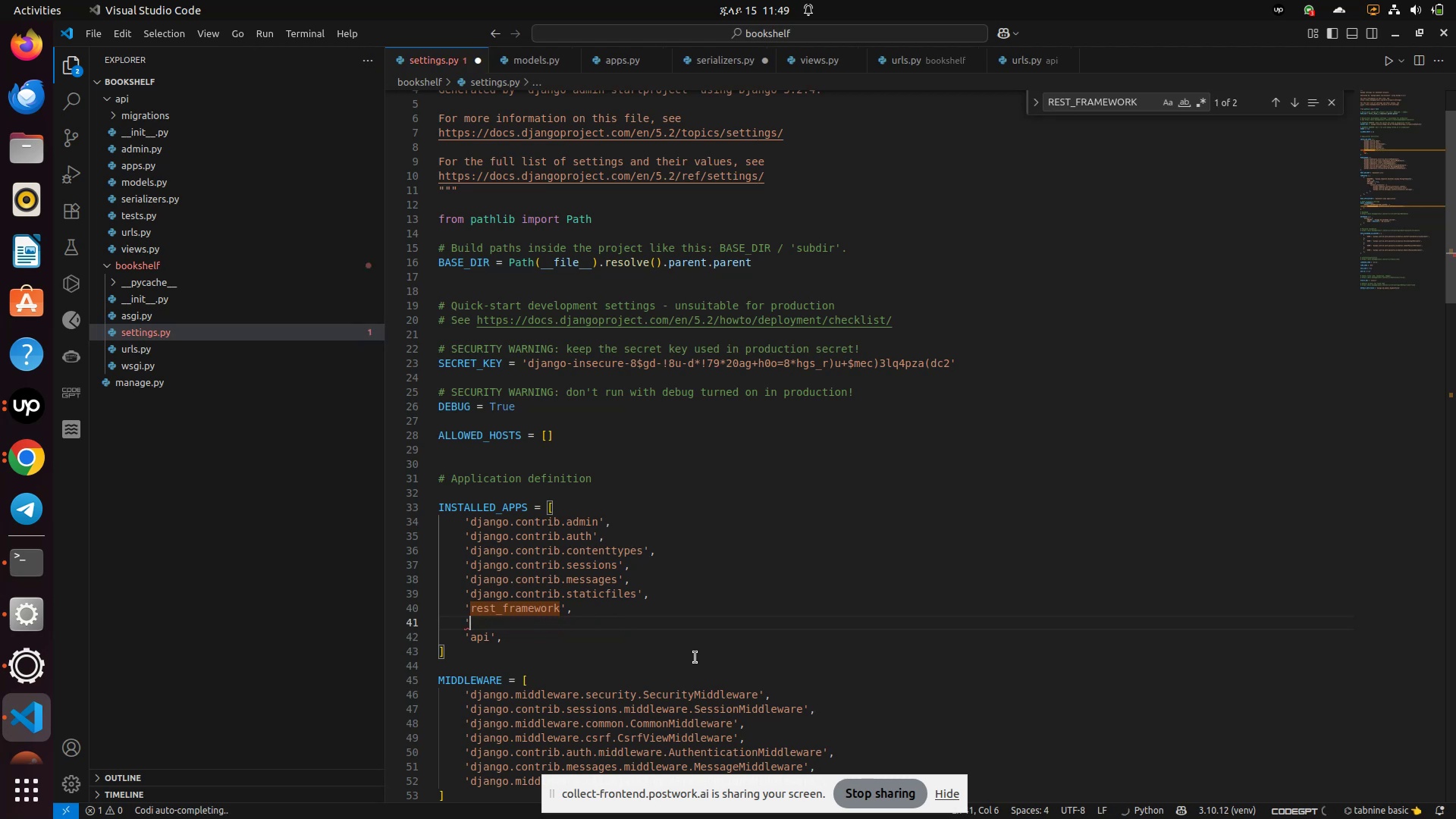 
key(Backspace)
 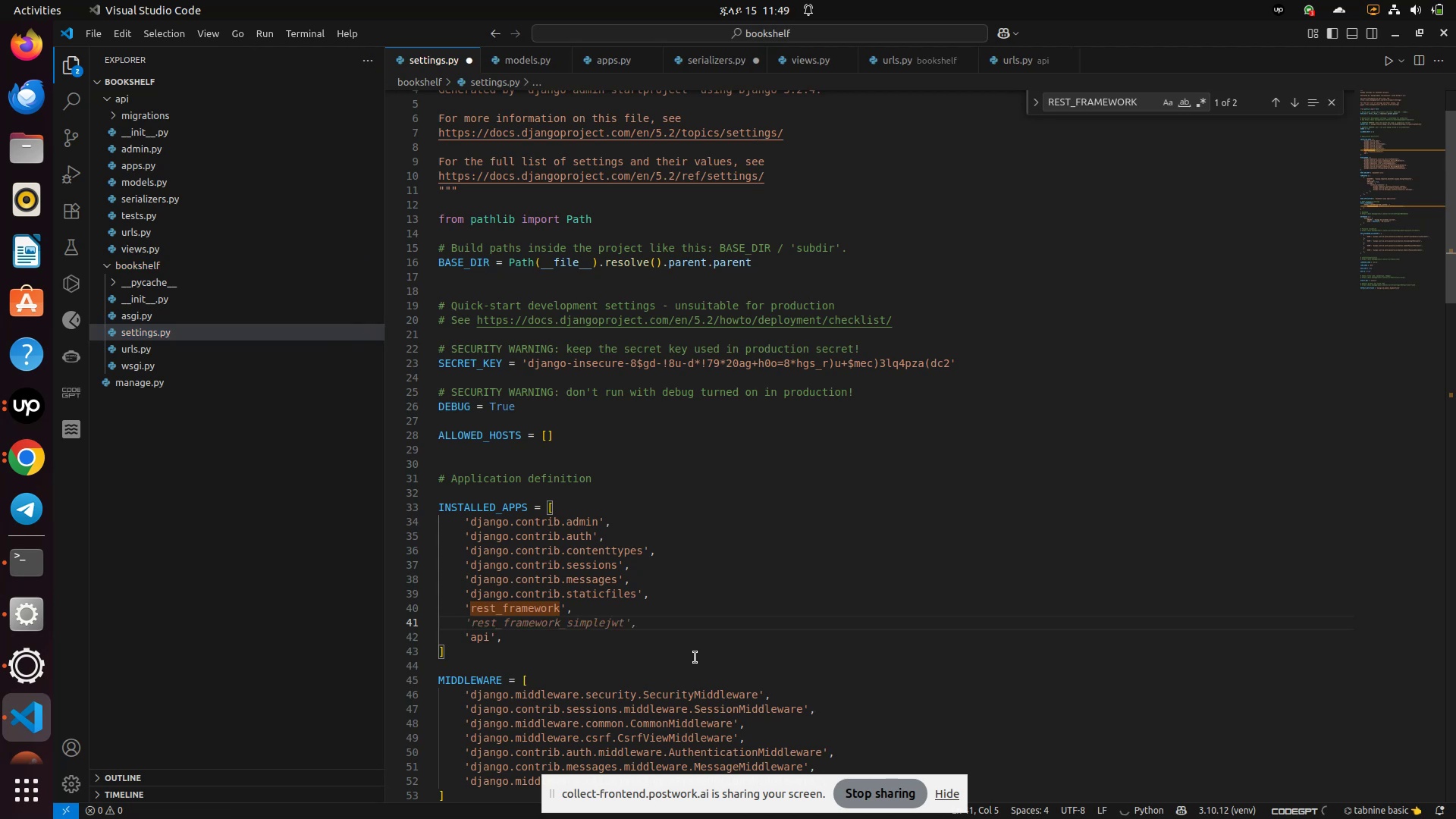 
key(Tab)
 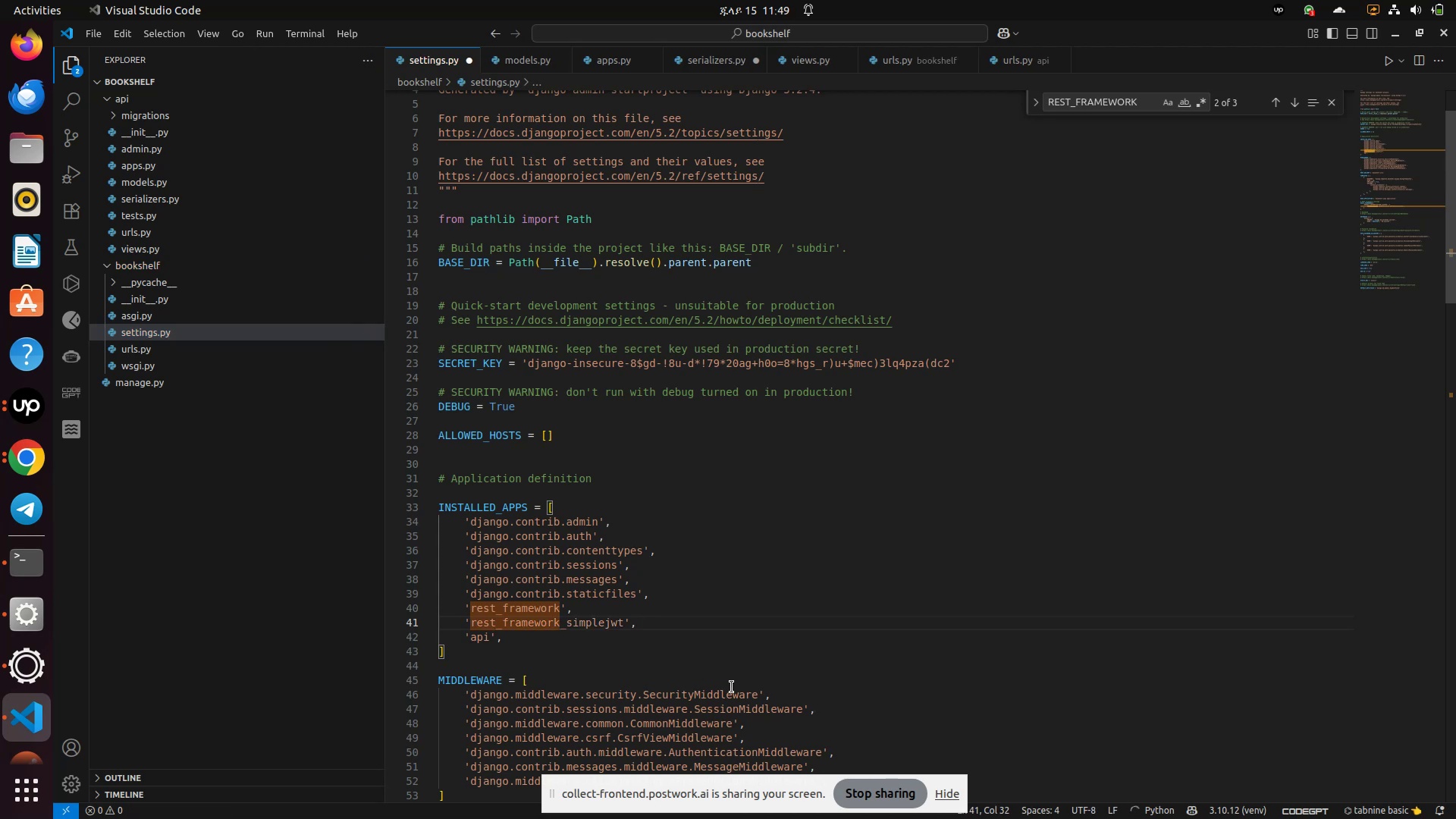 
key(Control+S)
 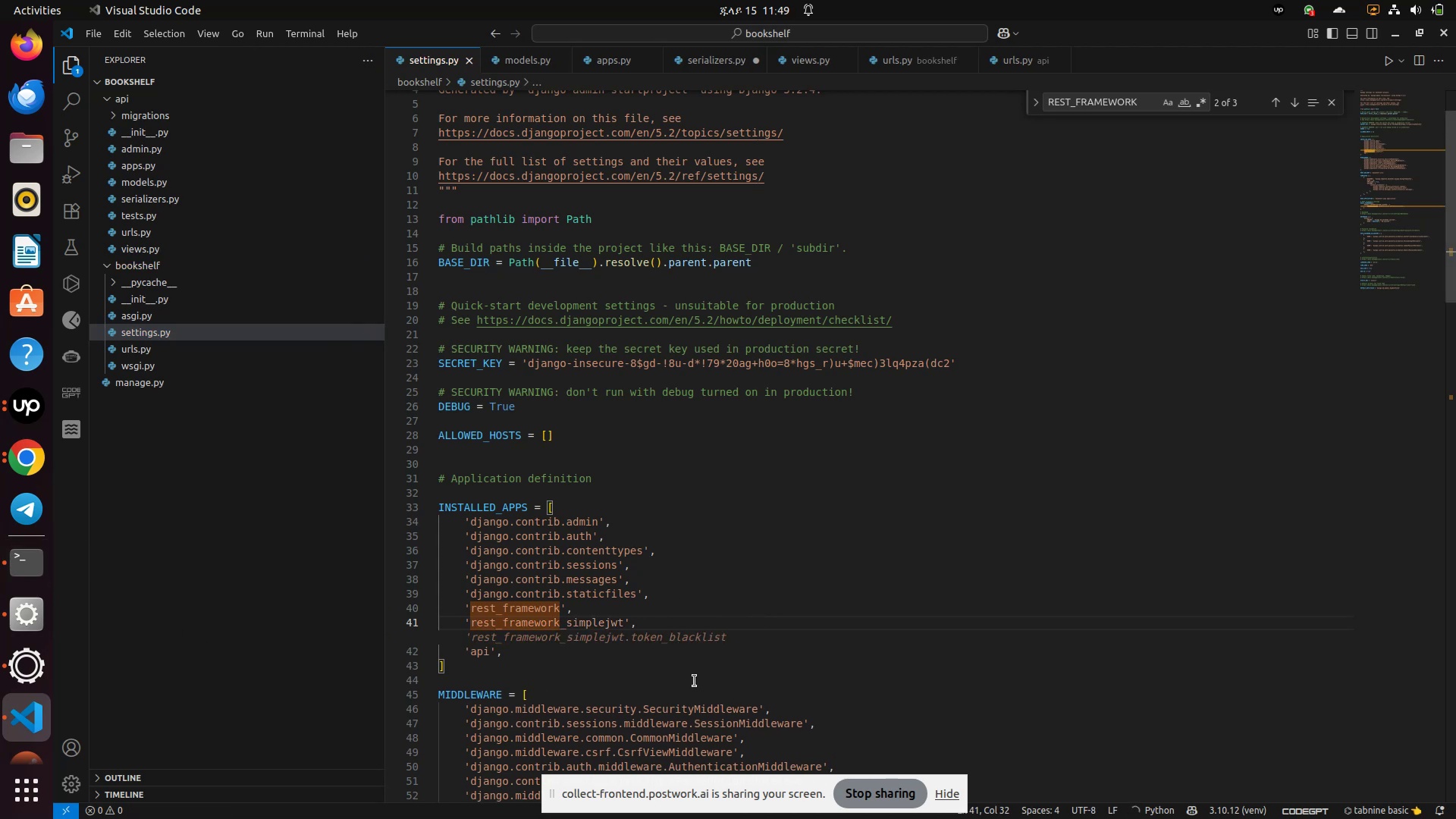 
left_click([689, 670])
 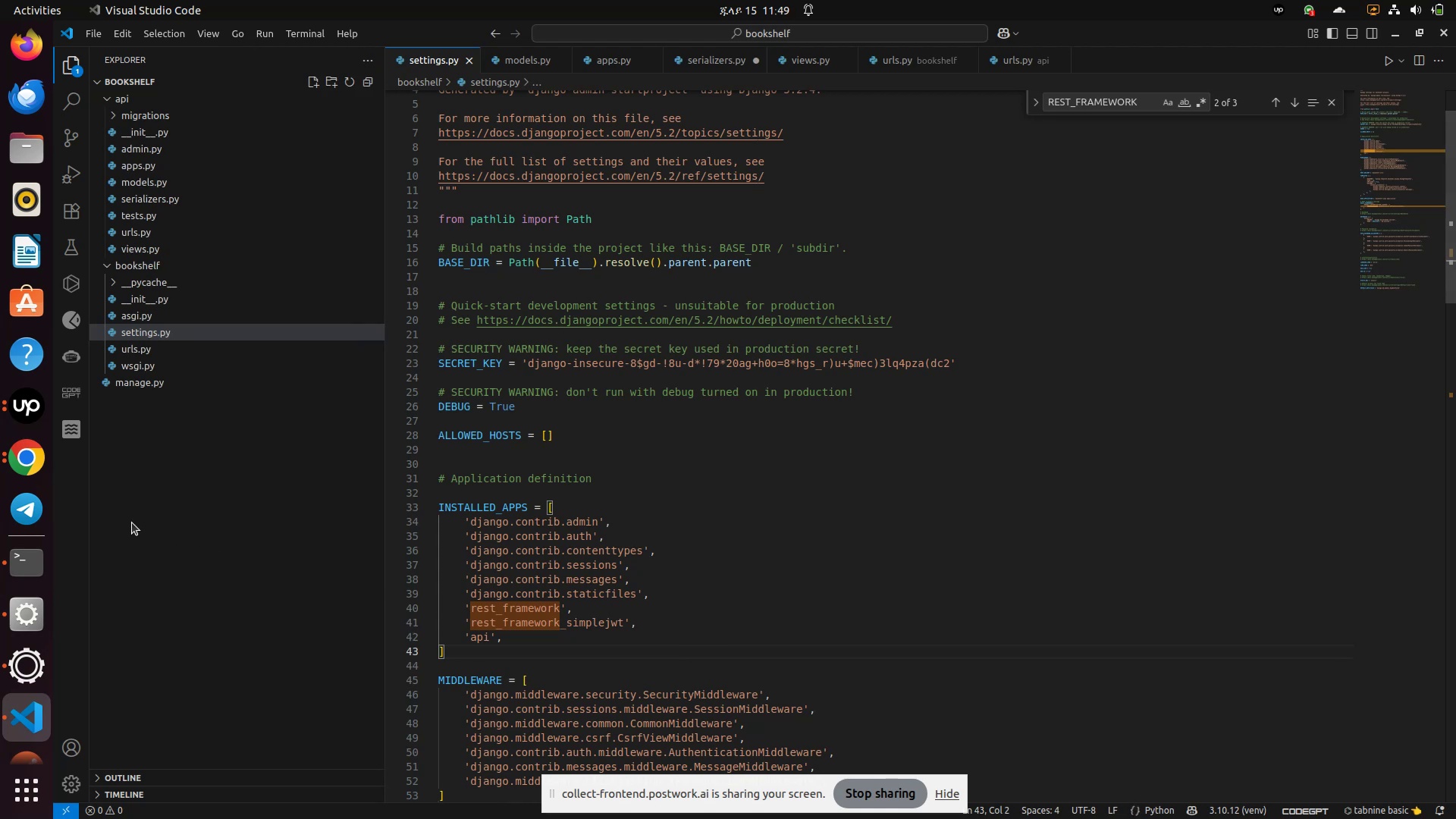 
mouse_move([69, 564])
 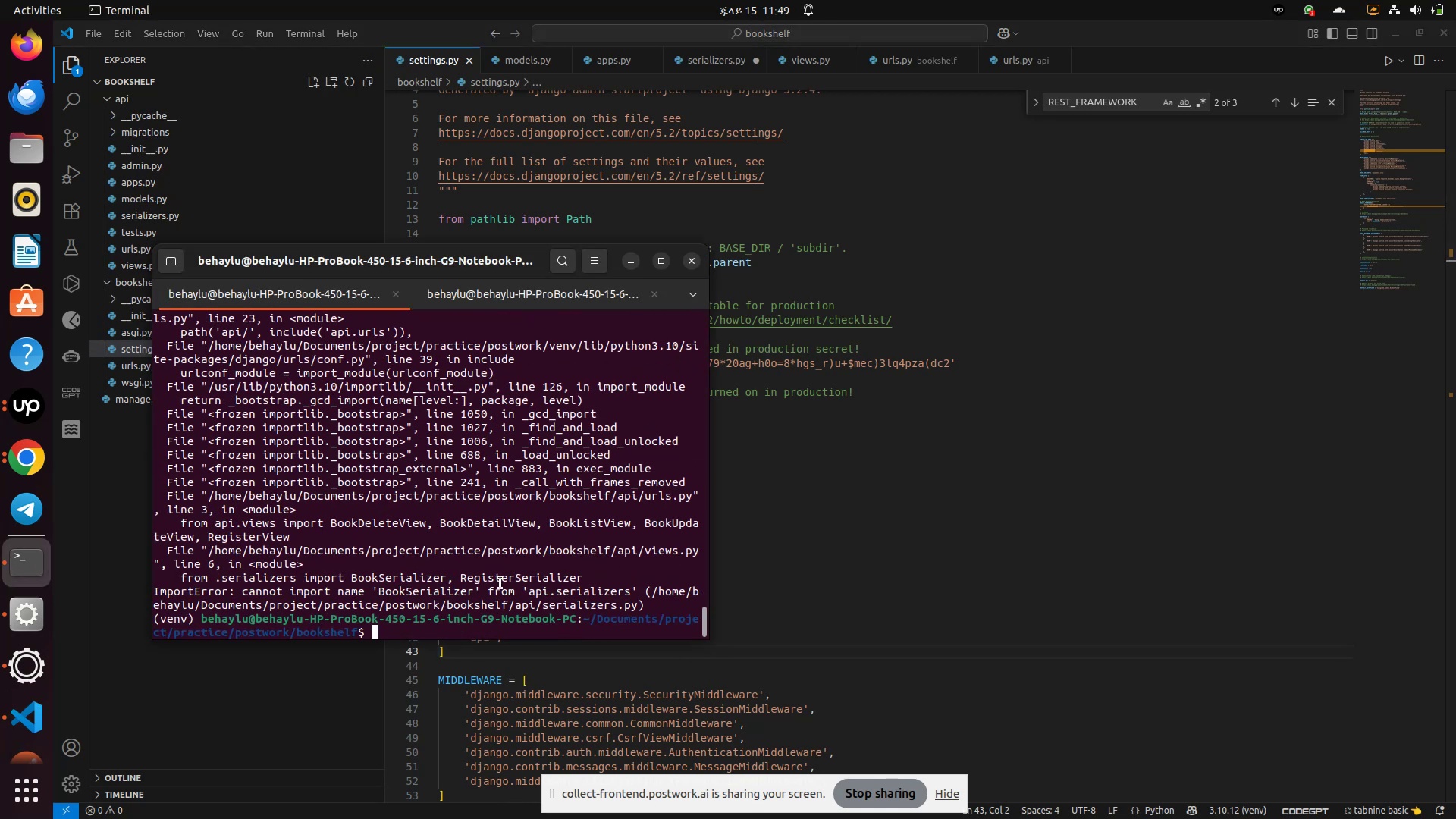 
wait(11.17)
 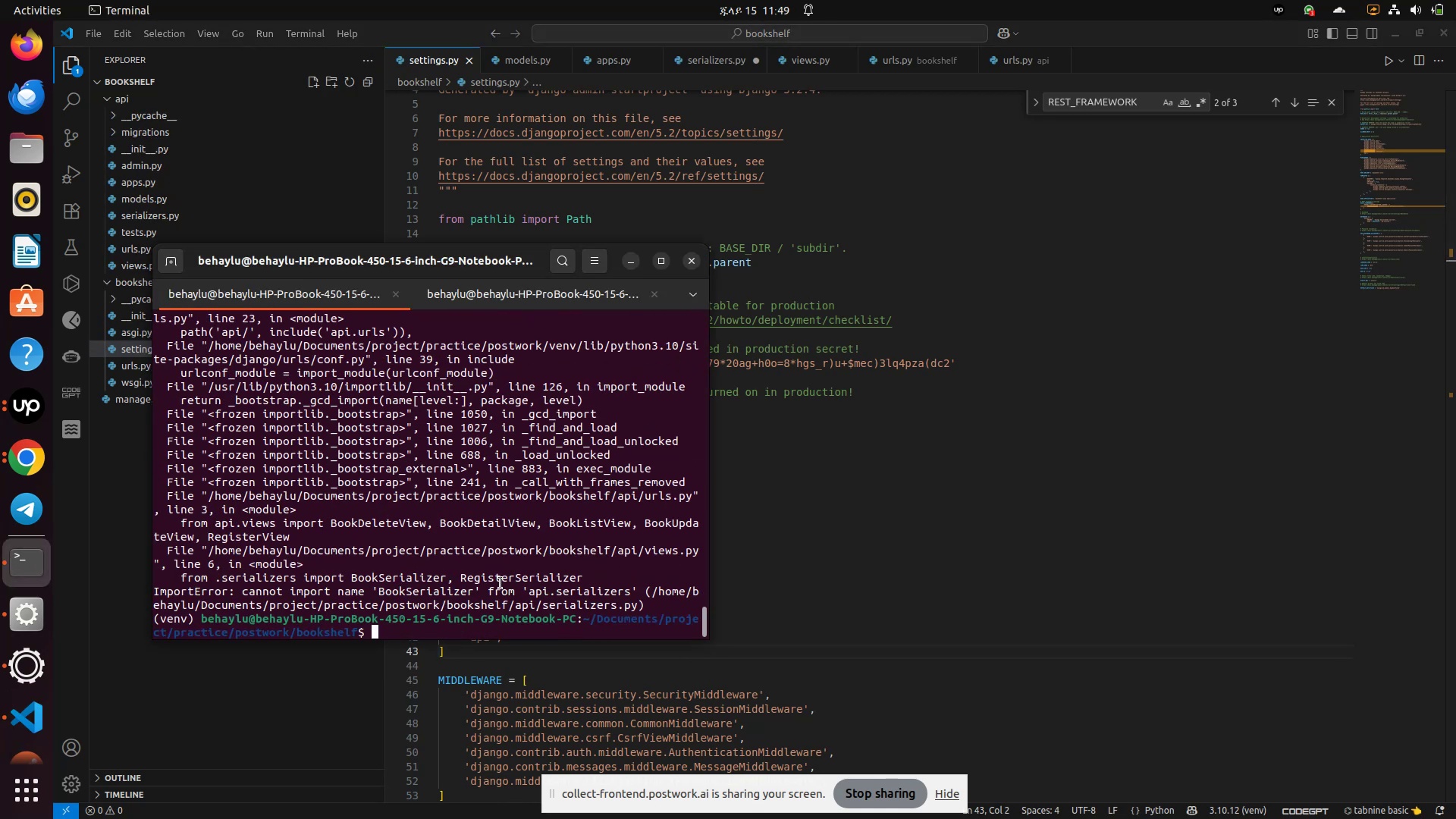 
left_click([931, 541])
 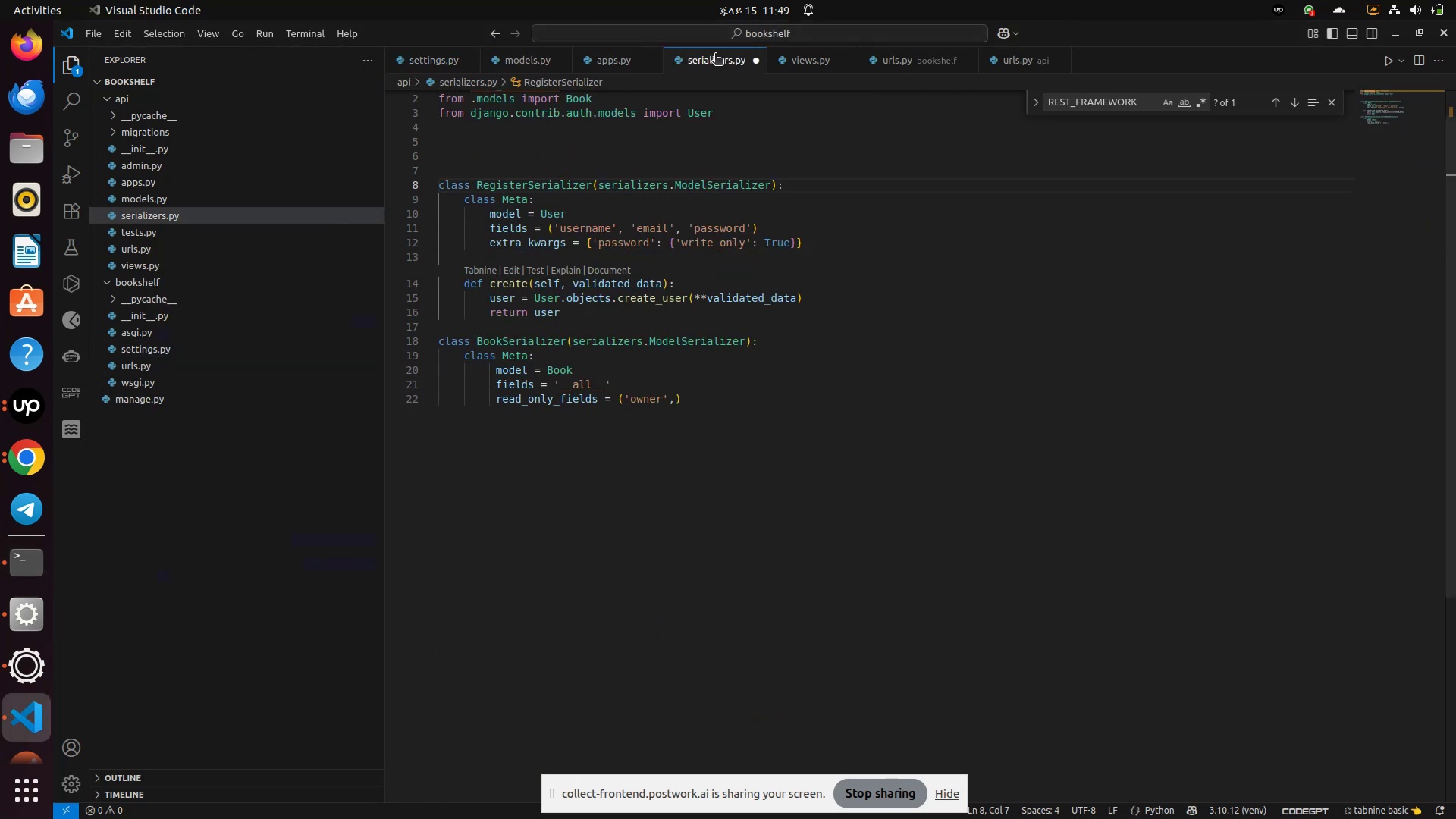 
scroll: coordinate [565, 180], scroll_direction: up, amount: 3.0
 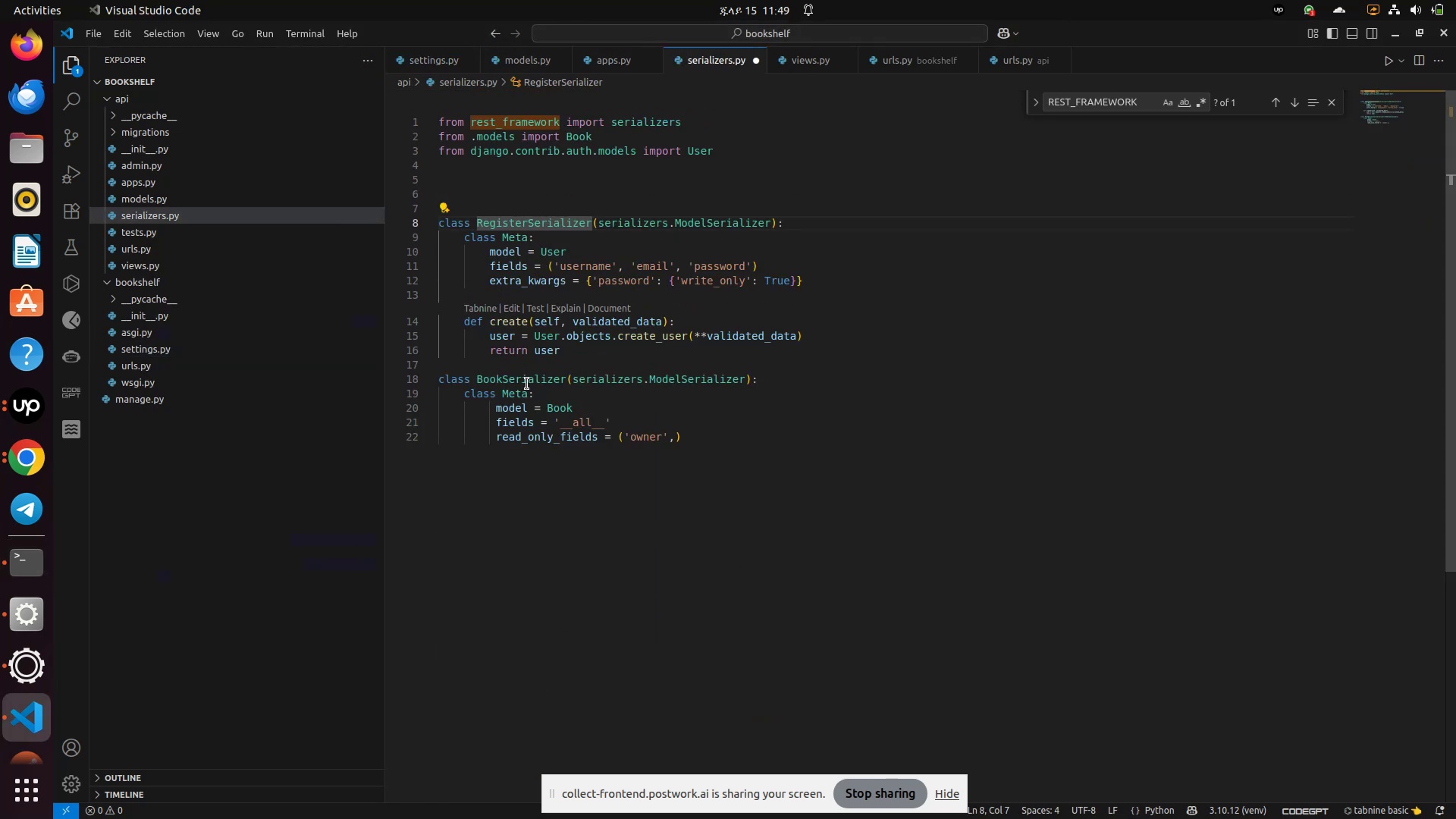 
double_click([526, 381])
 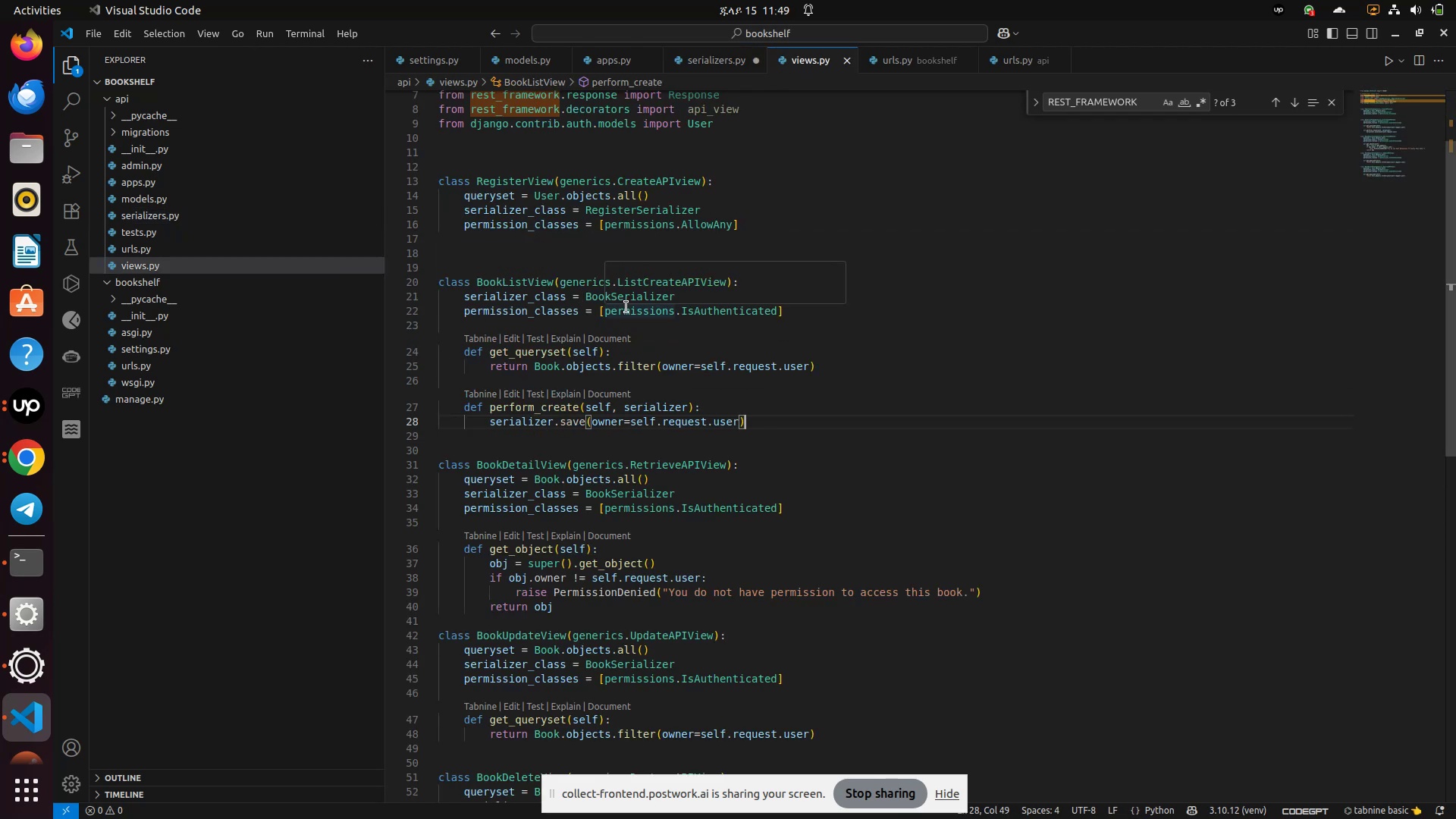 
wait(6.66)
 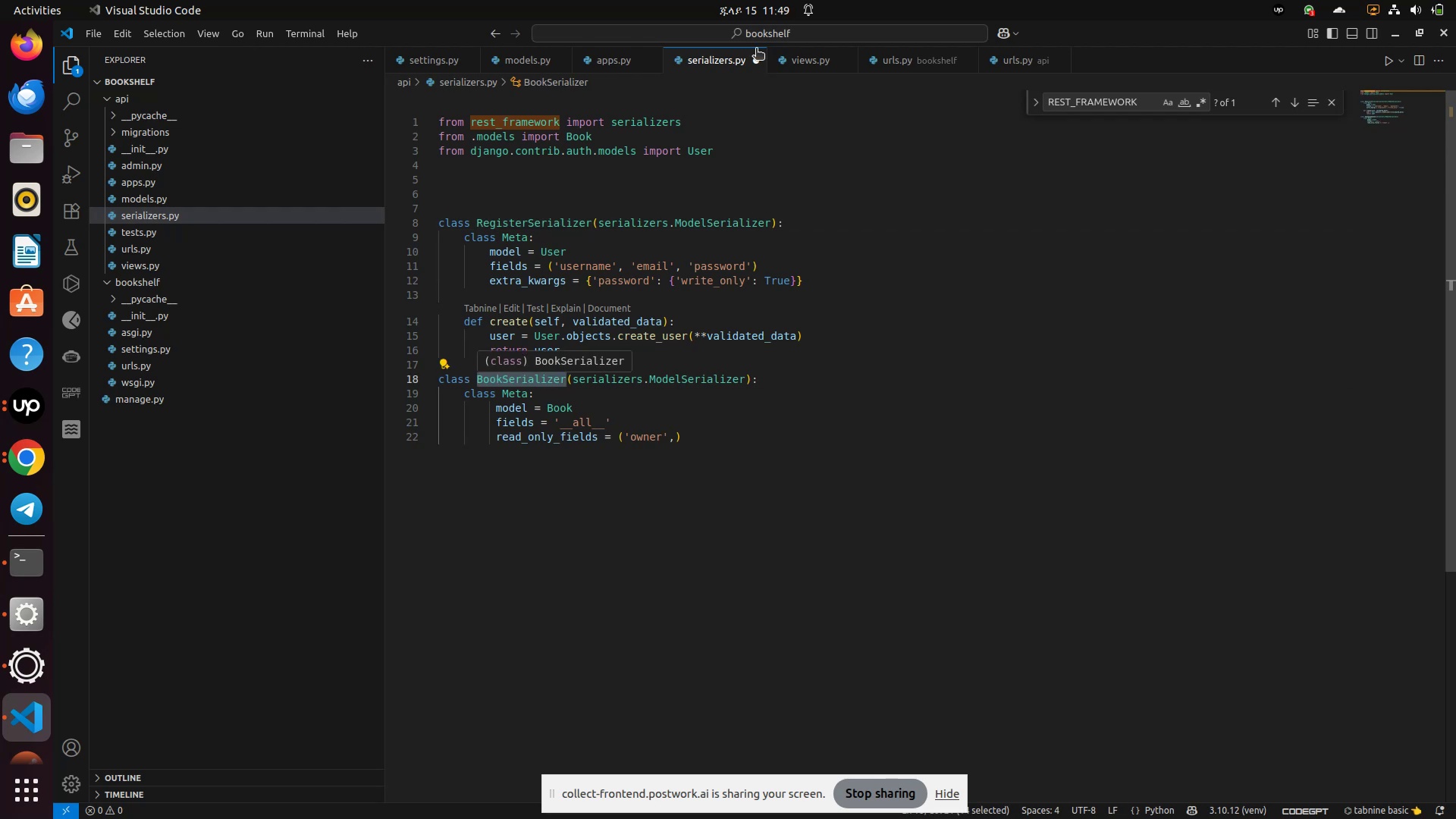 
hold_key(key=ControlLeft, duration=1.01)
left_click([603, 297])
 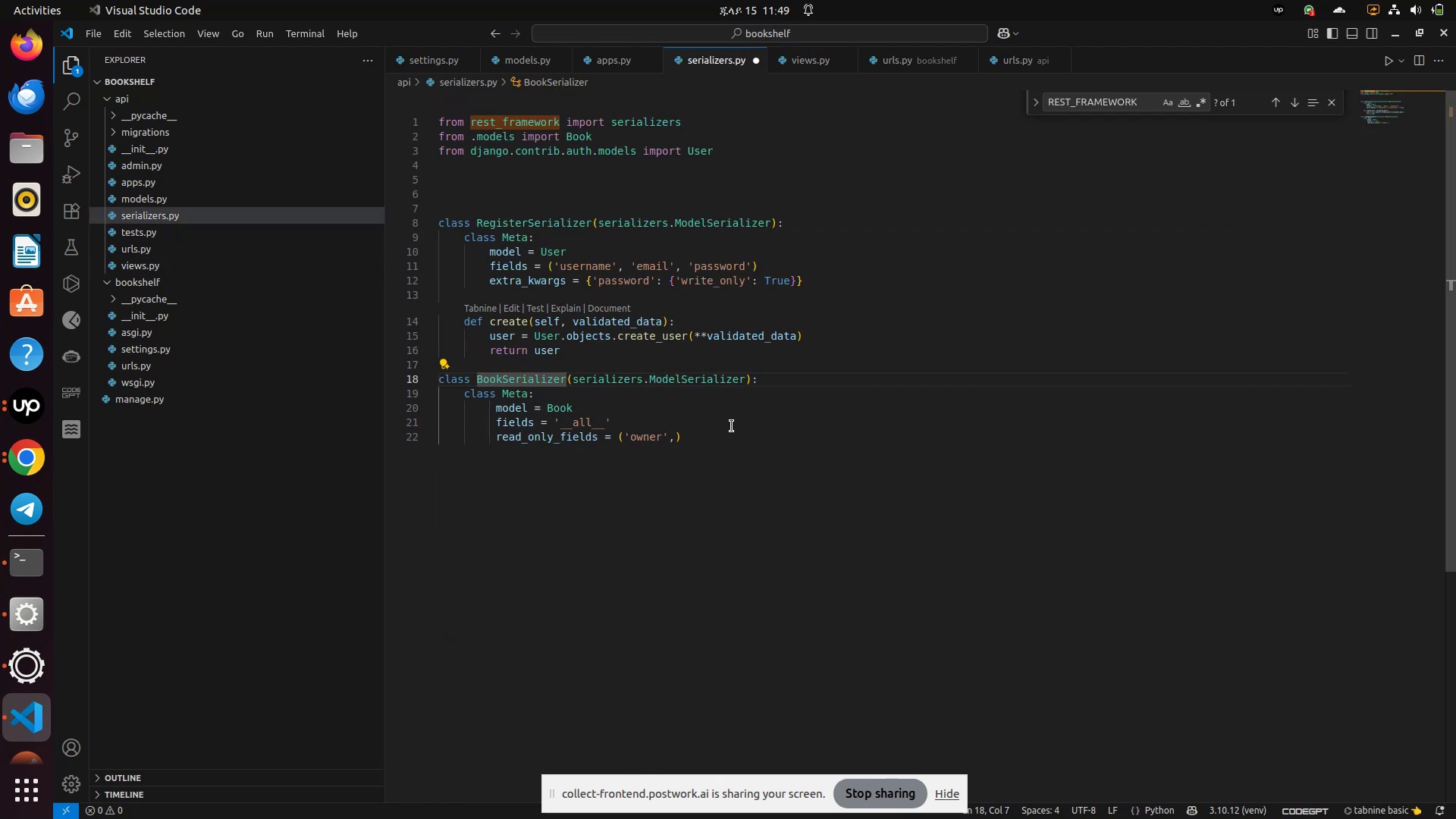 
key(Control+S)
 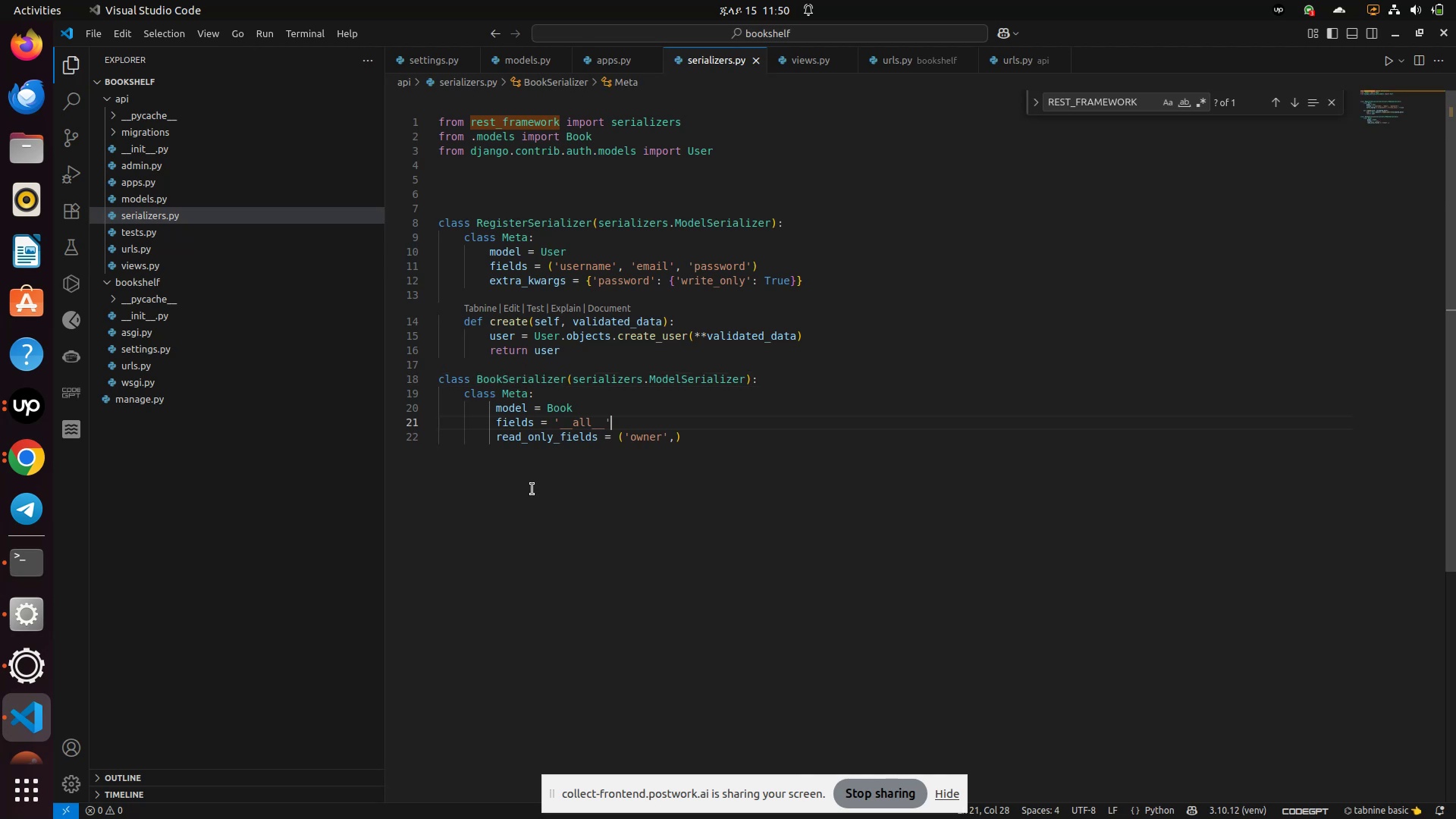 
mouse_move([84, 570])
 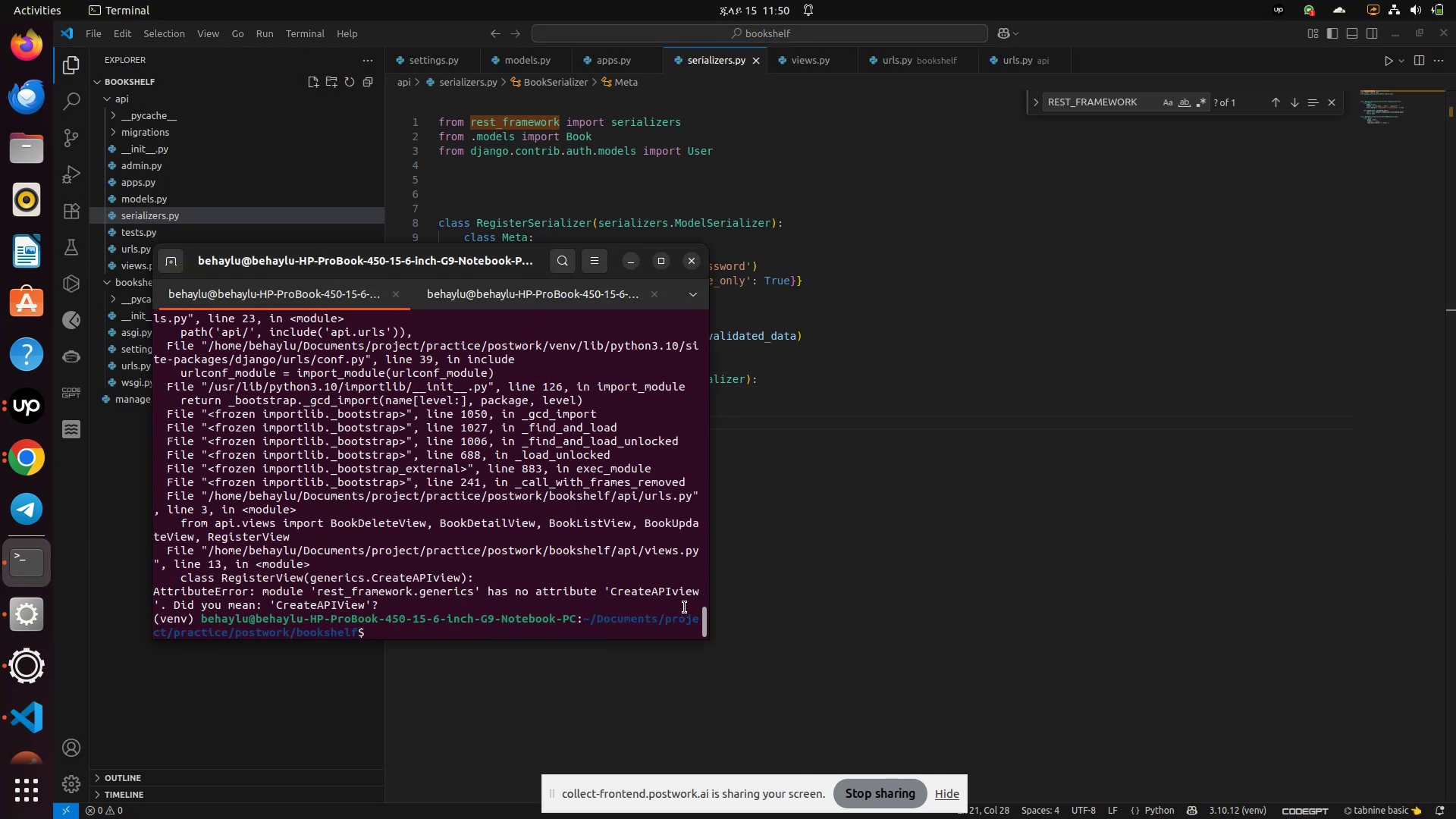 
wait(11.79)
 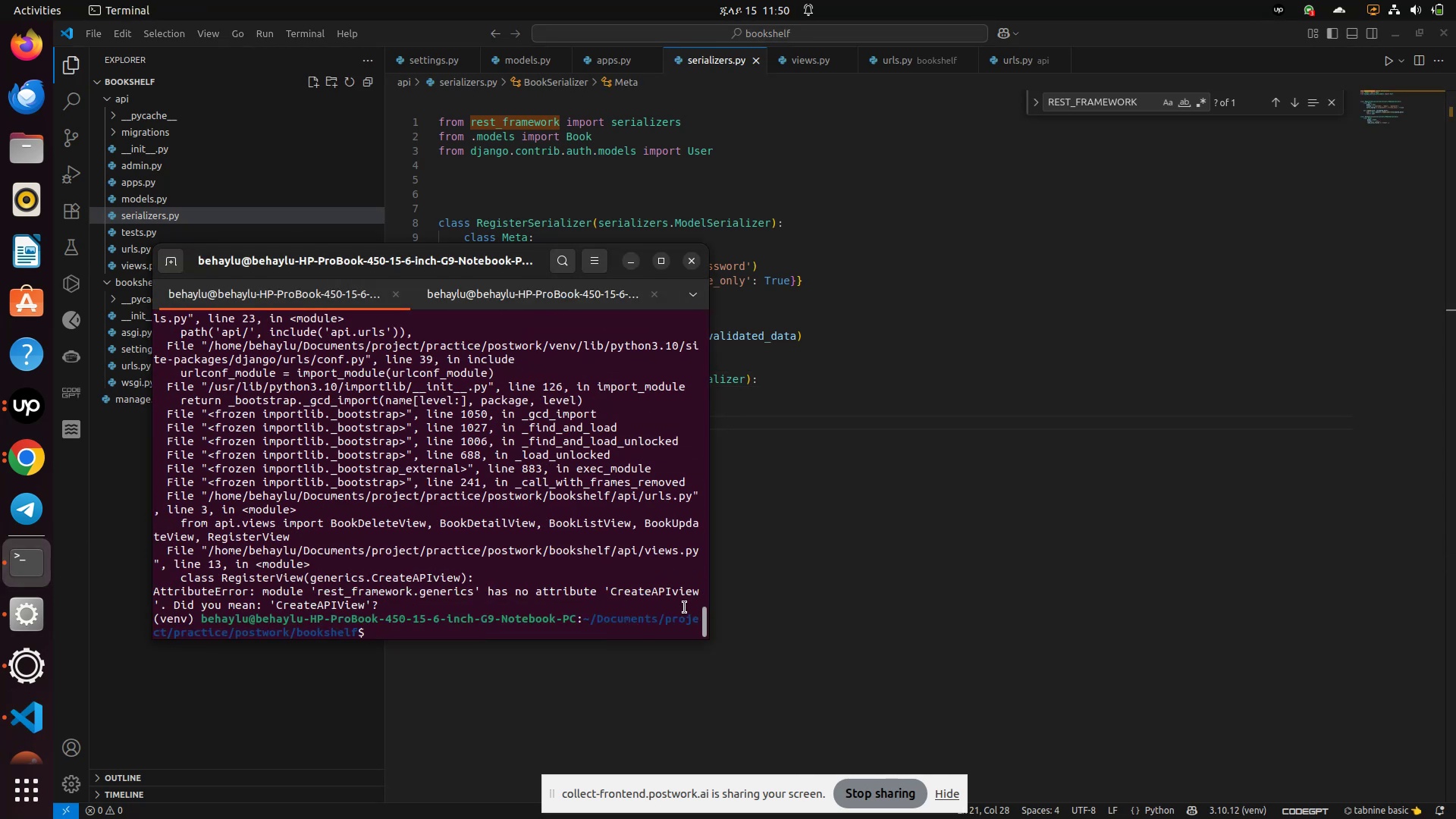 
left_click([769, 499])
 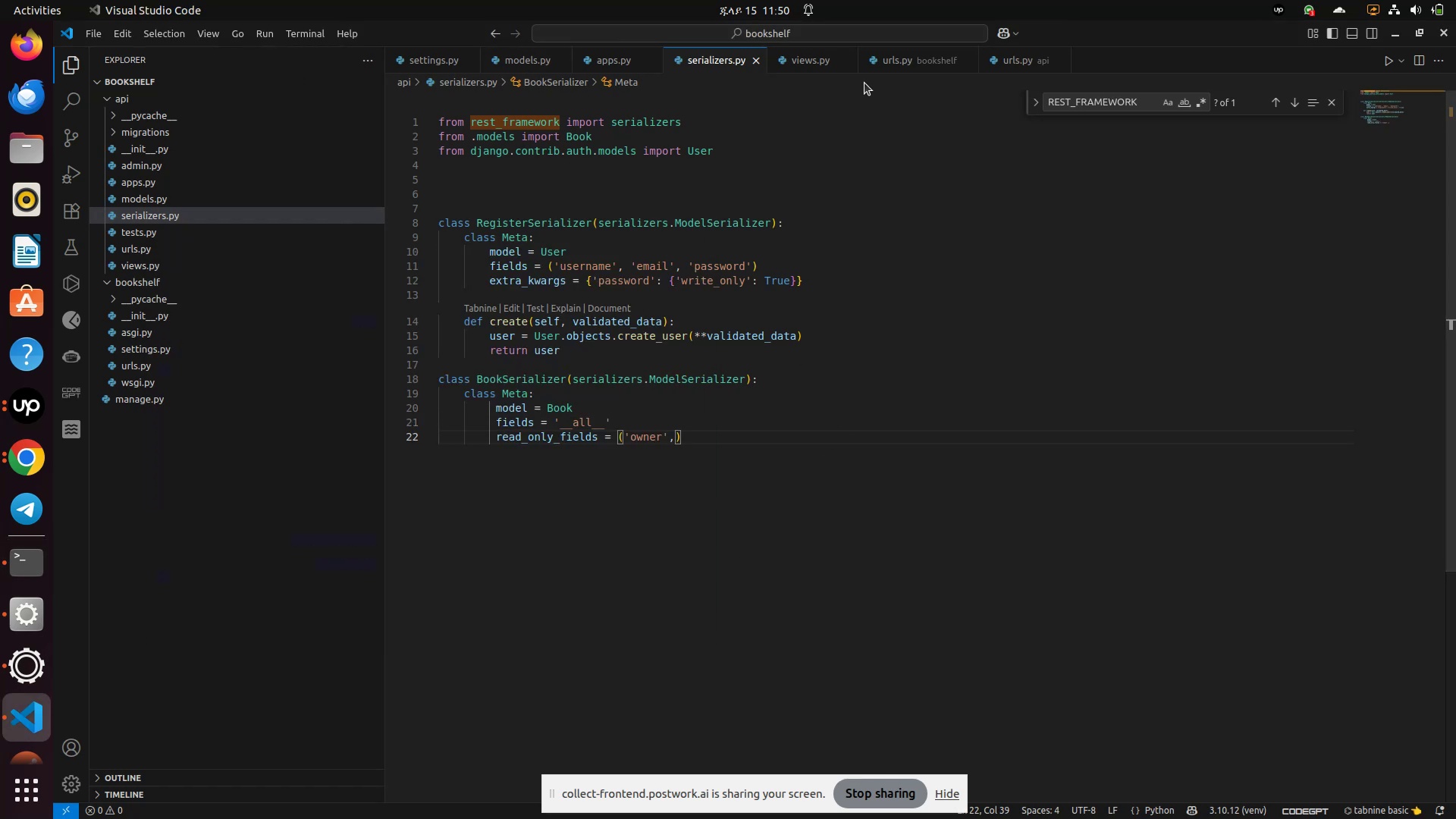 
left_click([795, 61])
 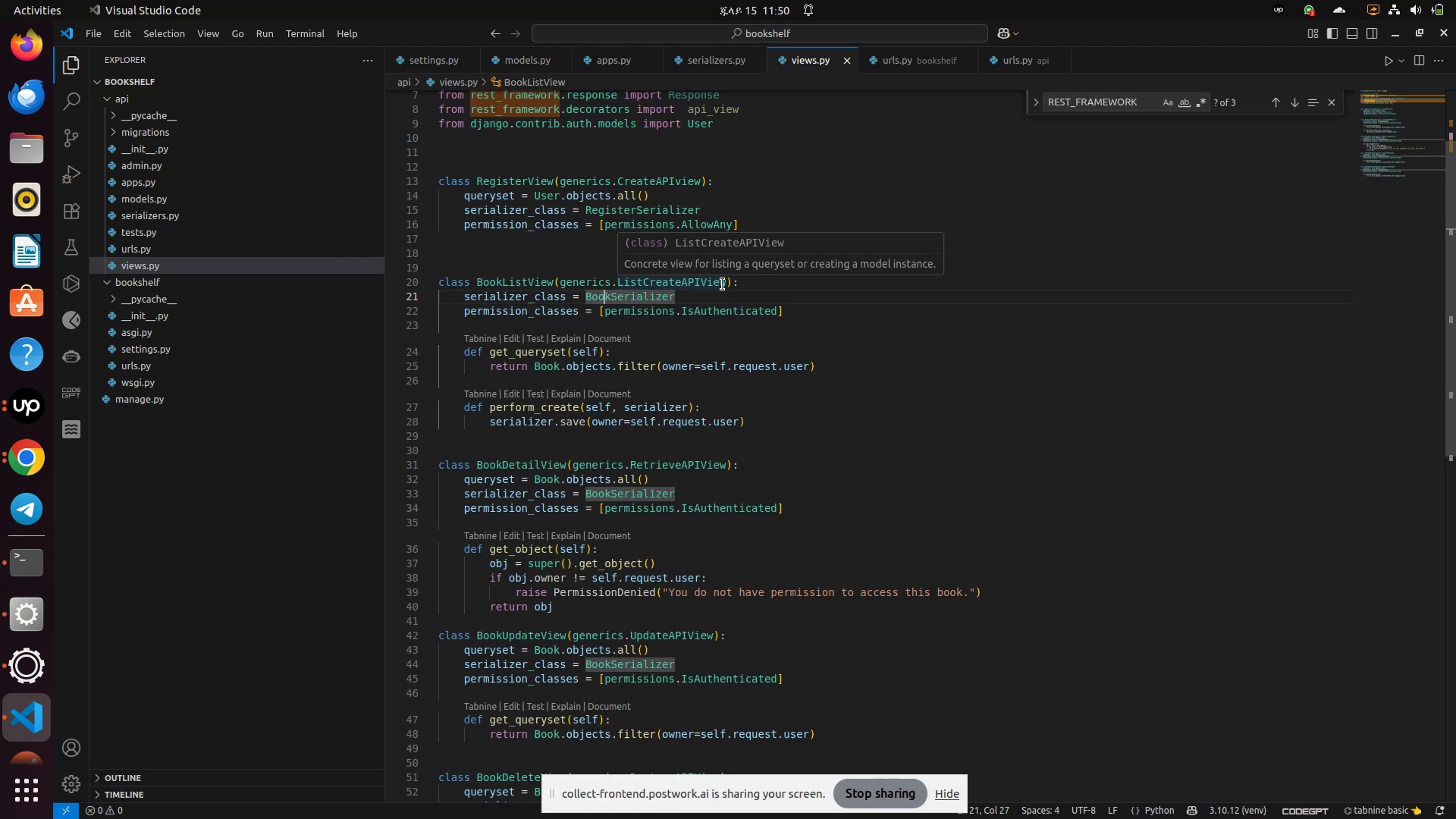 
wait(5.7)
 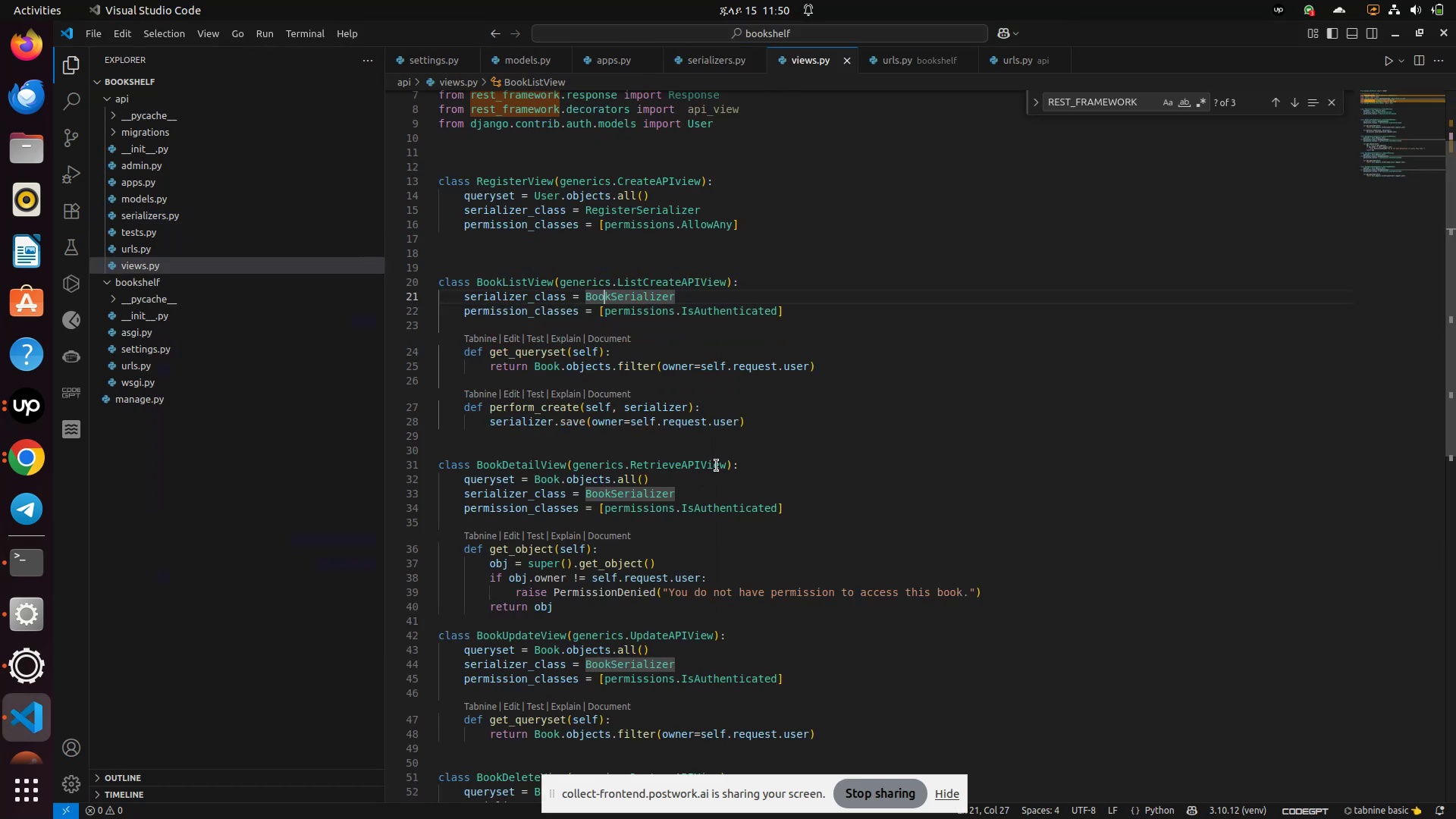 
scroll: coordinate [691, 431], scroll_direction: up, amount: 4.0
 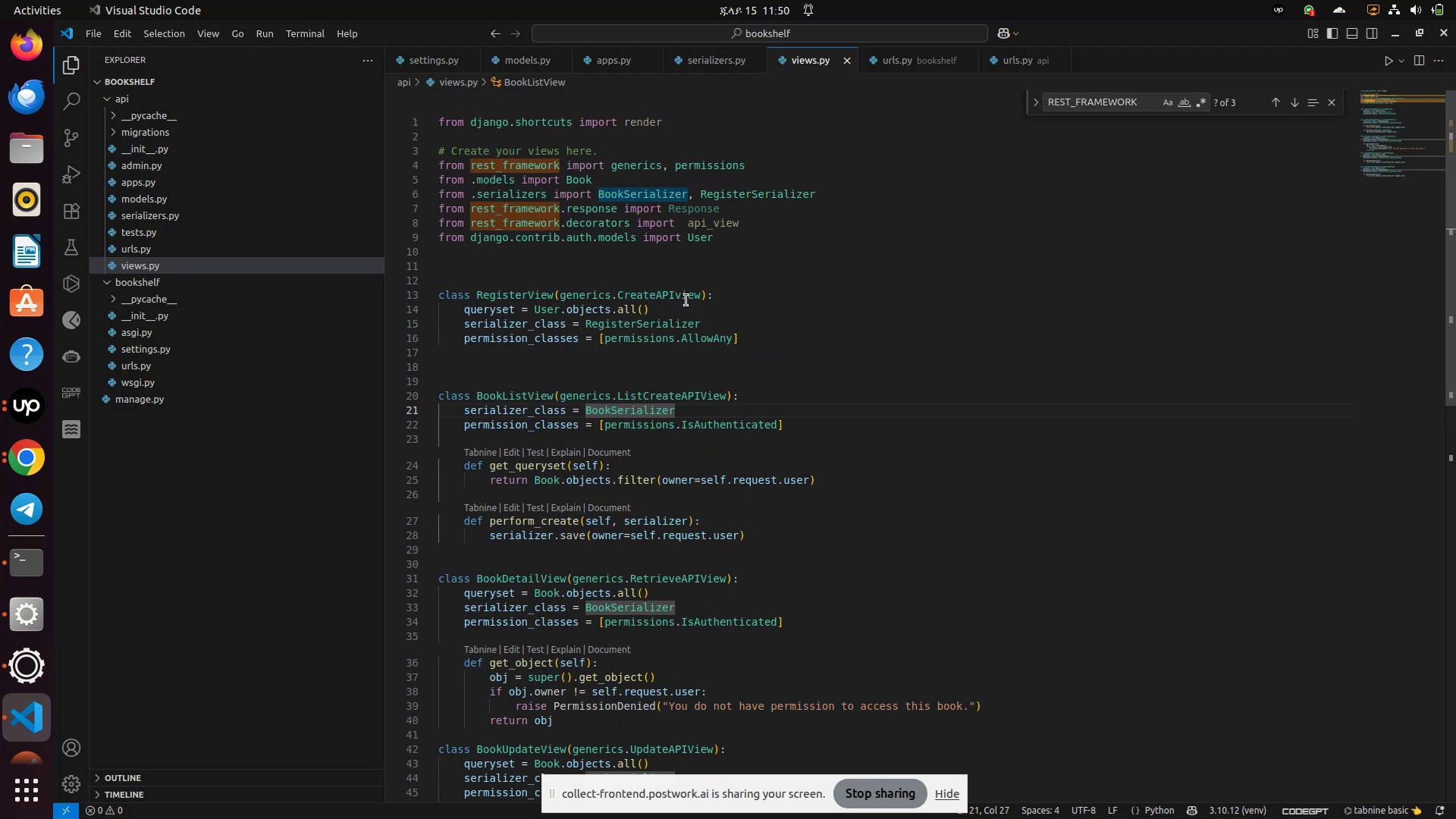 
left_click([679, 301])
 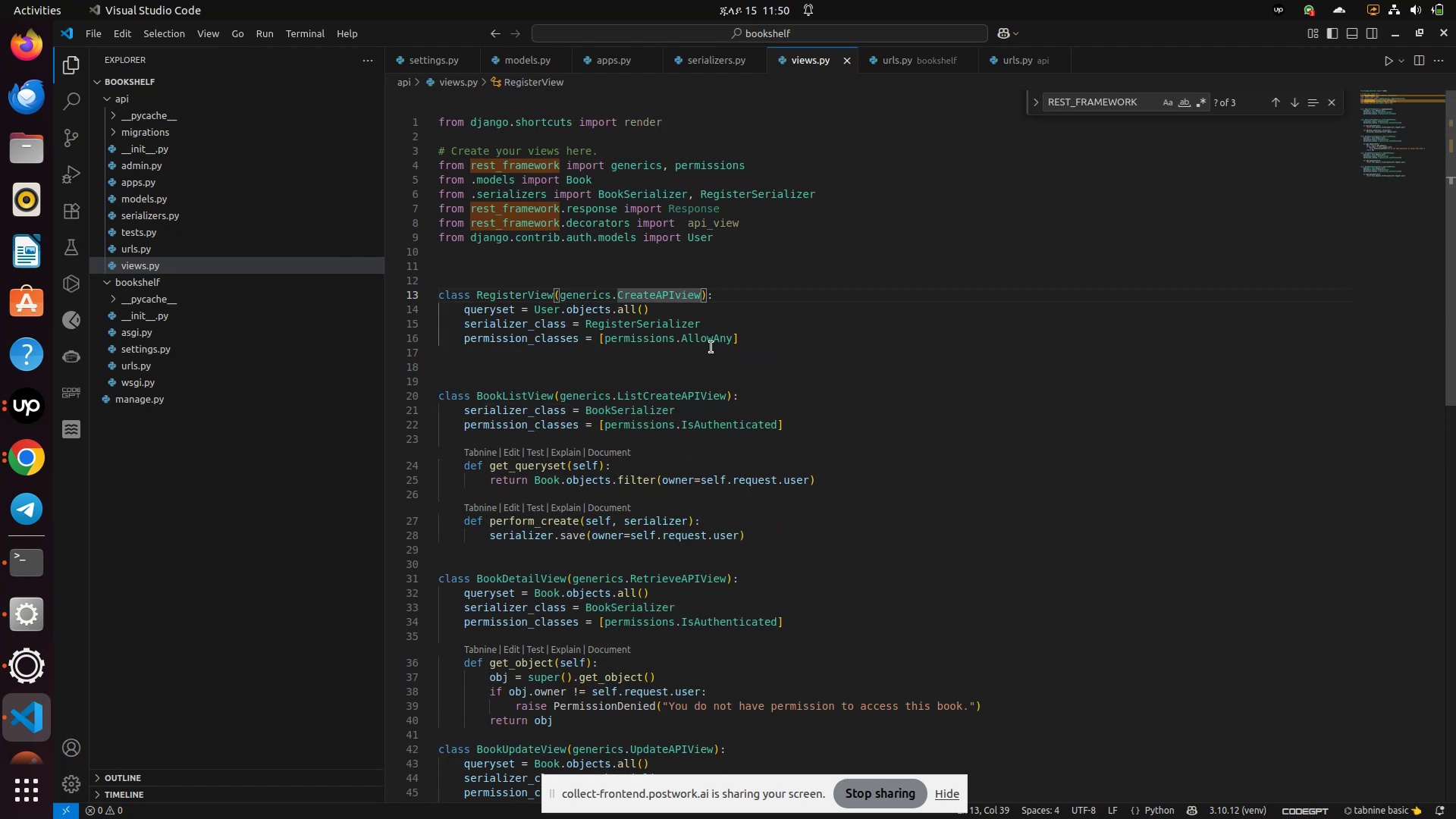 
key(Backspace)
 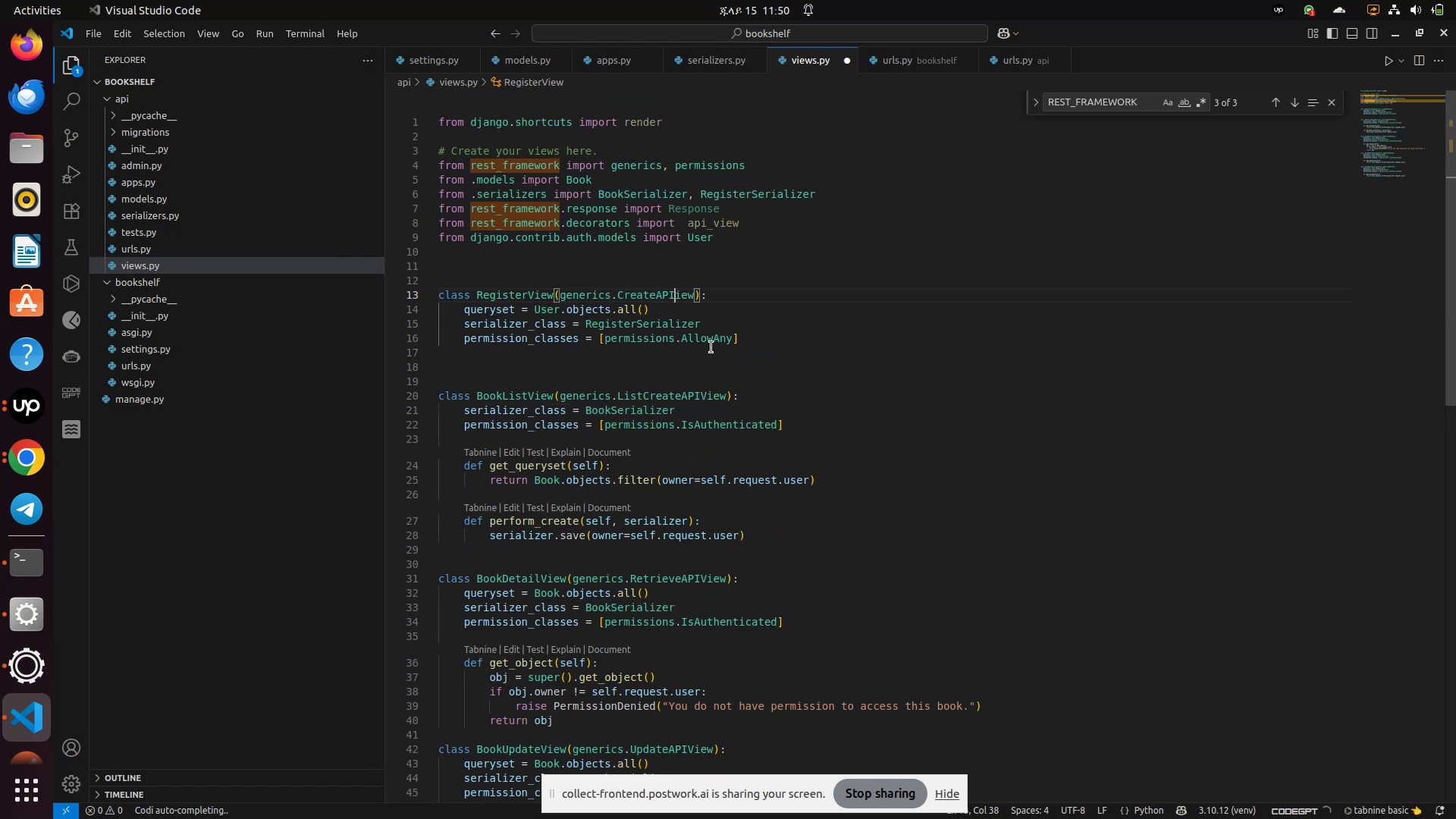 
key(Shift+V)
 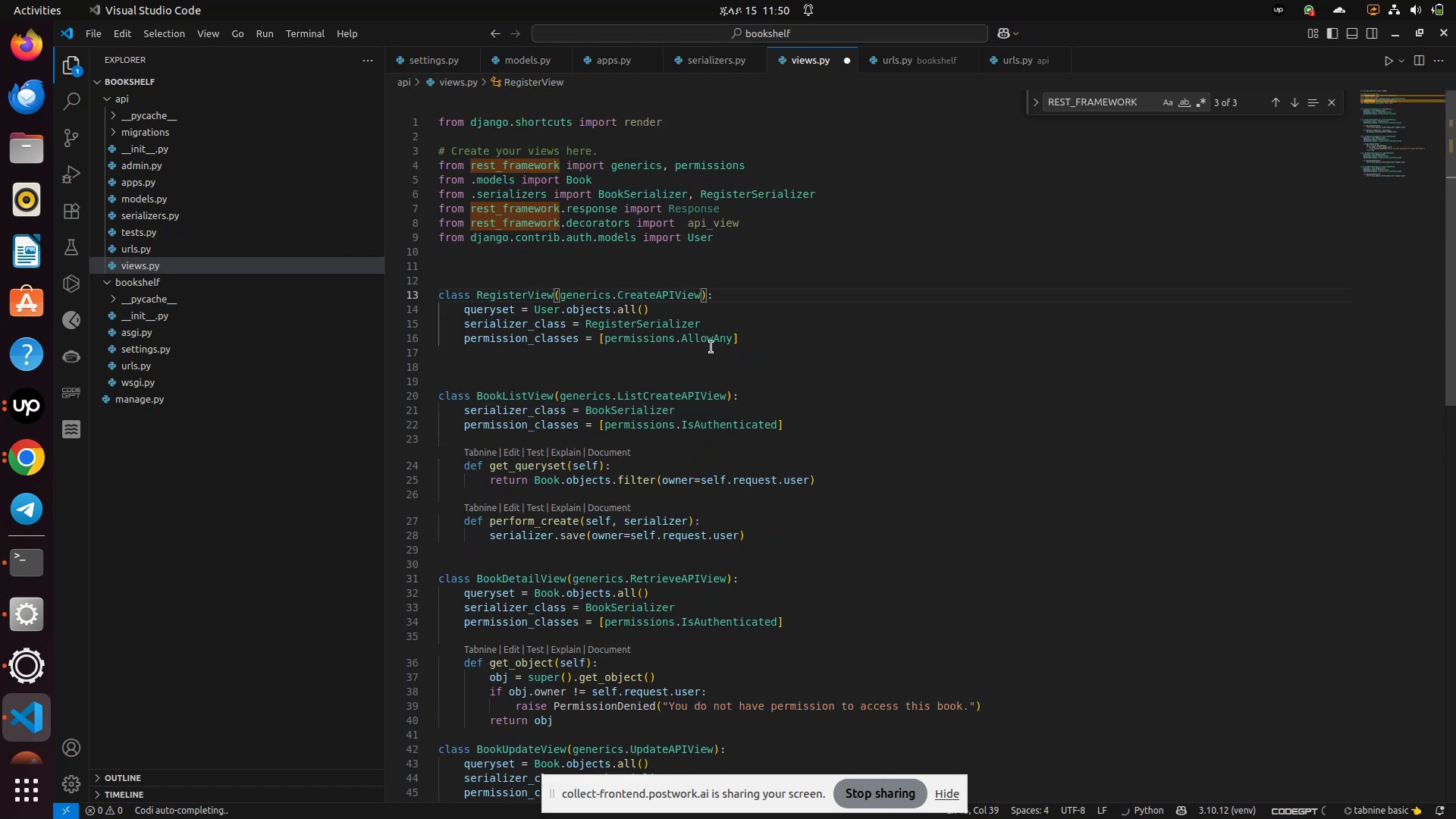 
key(Control+S)
 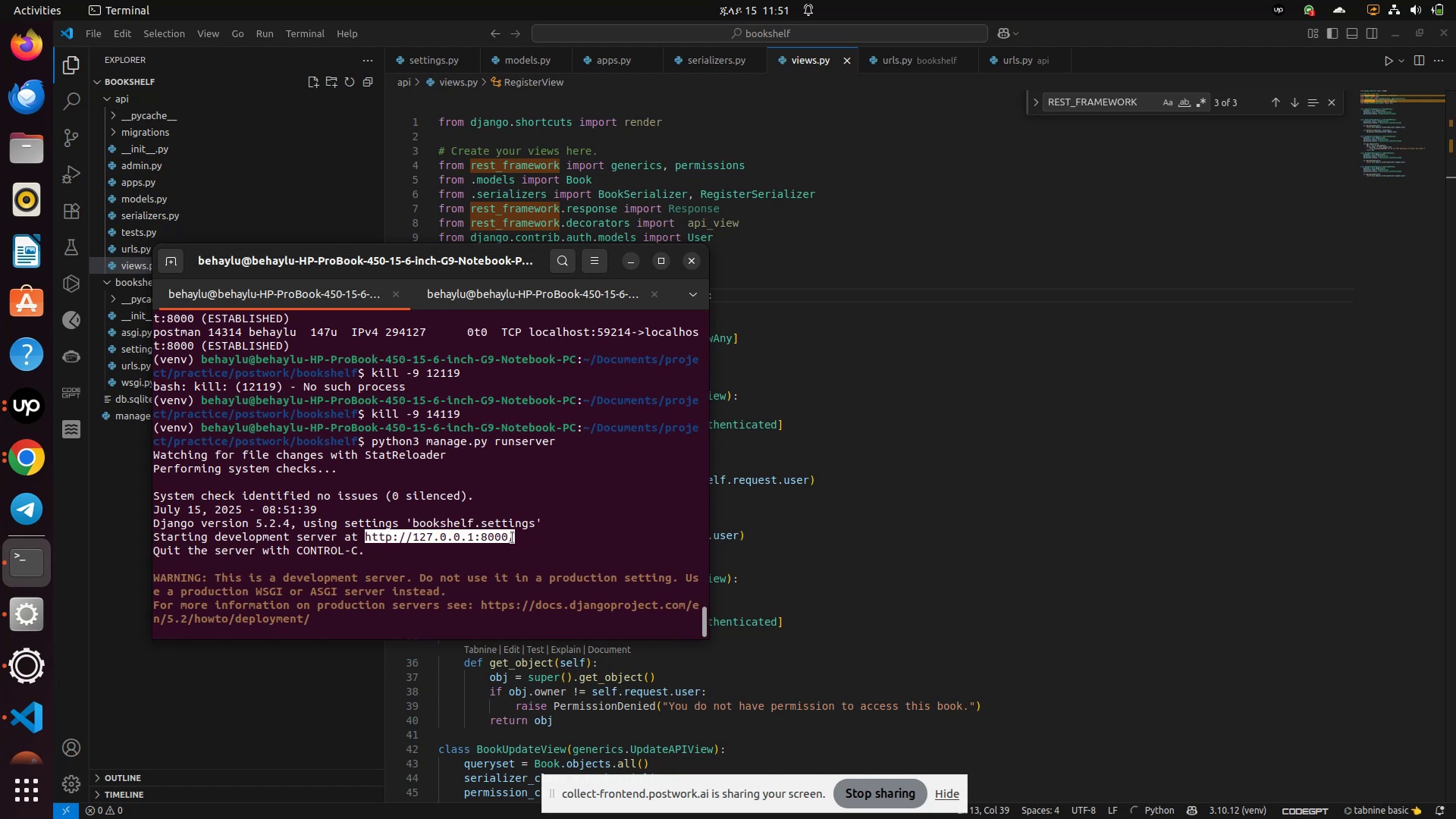 
wait(83.78)
 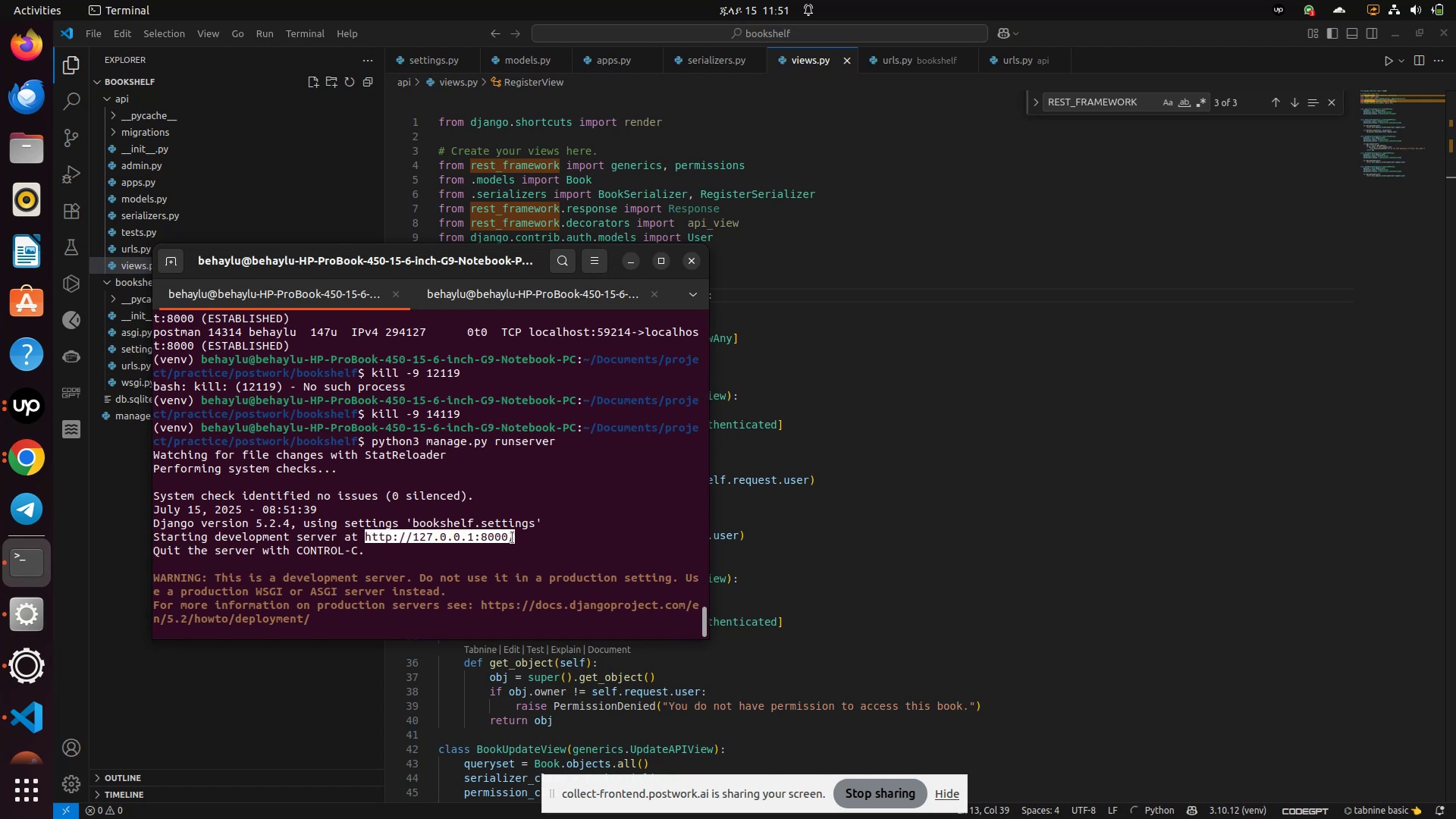 
mouse_move([67, 567])
 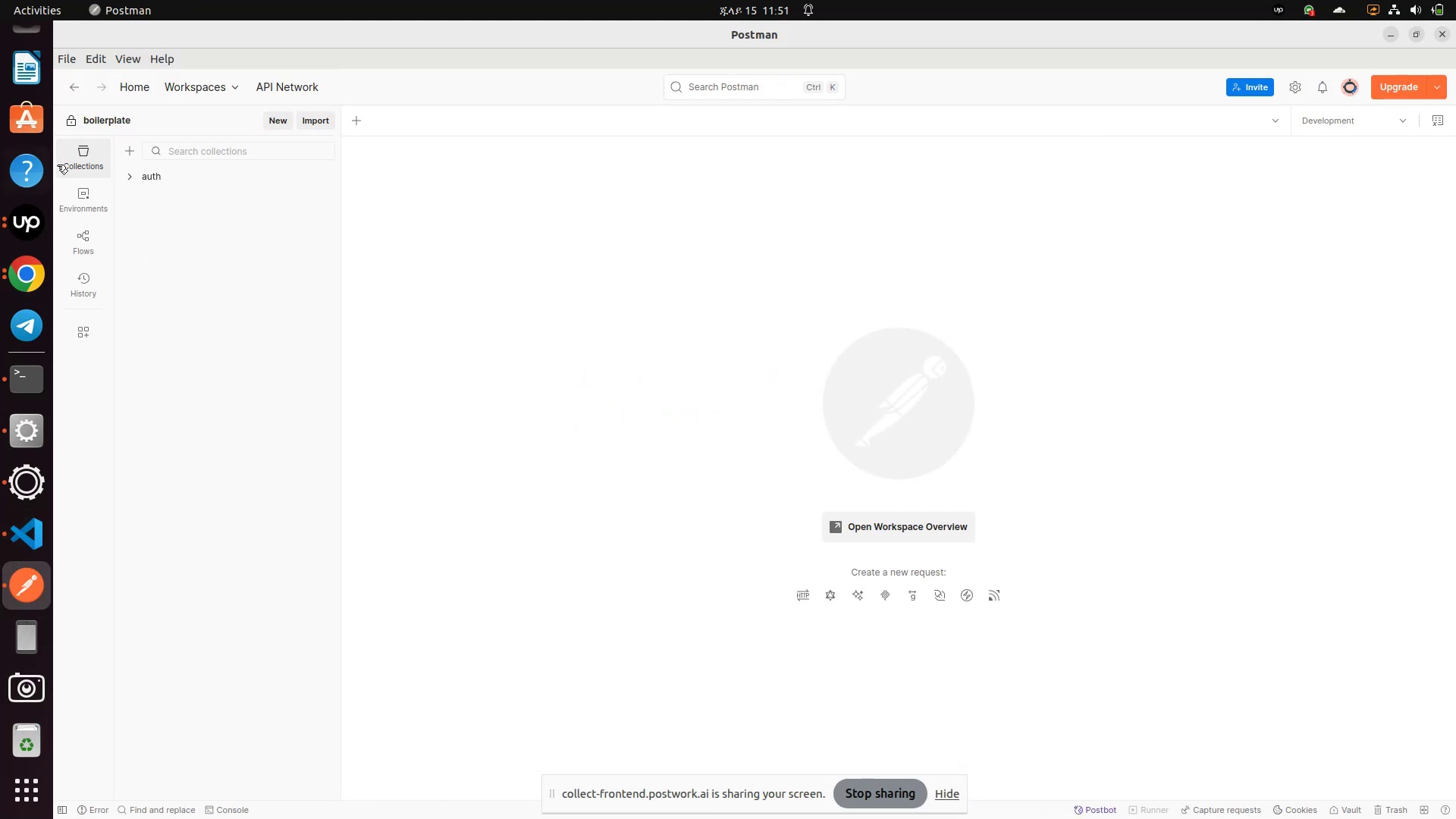 
left_click([86, 214])
 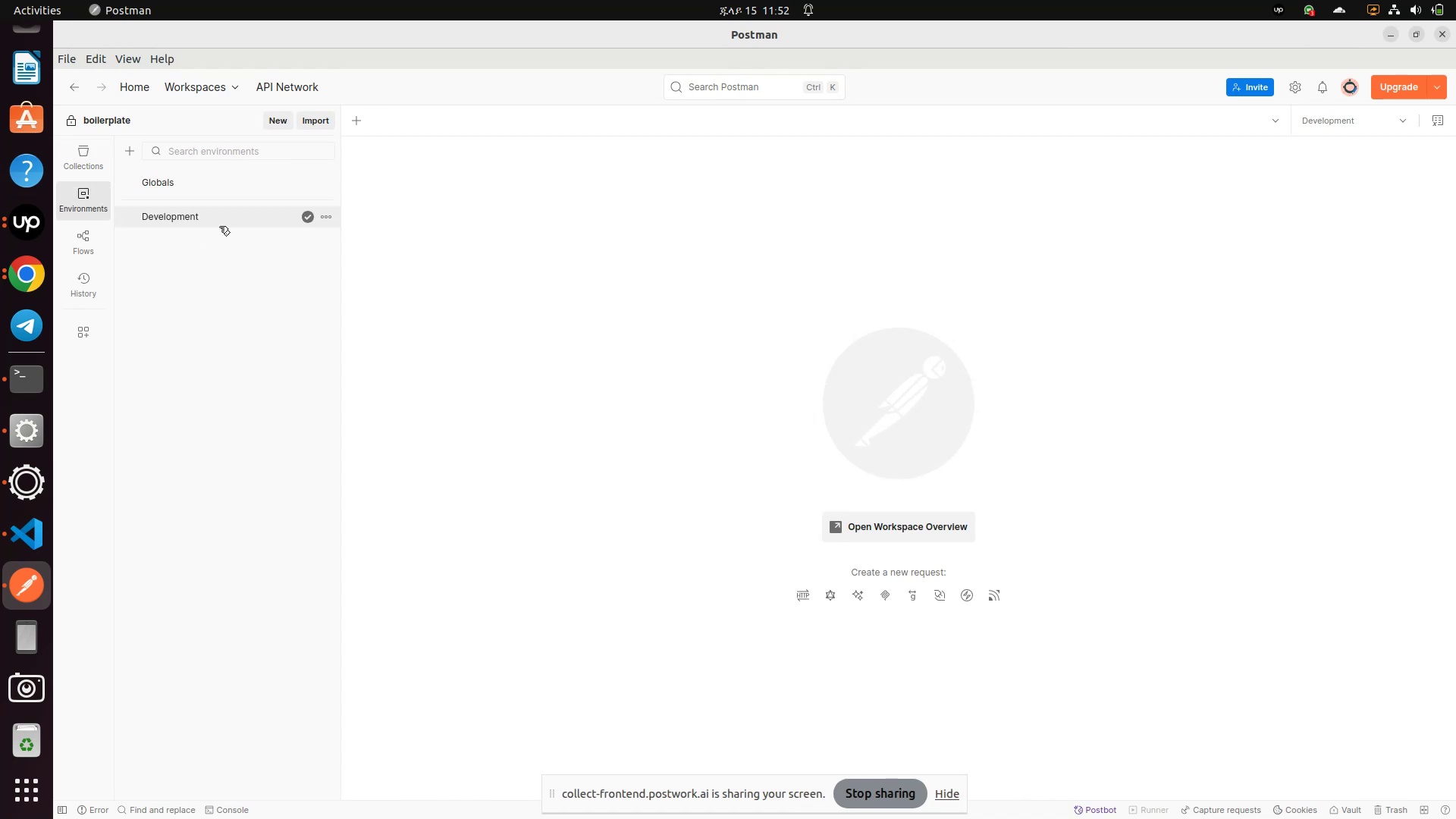 
left_click([203, 219])
 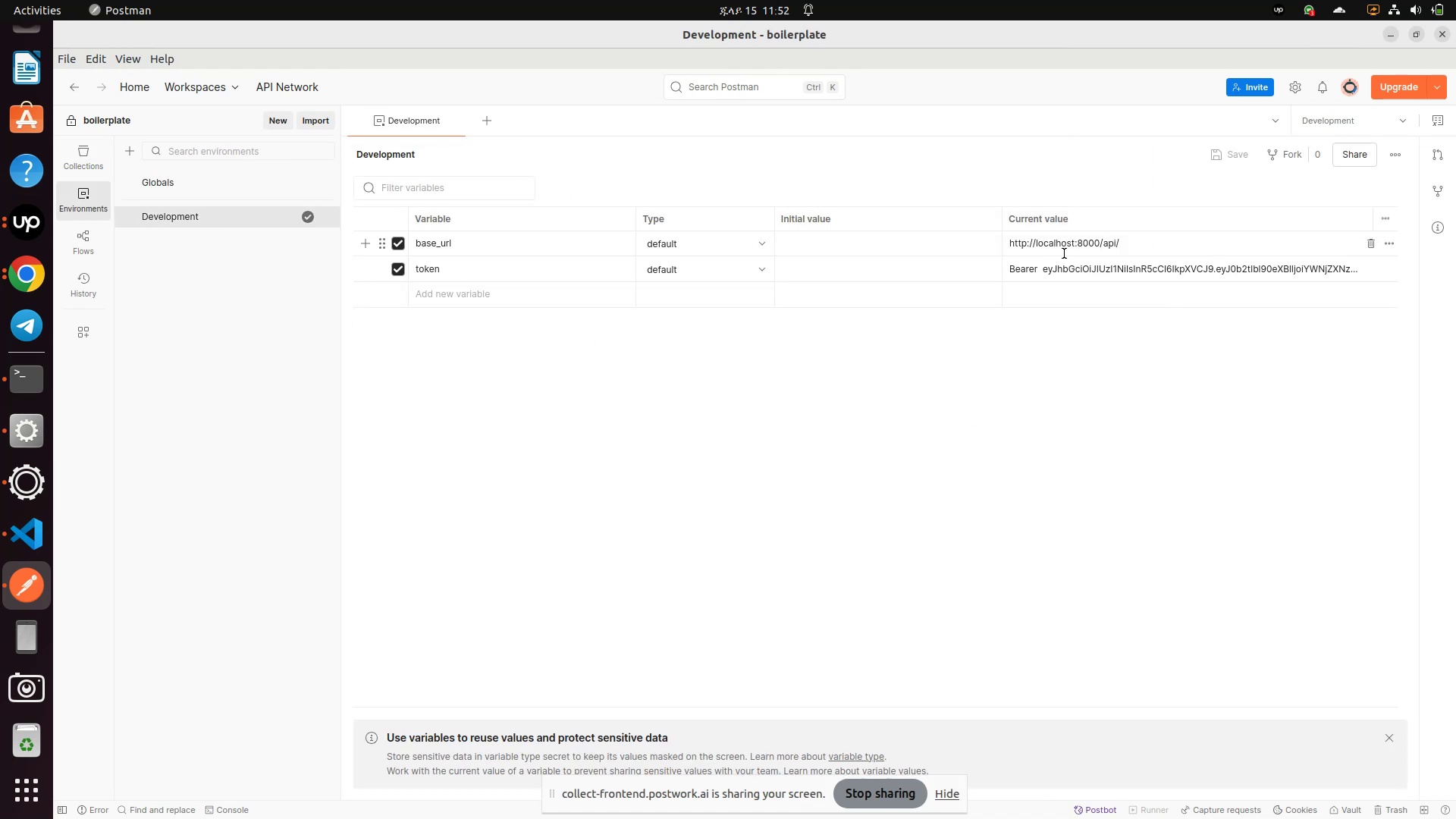 
left_click_drag(start_coordinate=[1128, 238], to_coordinate=[1042, 247])
 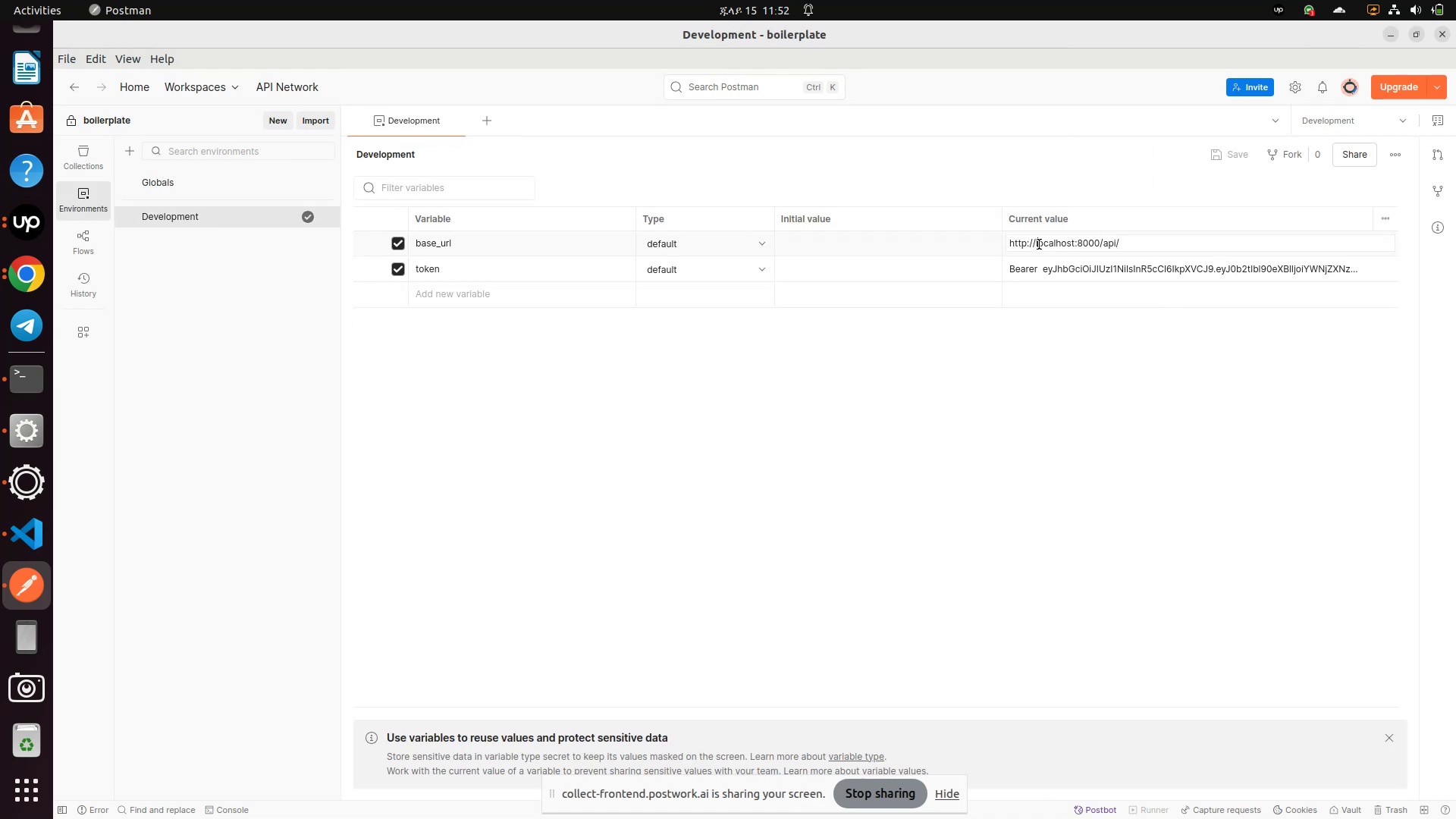 
double_click([1039, 243])
 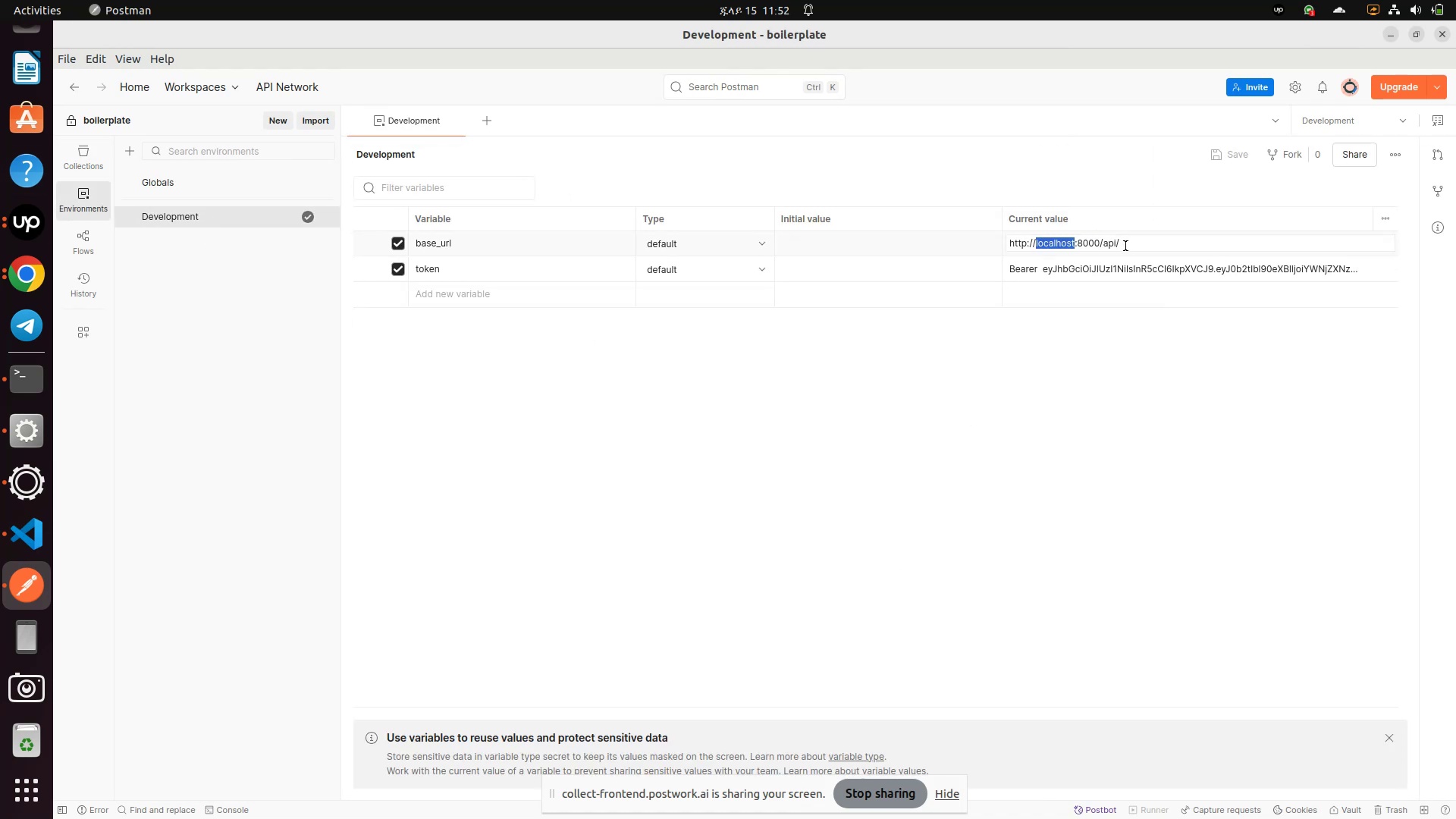 
left_click([1132, 246])
 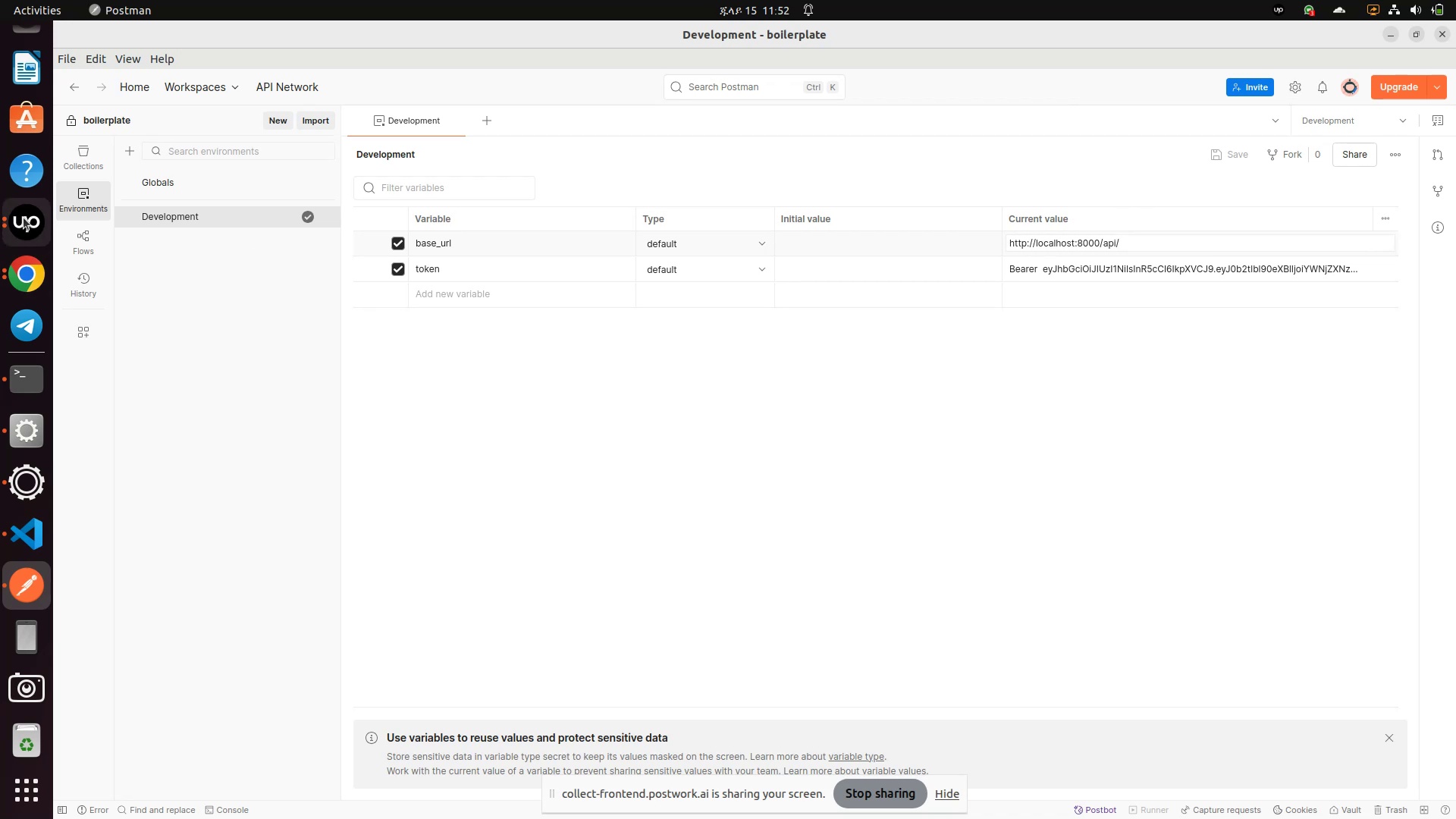 
left_click([69, 158])
 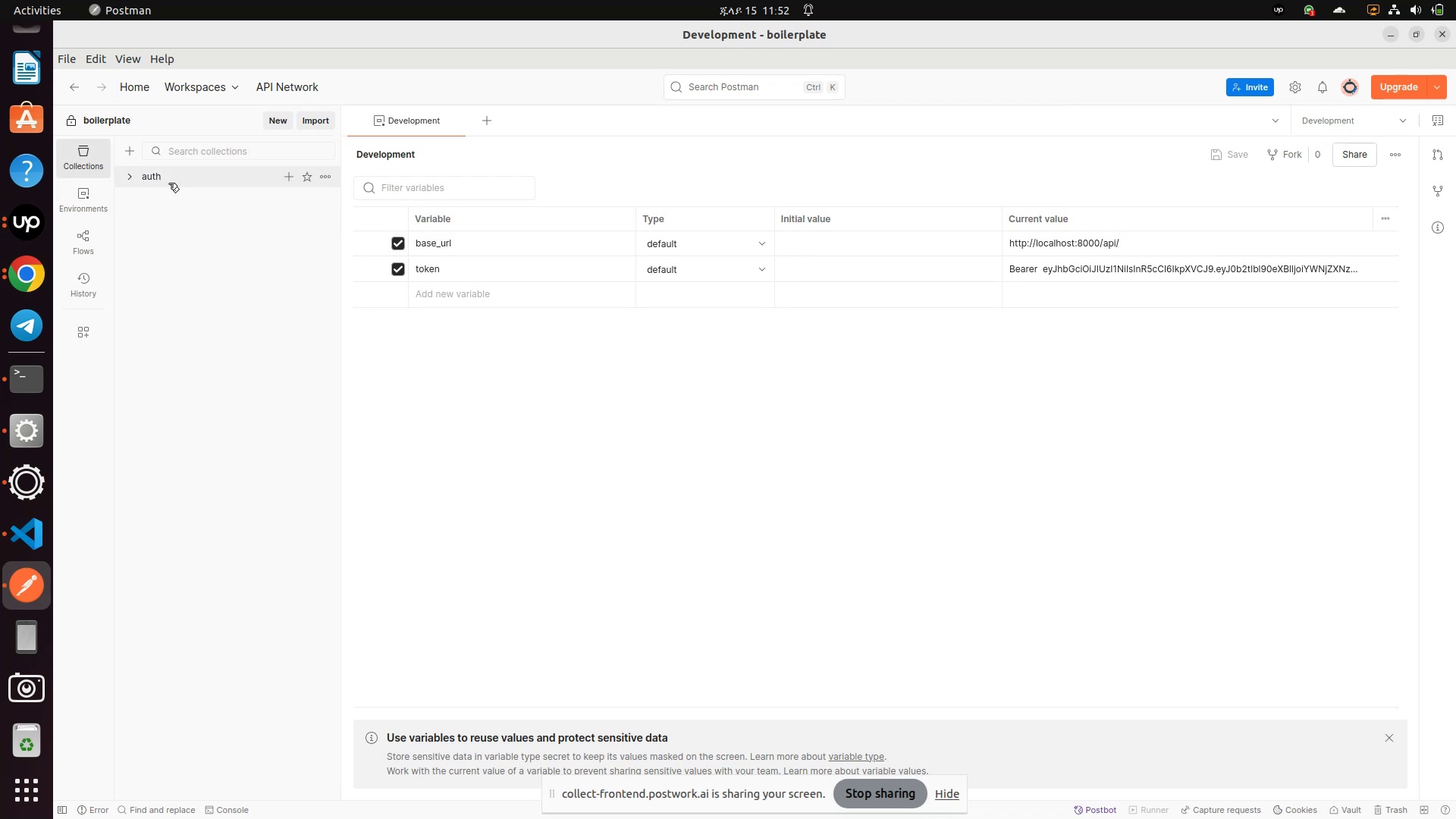 
left_click([153, 189])
 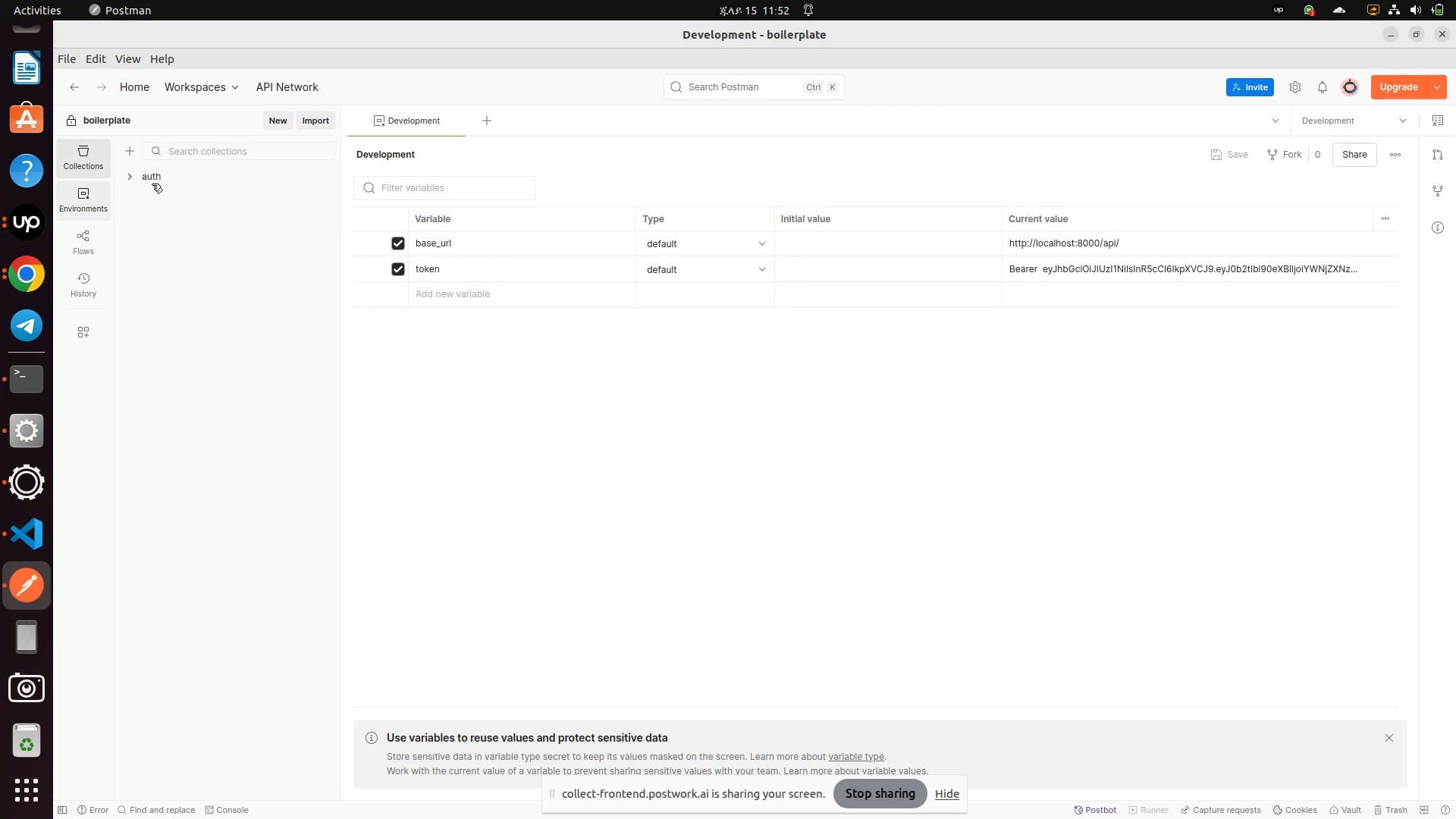 
left_click([151, 184])
 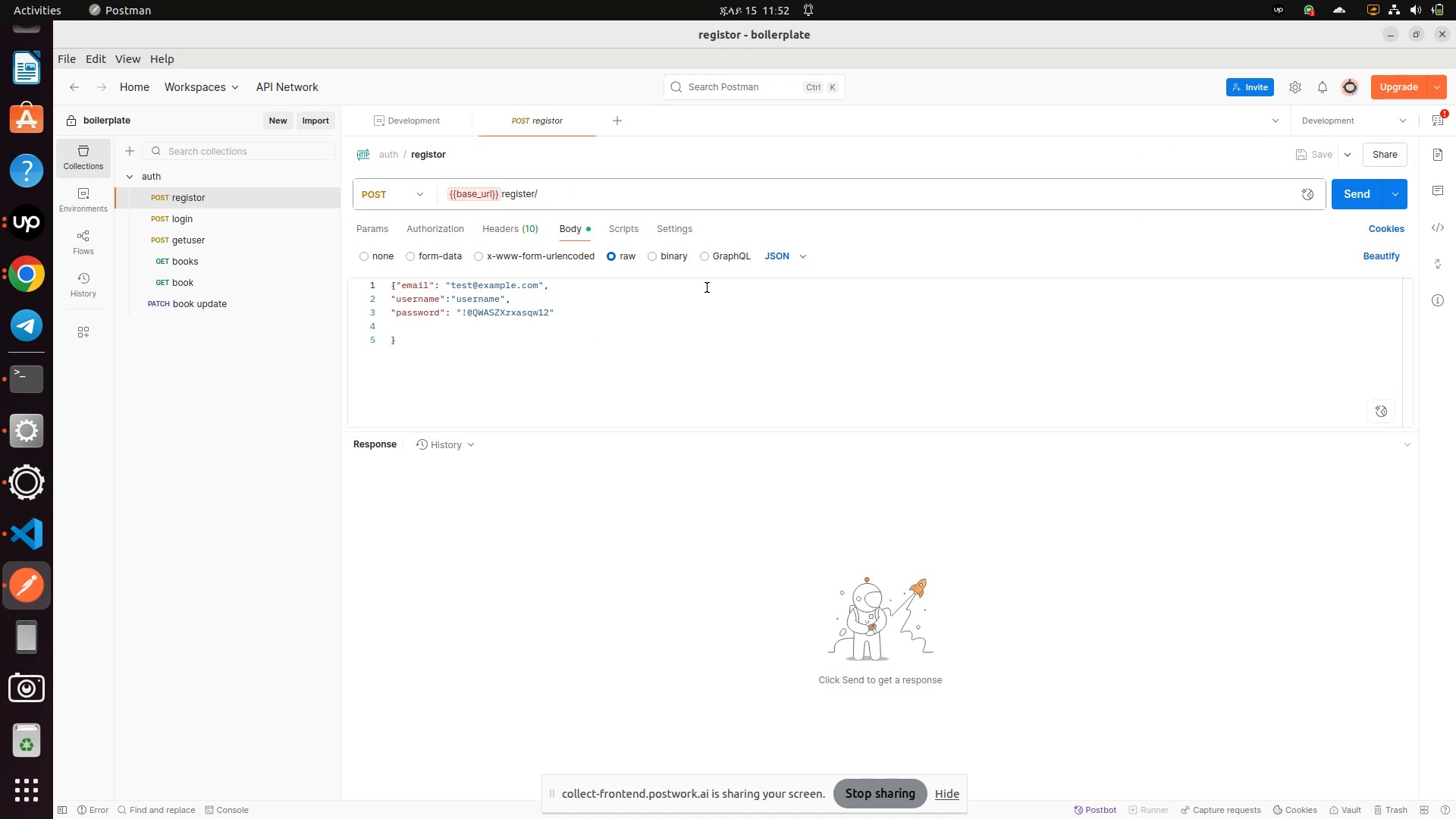 
wait(7.47)
 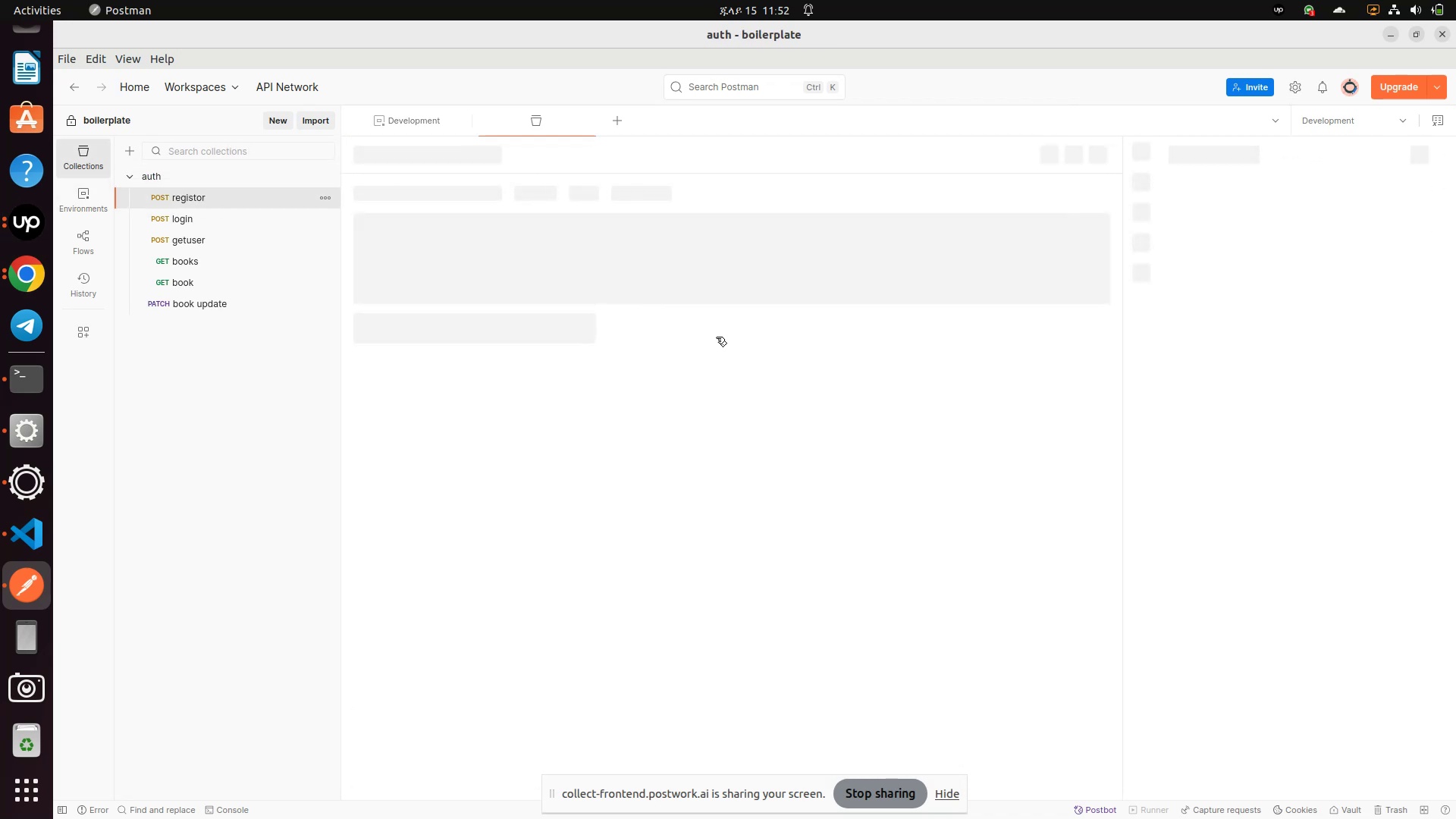 
left_click([1341, 201])
 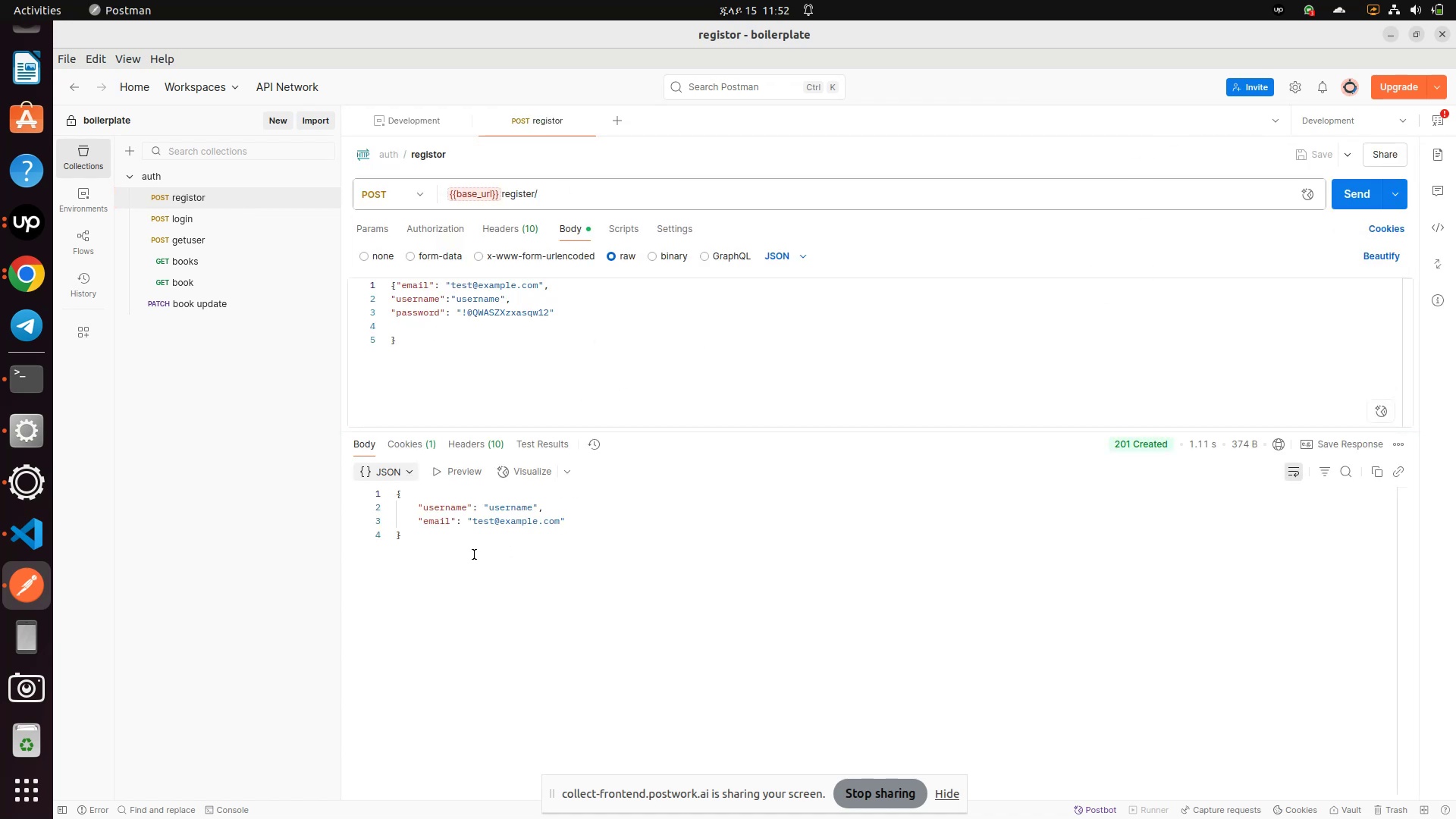 
wait(5.0)
 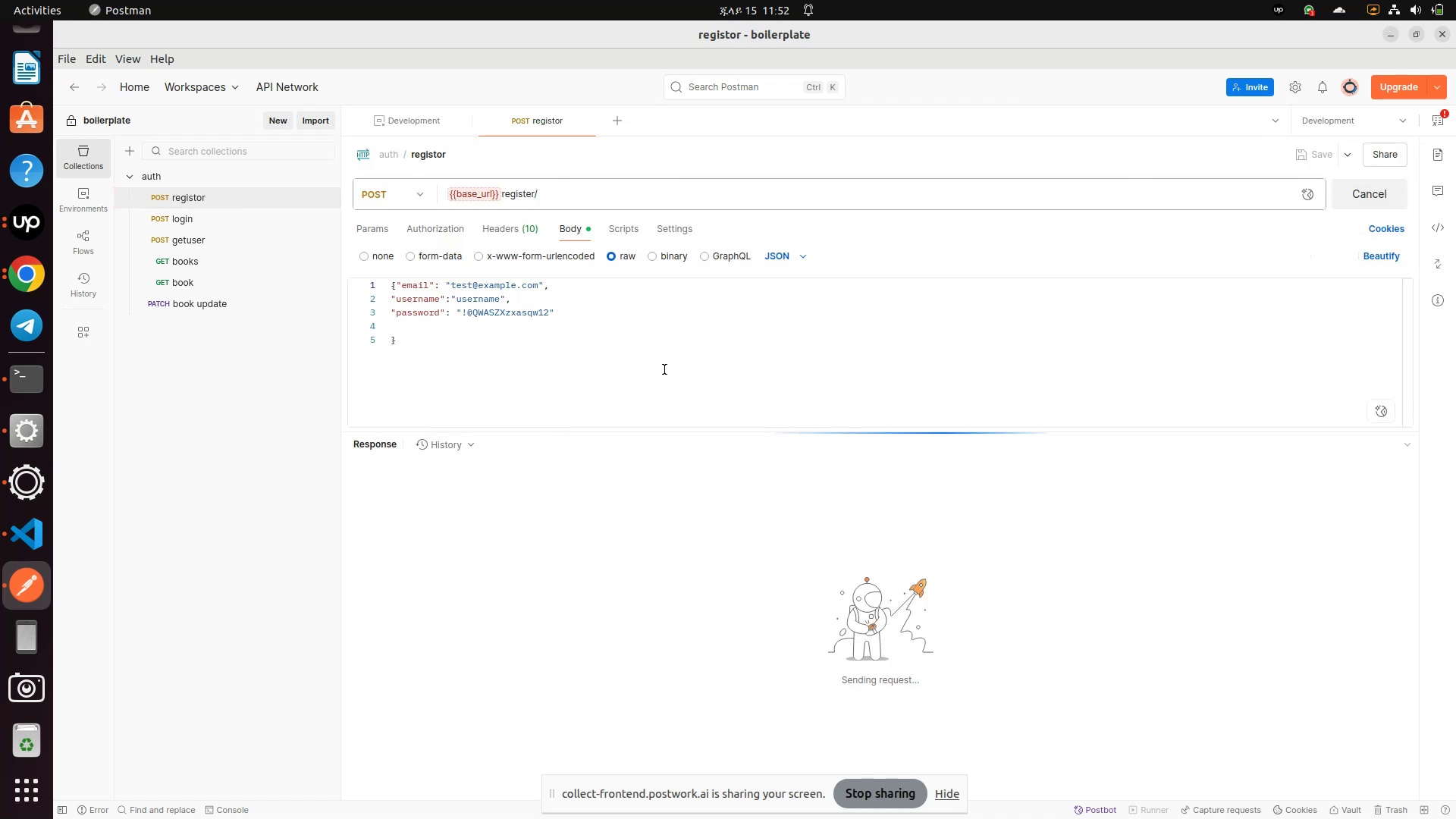 
scroll: coordinate [566, 544], scroll_direction: up, amount: 3.0
 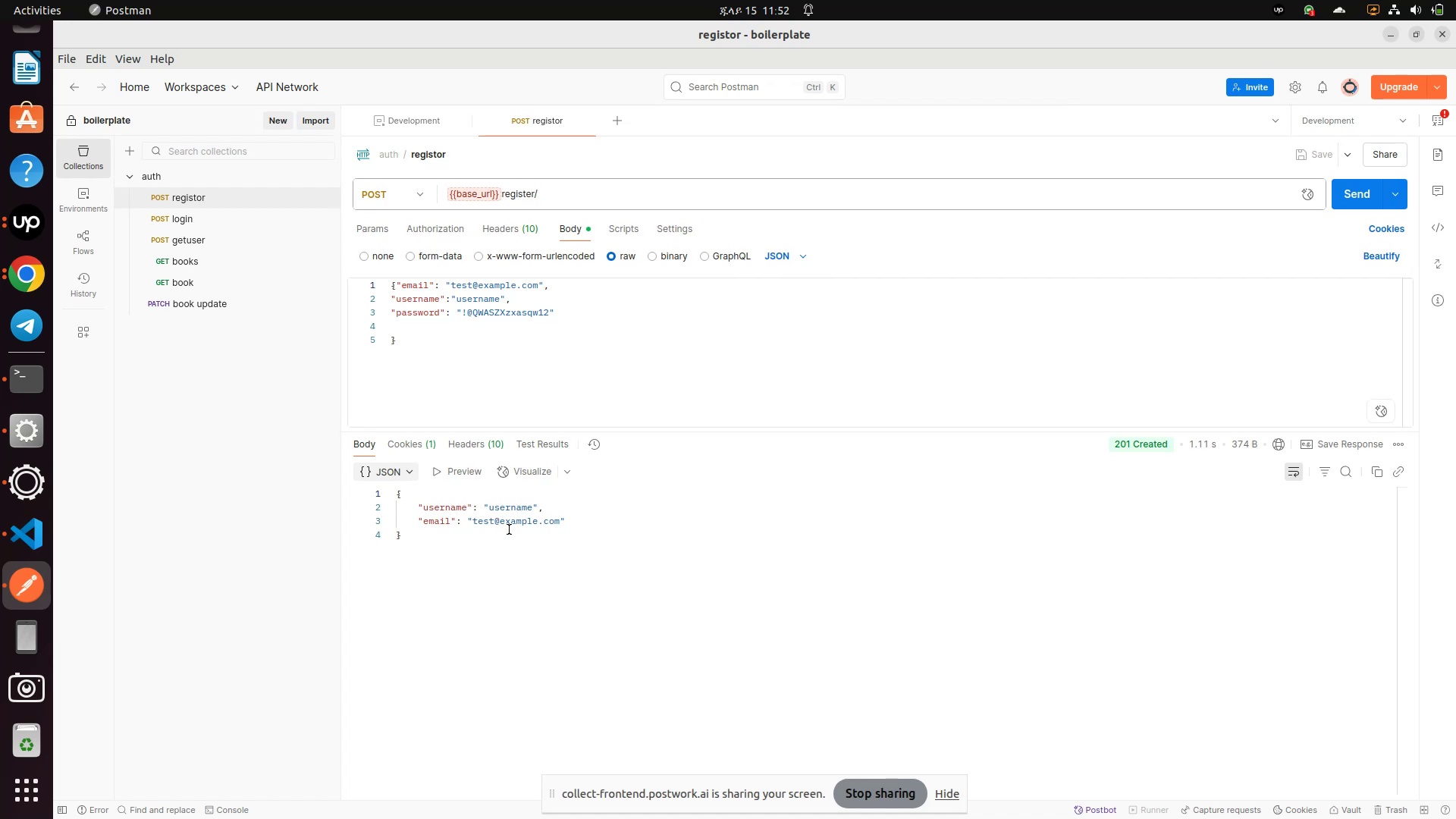 
wait(5.18)
 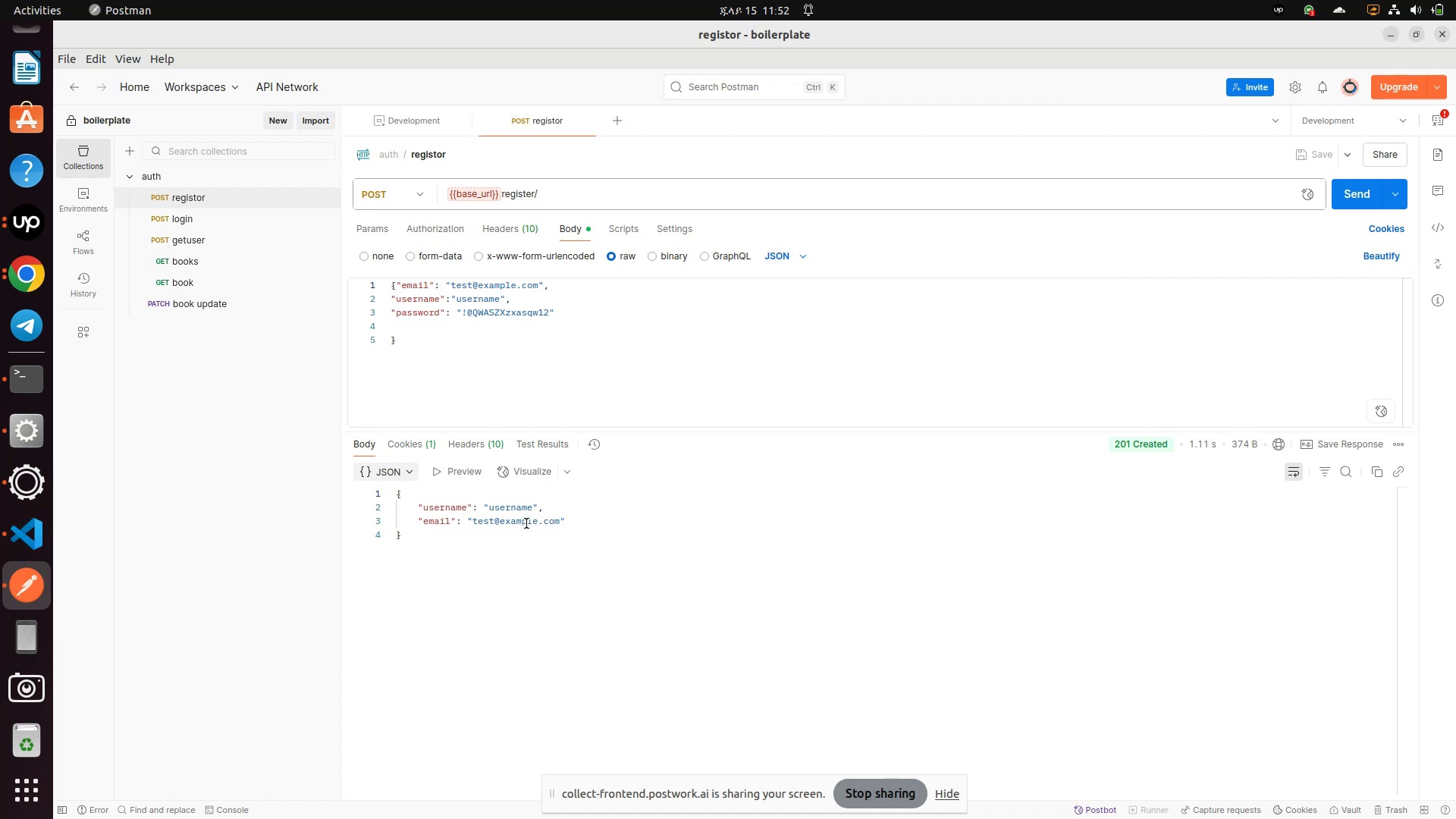 
left_click([506, 507])
 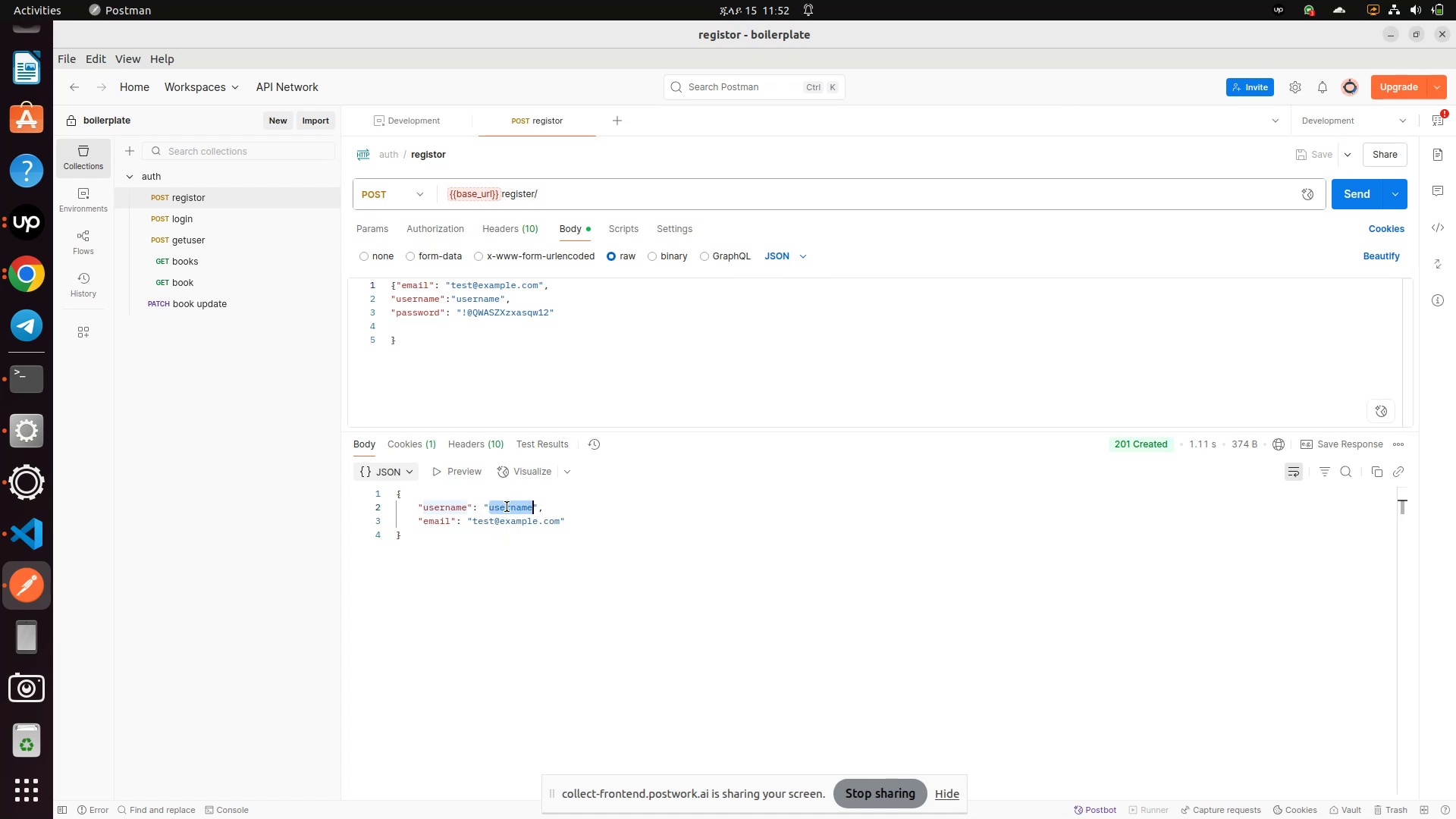 
key(Control+C)
 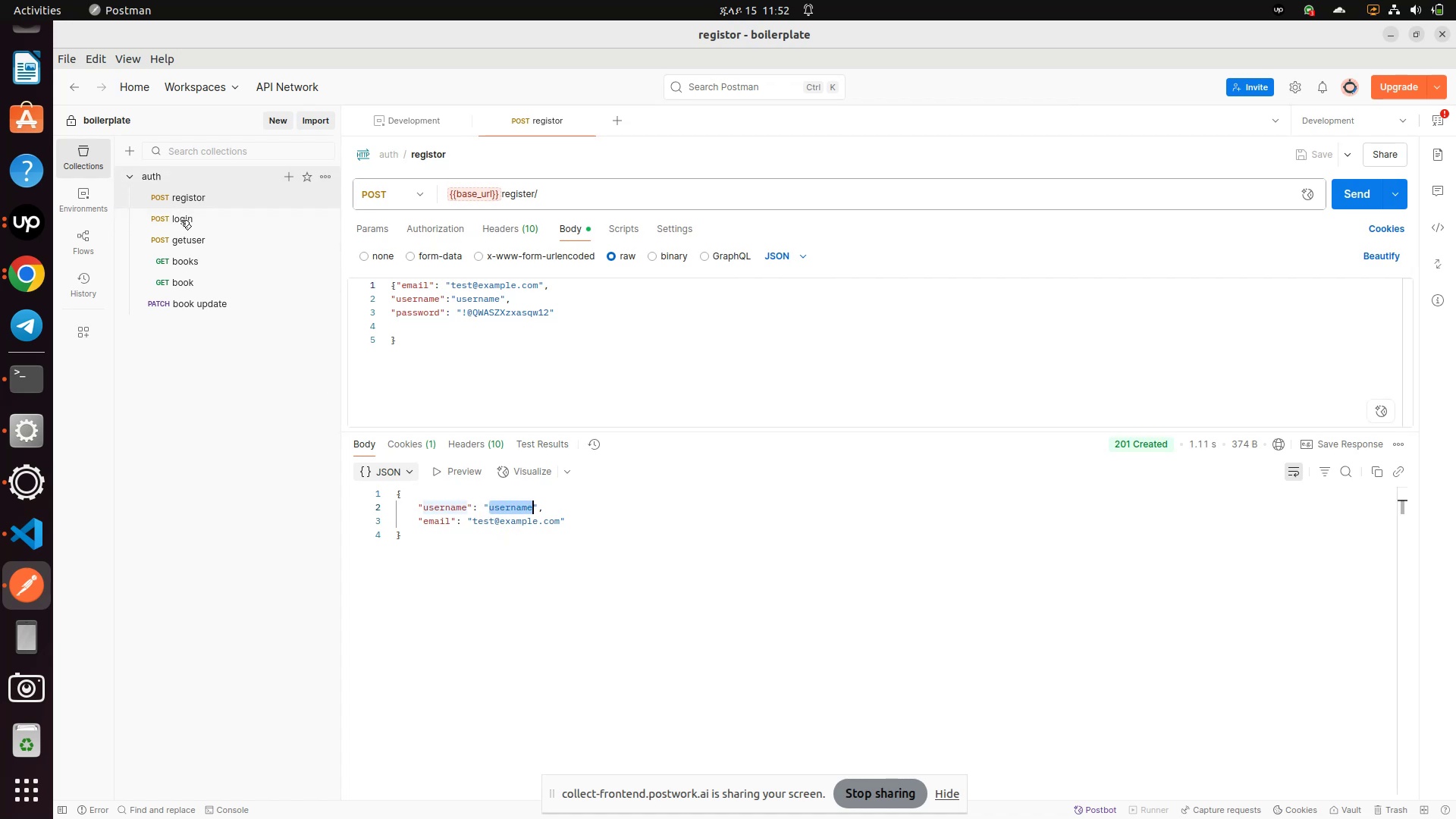 
left_click([180, 219])
 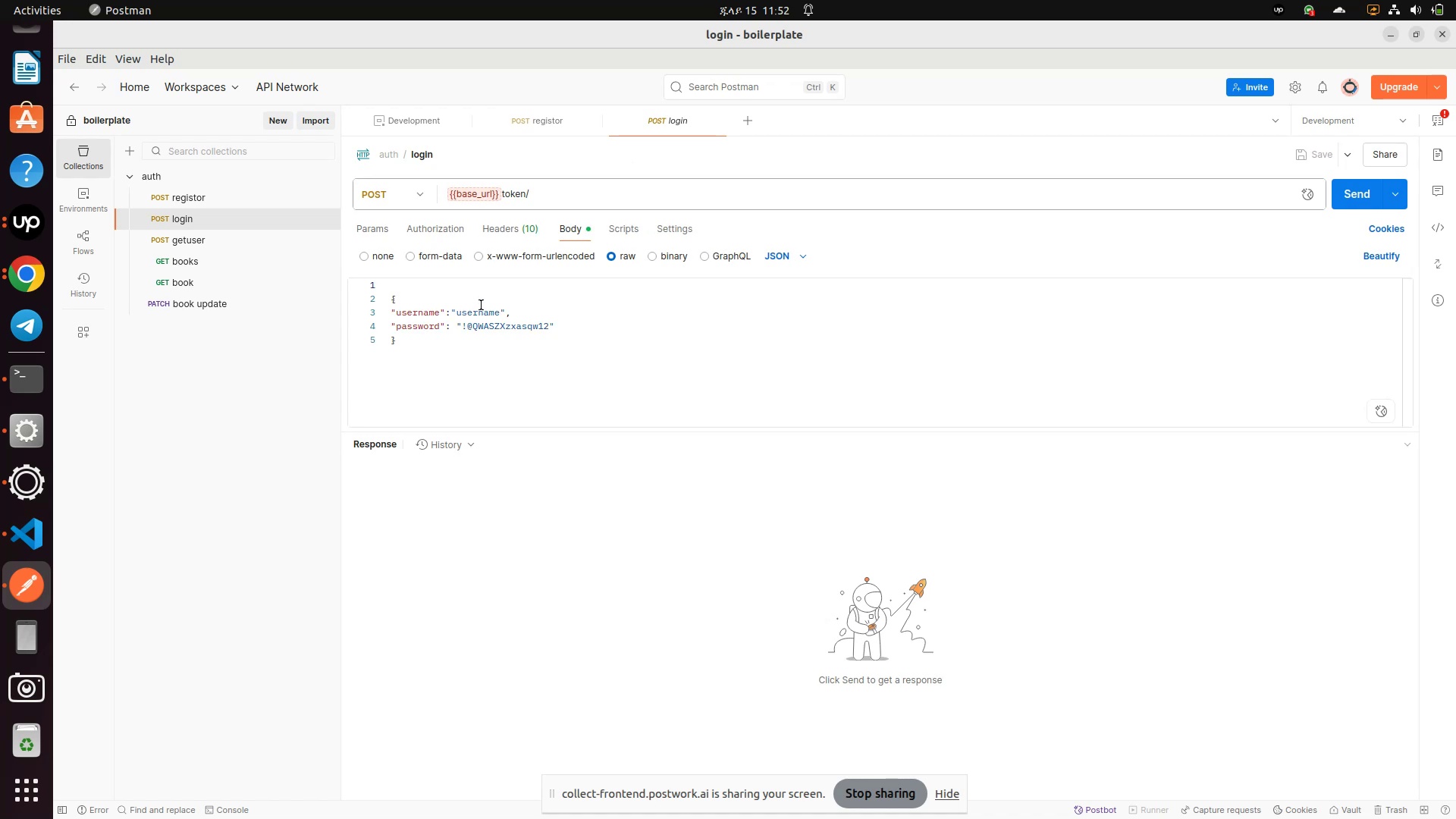 
double_click([476, 313])
 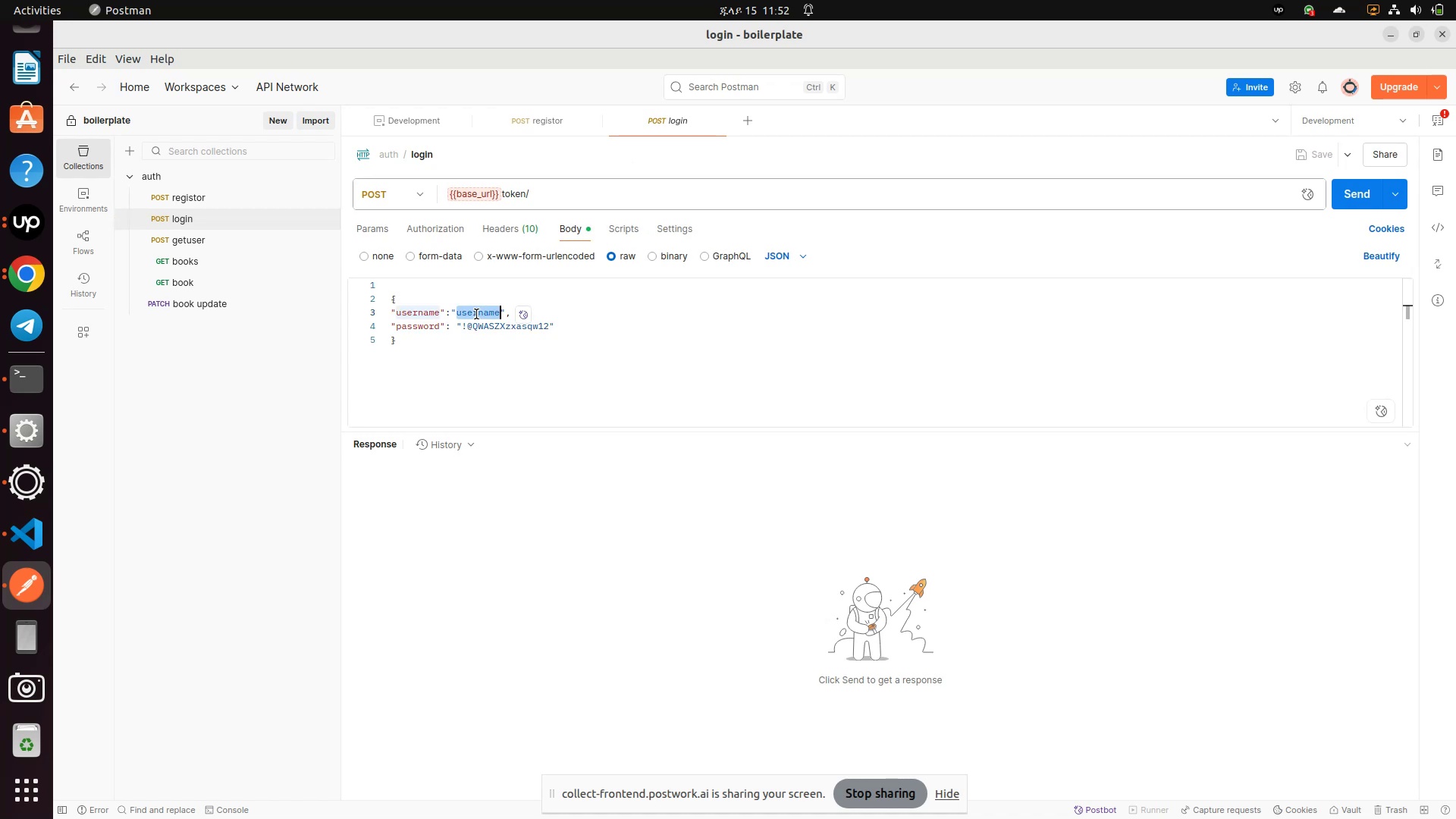 
key(Control+V)
 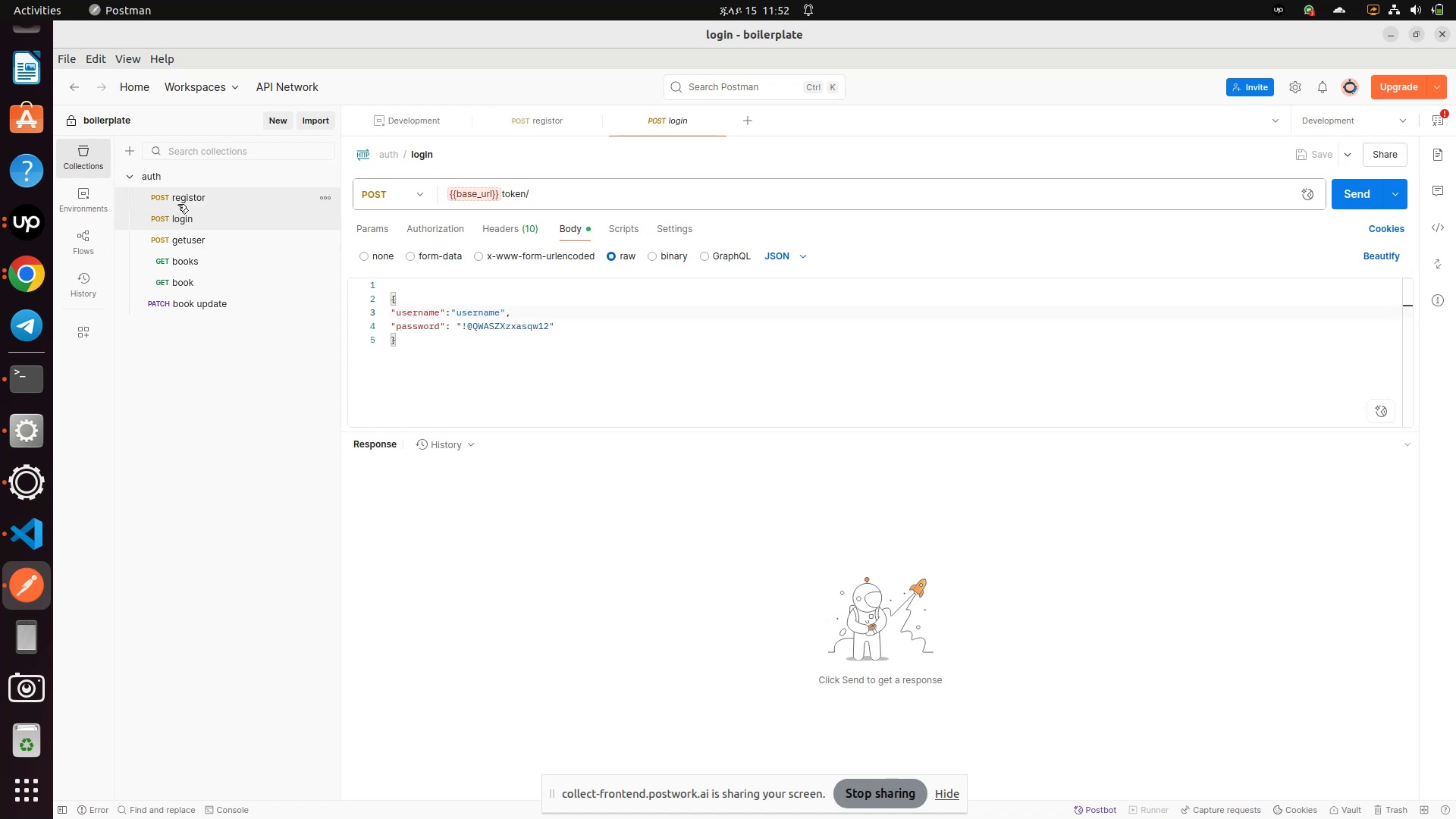 
left_click([177, 196])
 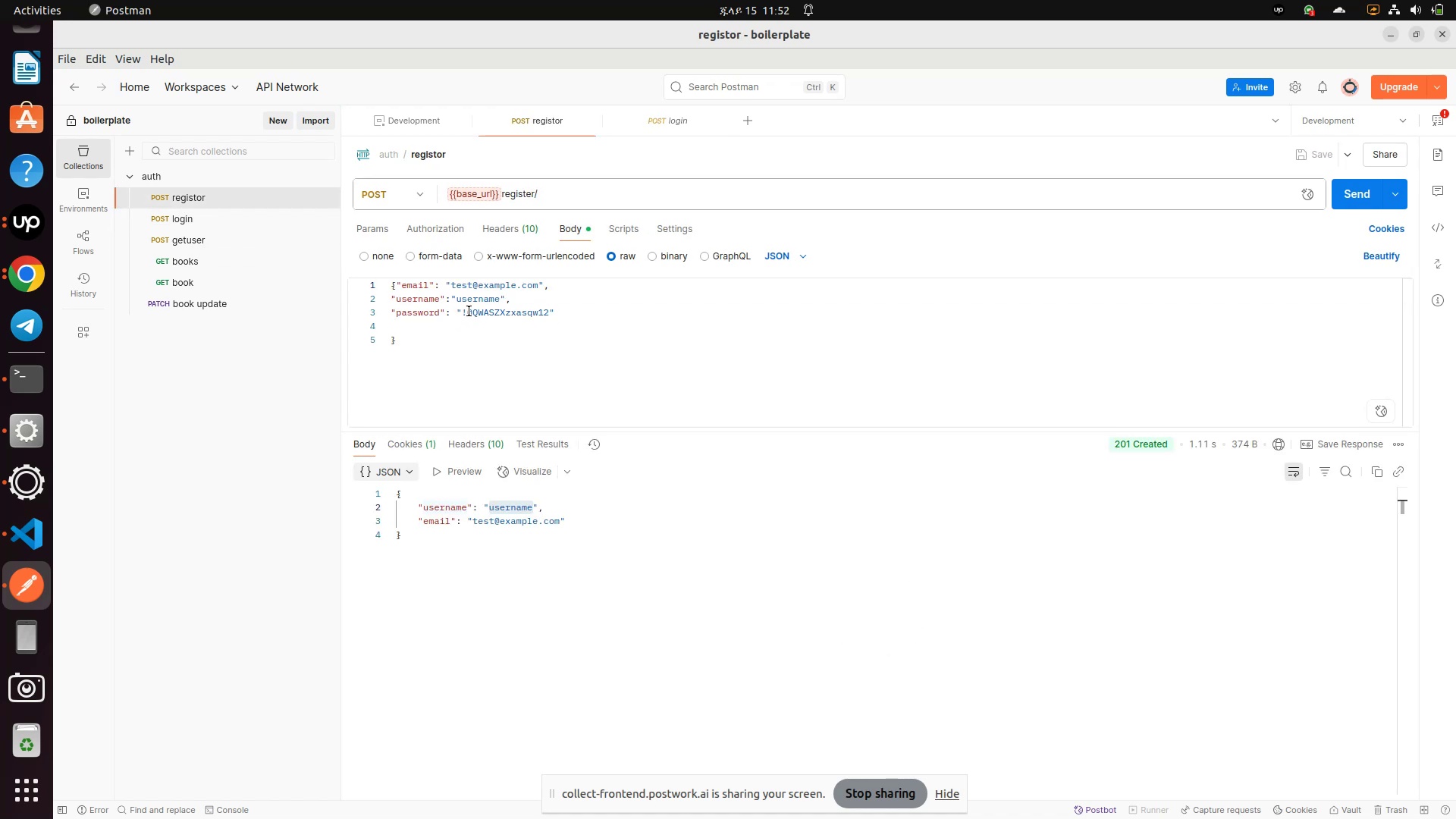 
left_click_drag(start_coordinate=[460, 314], to_coordinate=[550, 308])
 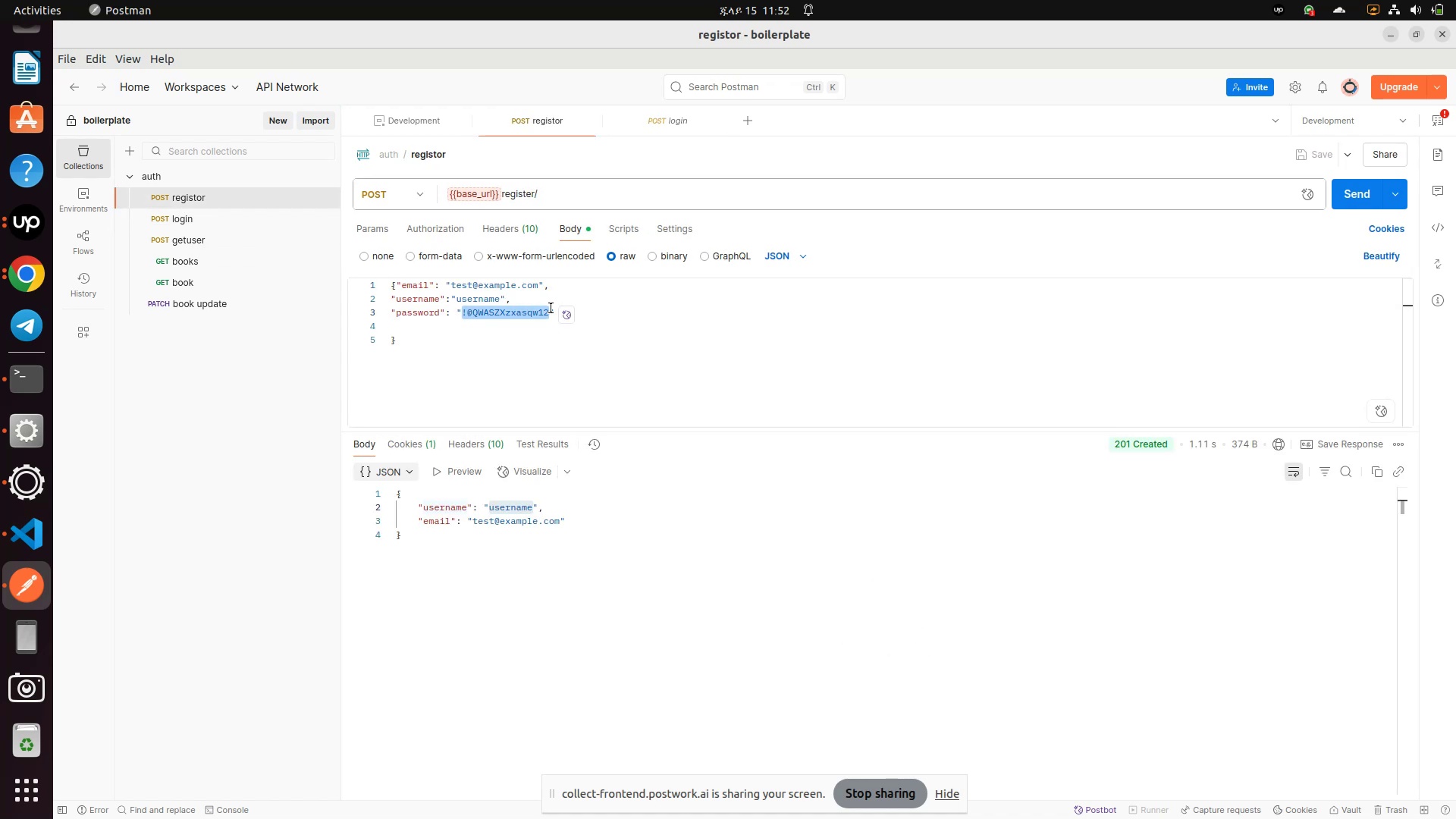 
key(Control+C)
 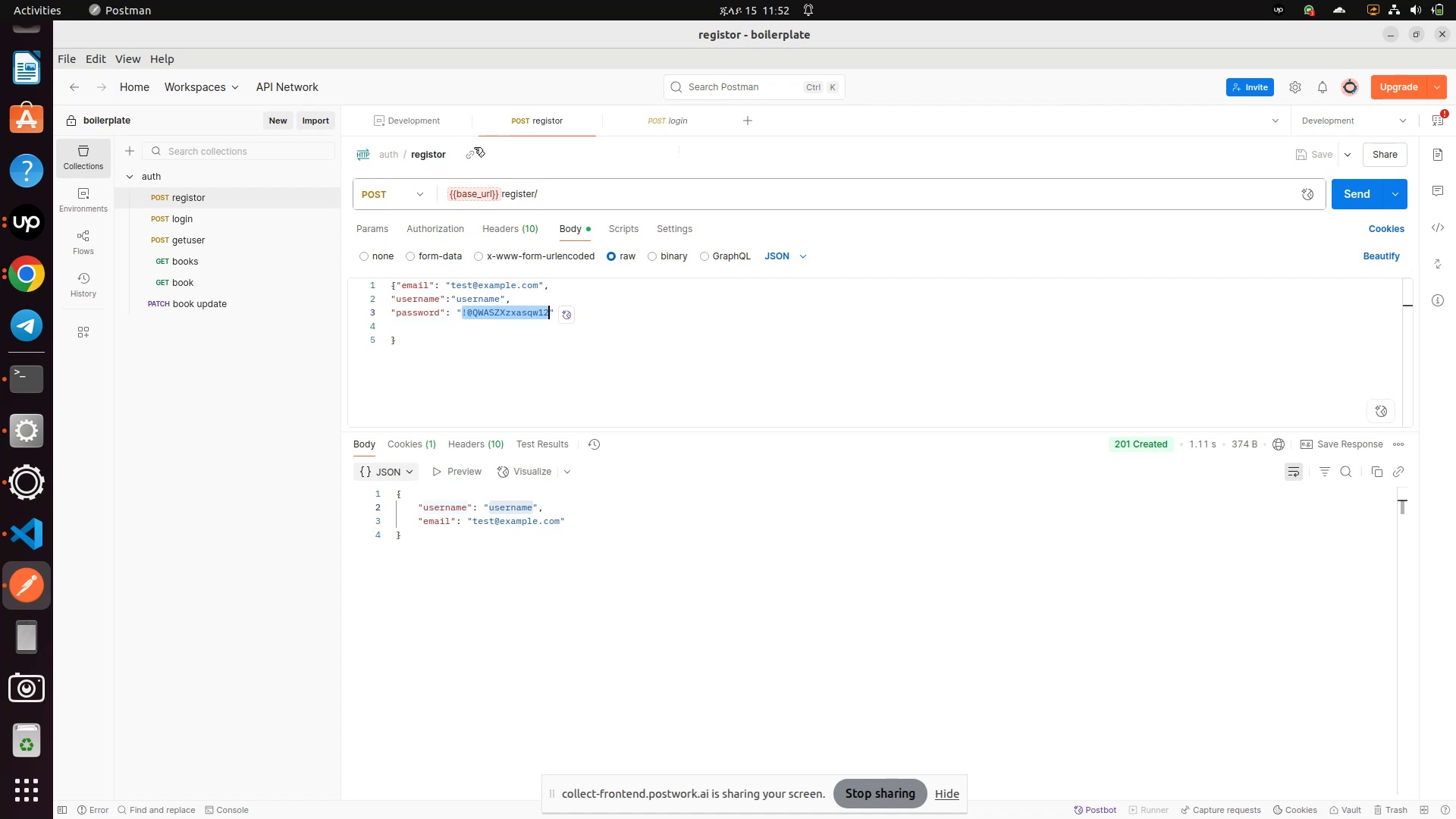 
left_click([166, 228])
 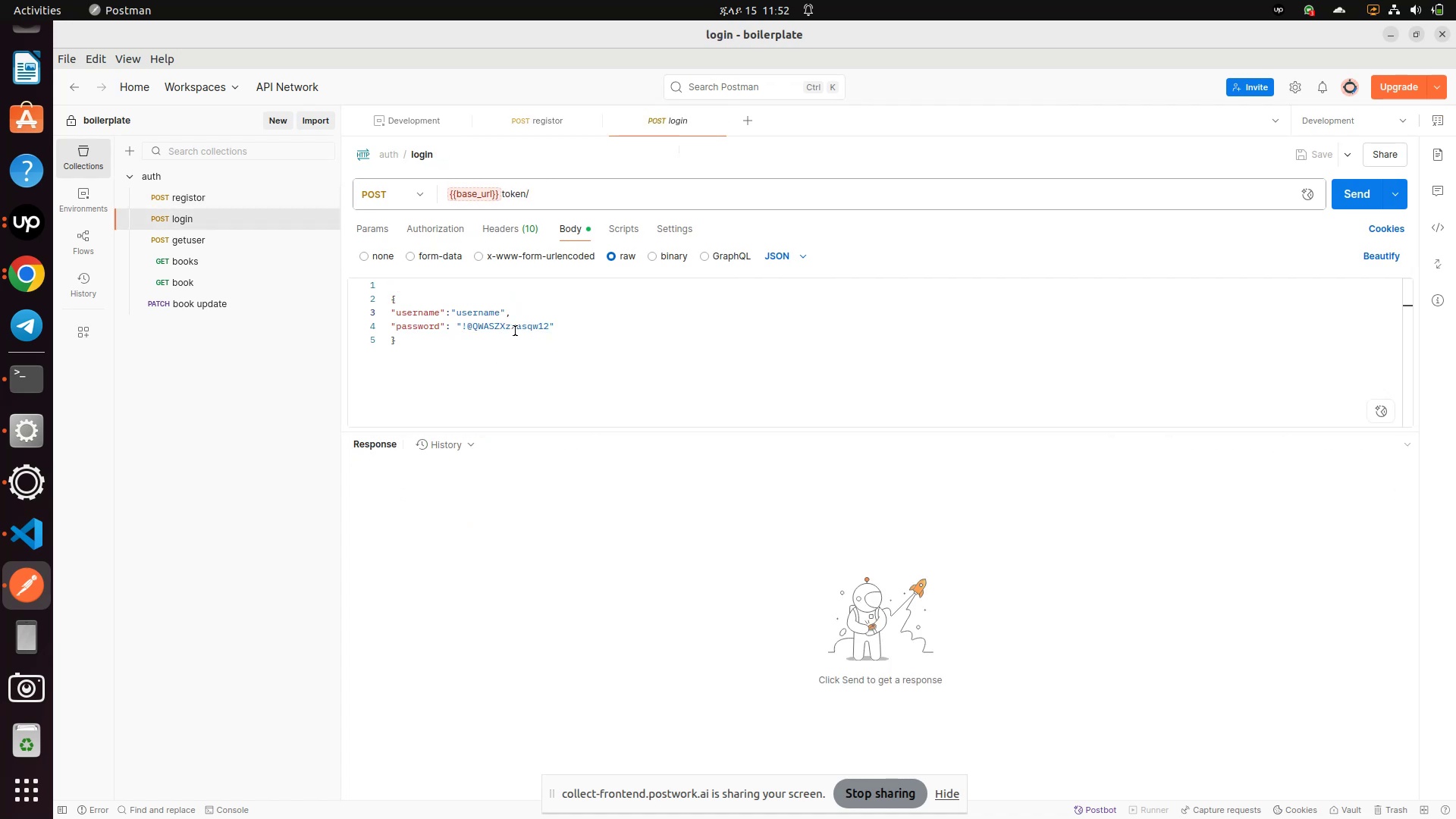 
double_click([514, 331])
 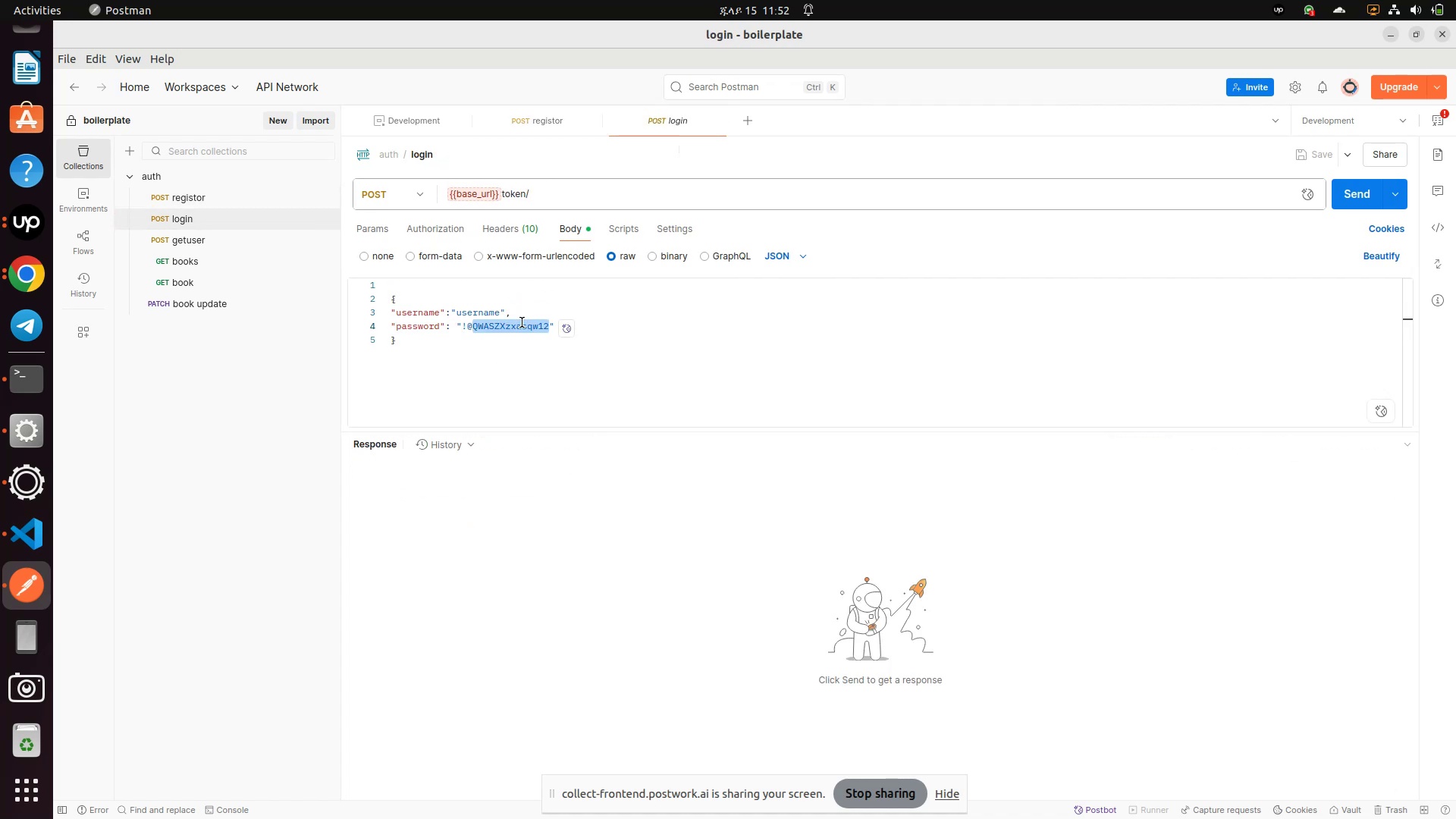 
key(Backspace)
 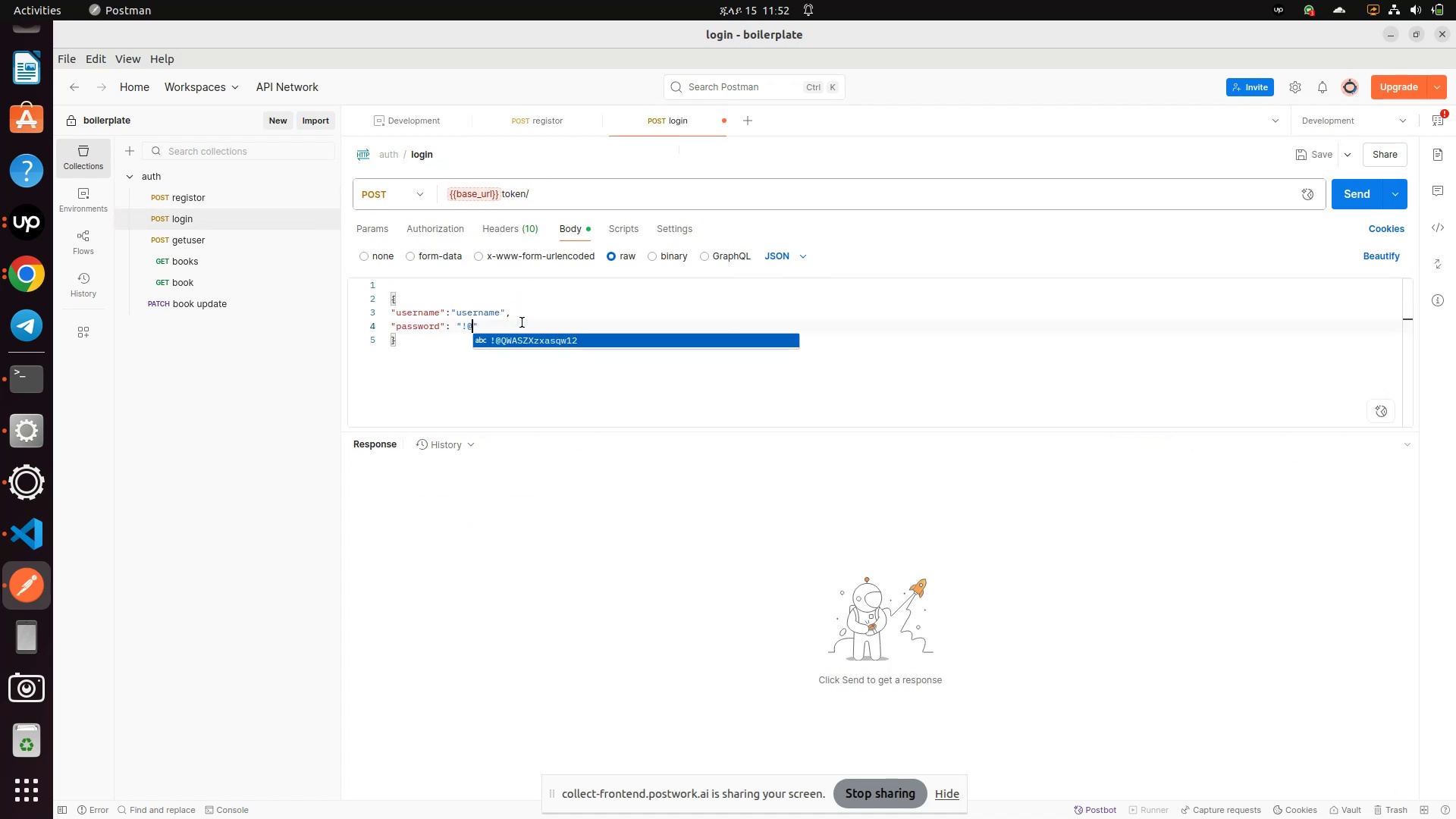 
key(Backspace)
 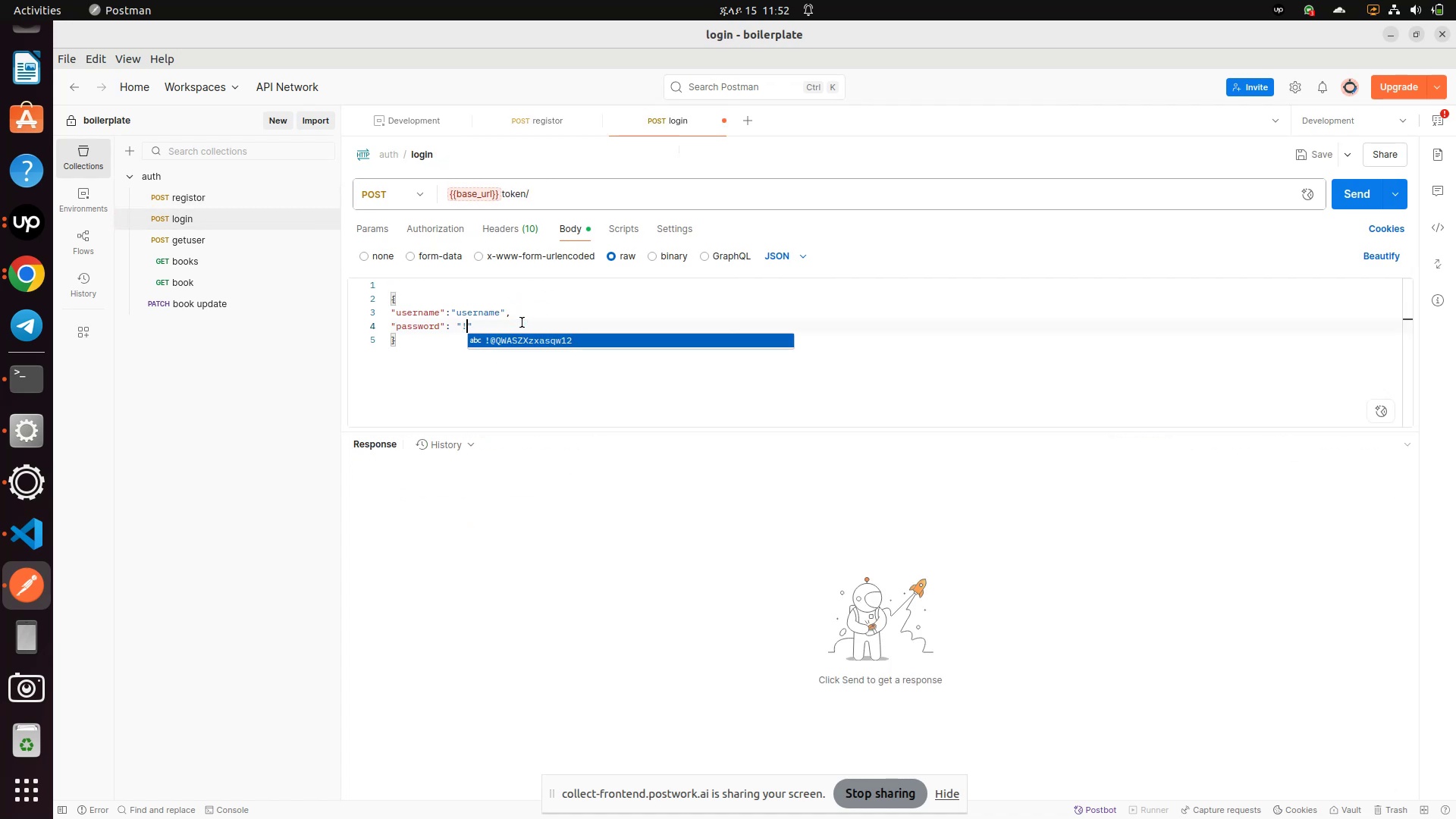 
key(Backspace)
 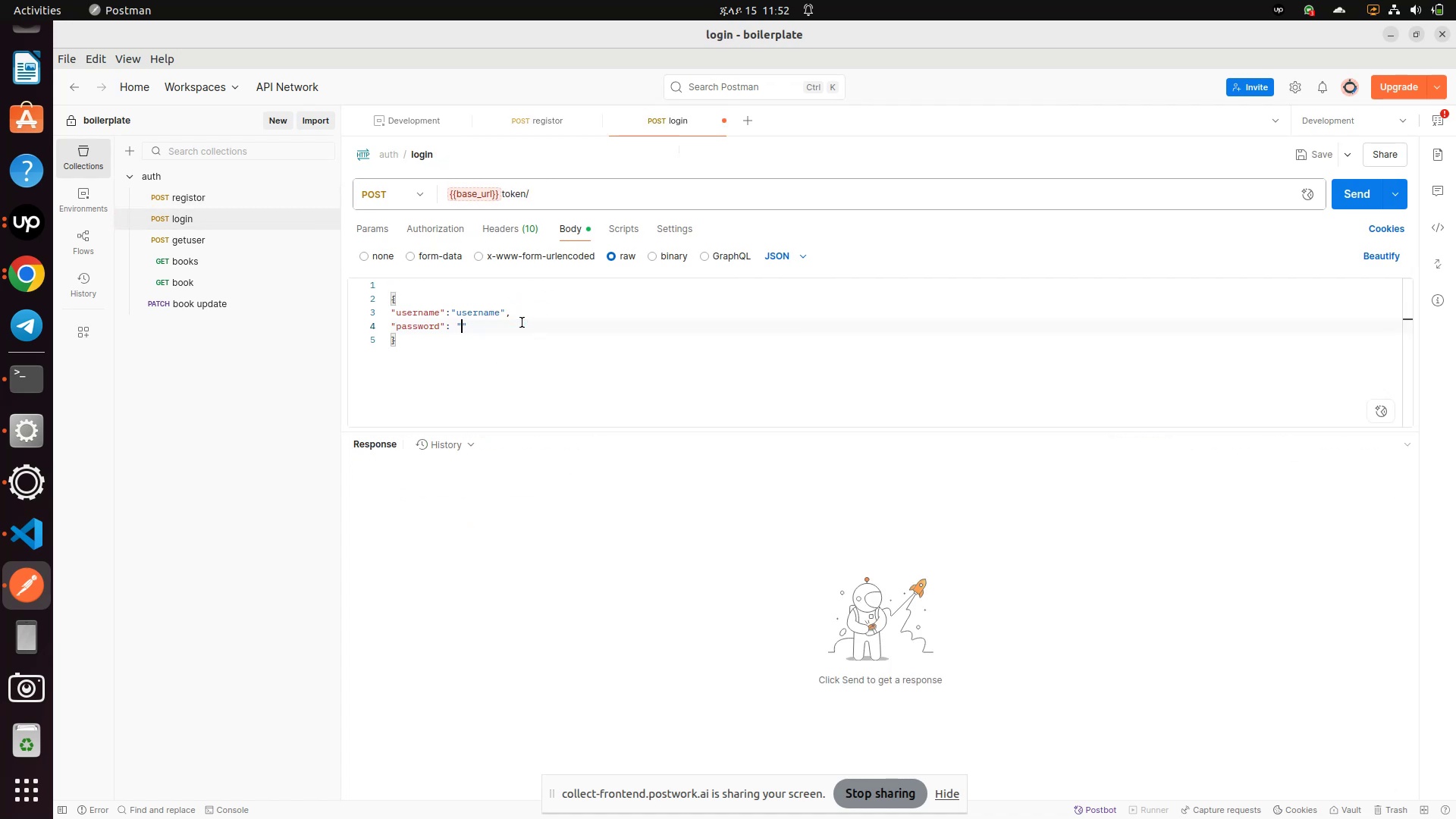 
key(Control+V)
 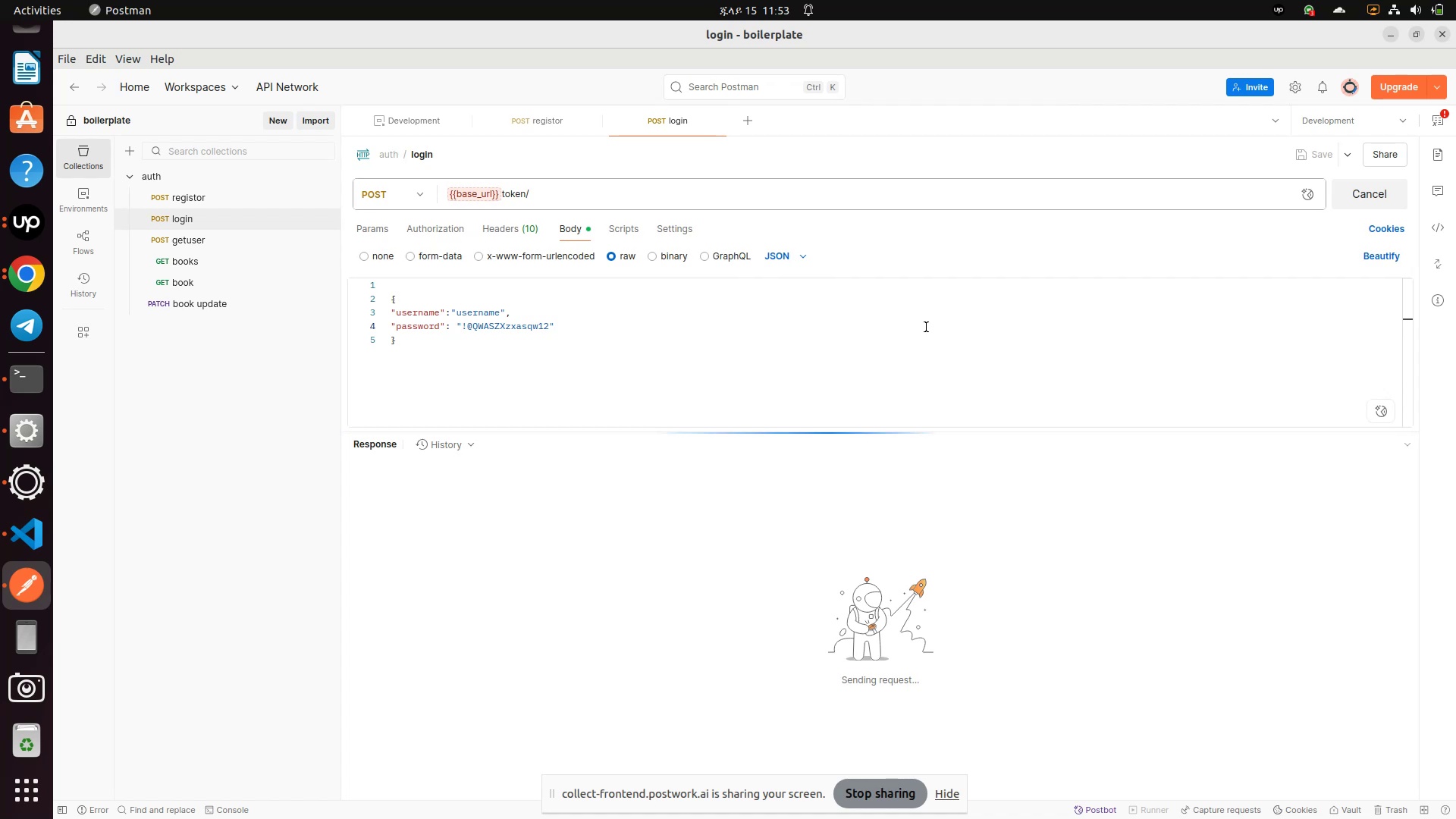 
wait(7.21)
 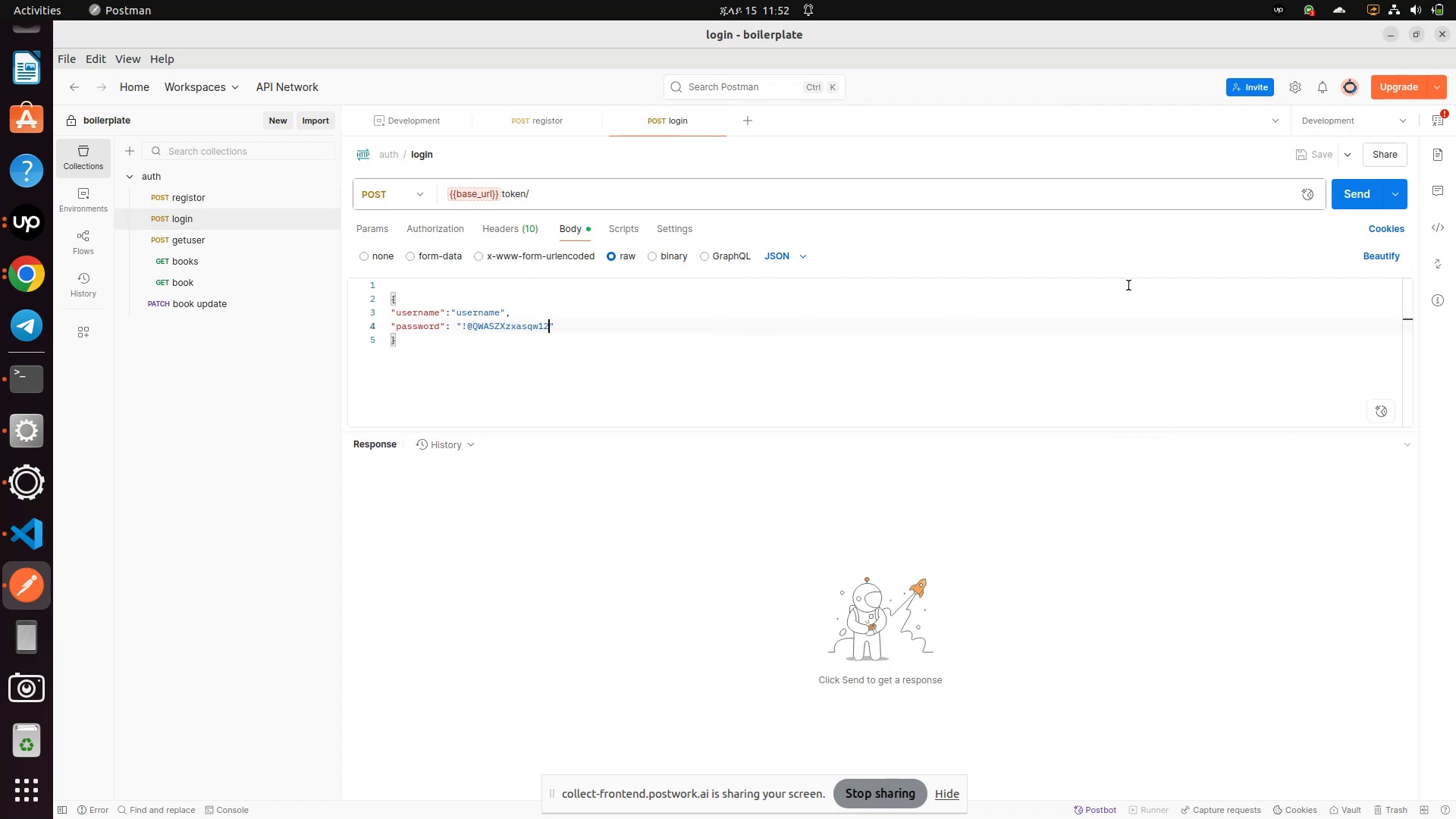 
left_click_drag(start_coordinate=[479, 544], to_coordinate=[673, 576])
 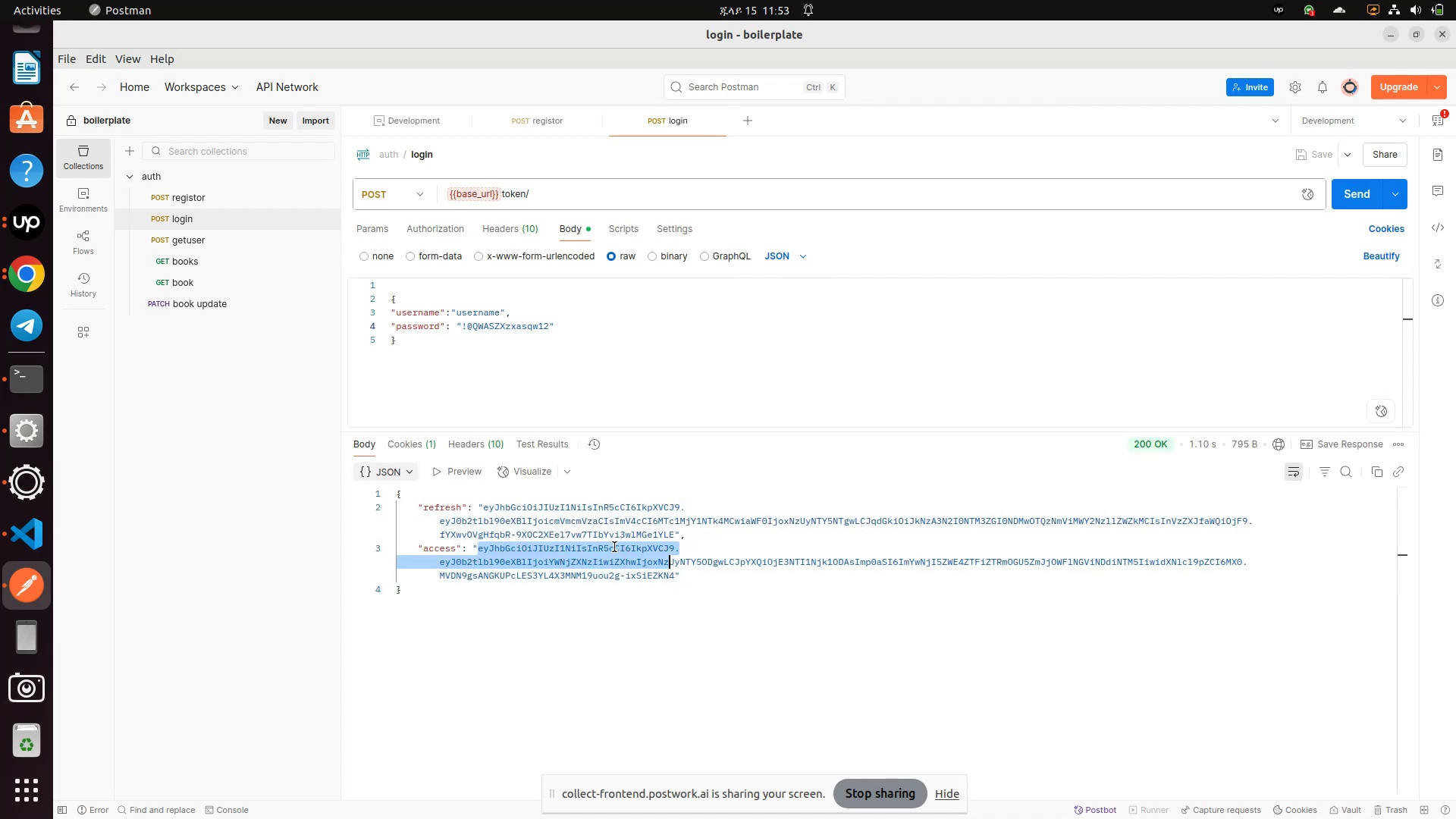 
right_click([613, 548])
 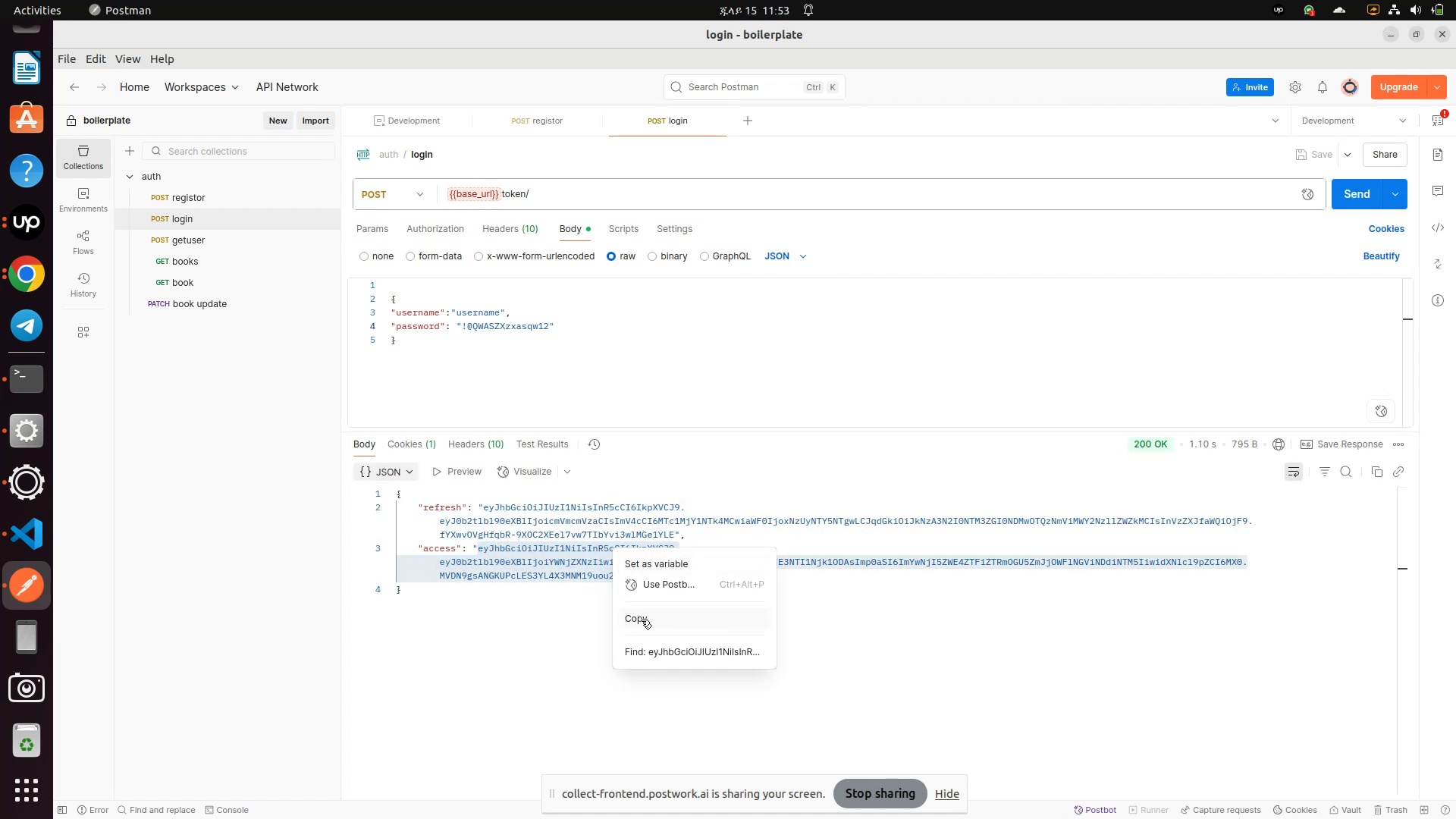 
left_click([640, 622])
 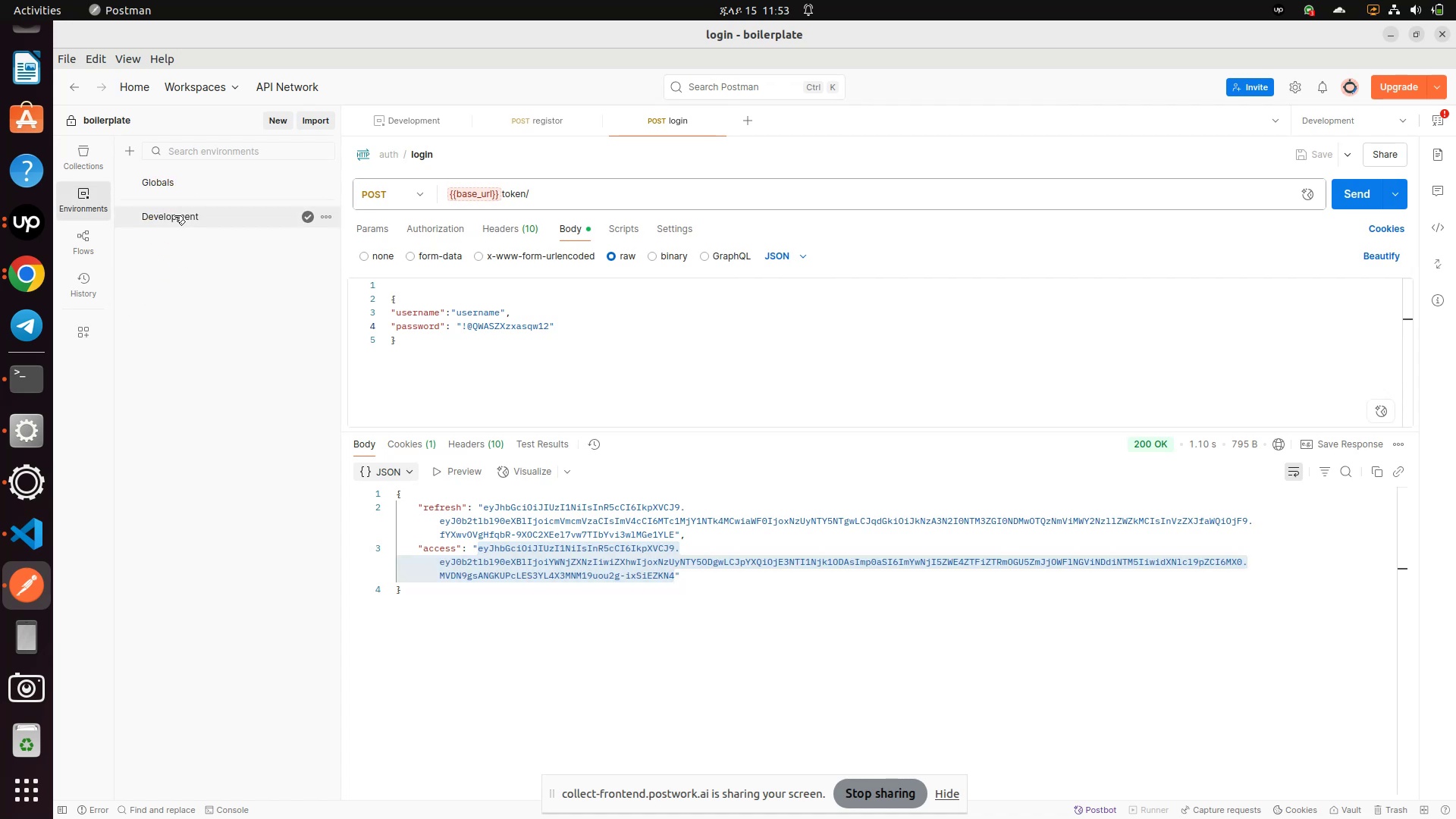 
left_click([197, 220])
 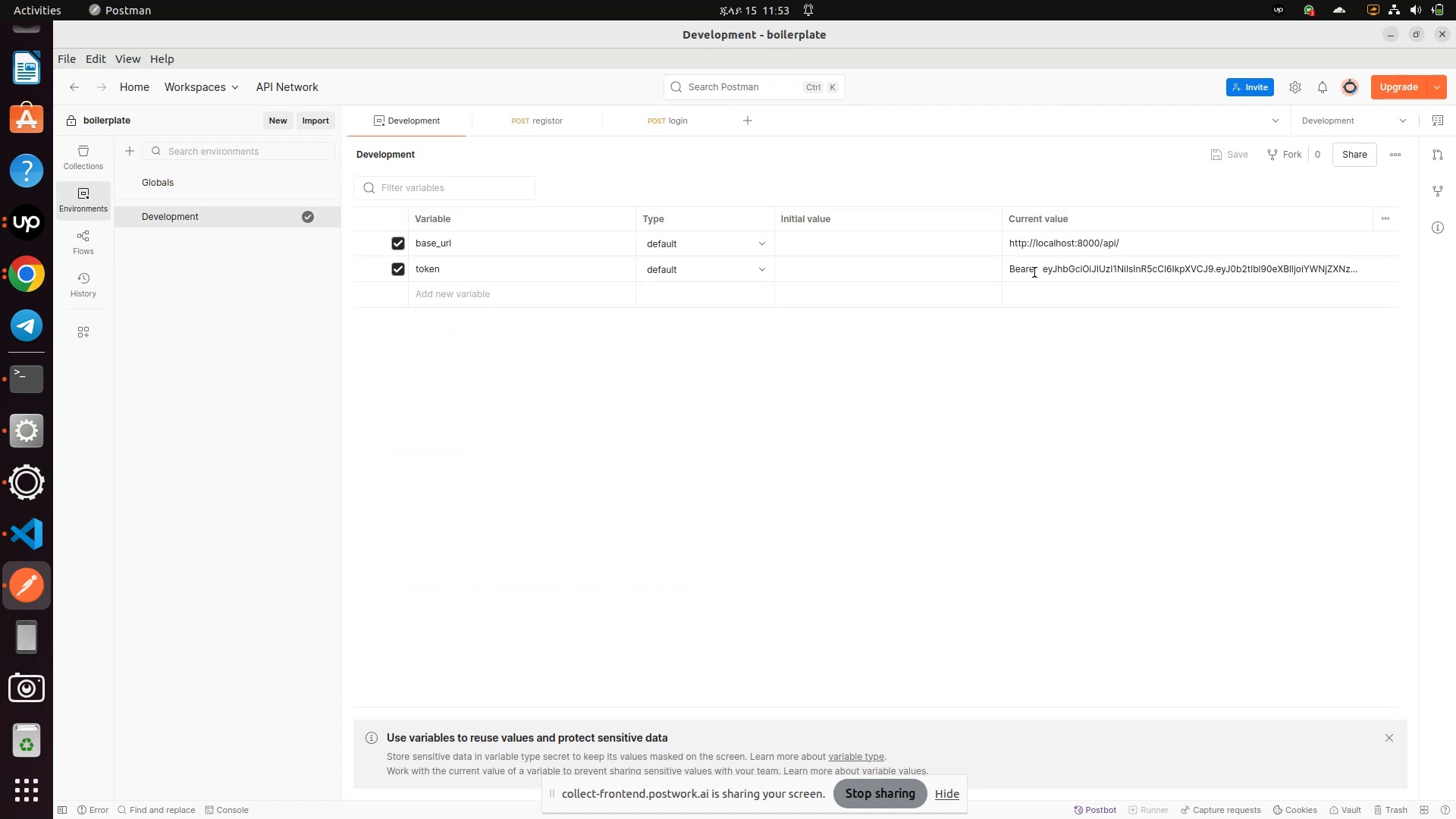 
left_click([1031, 273])
 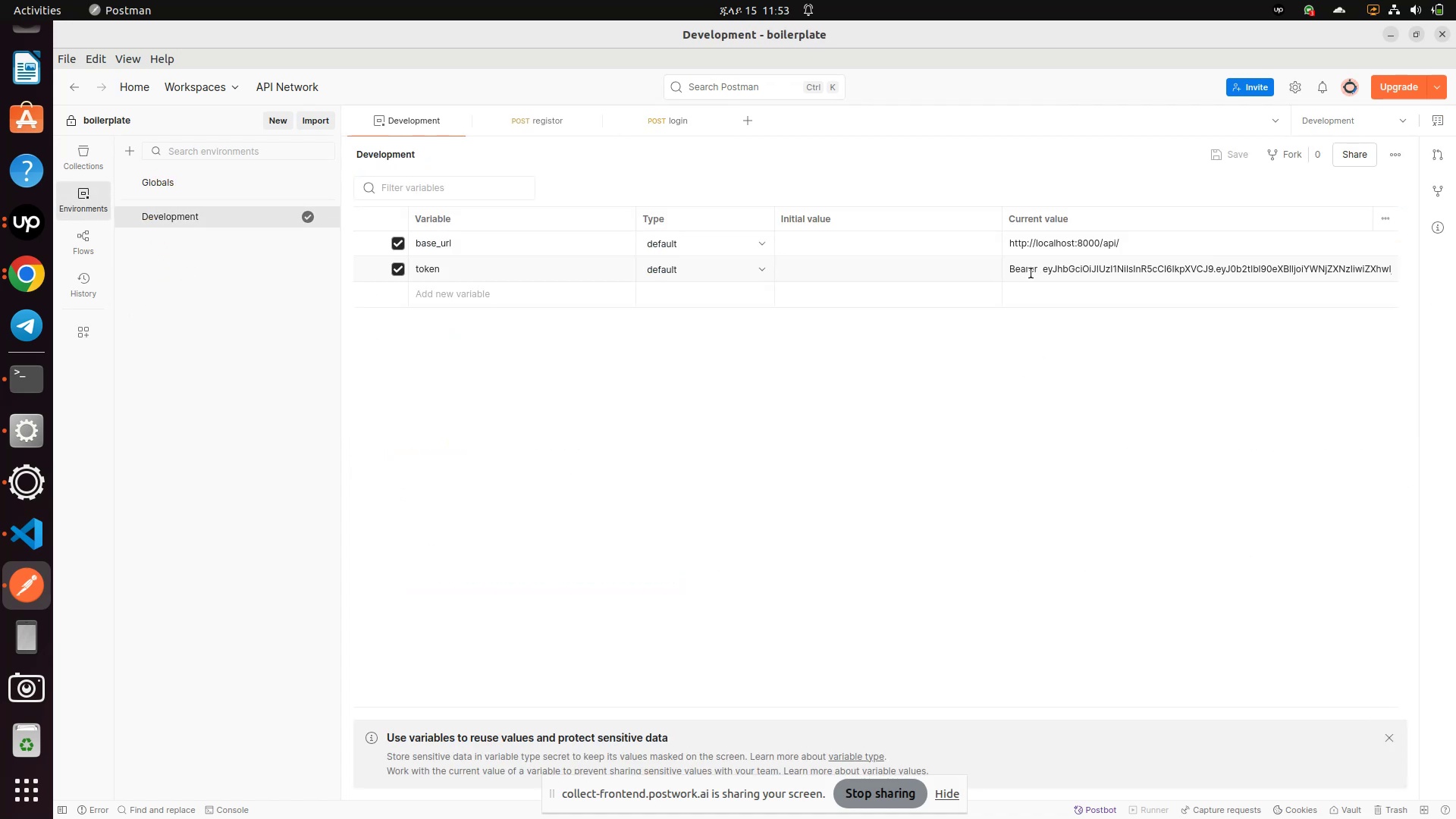 
left_click([1031, 273])
 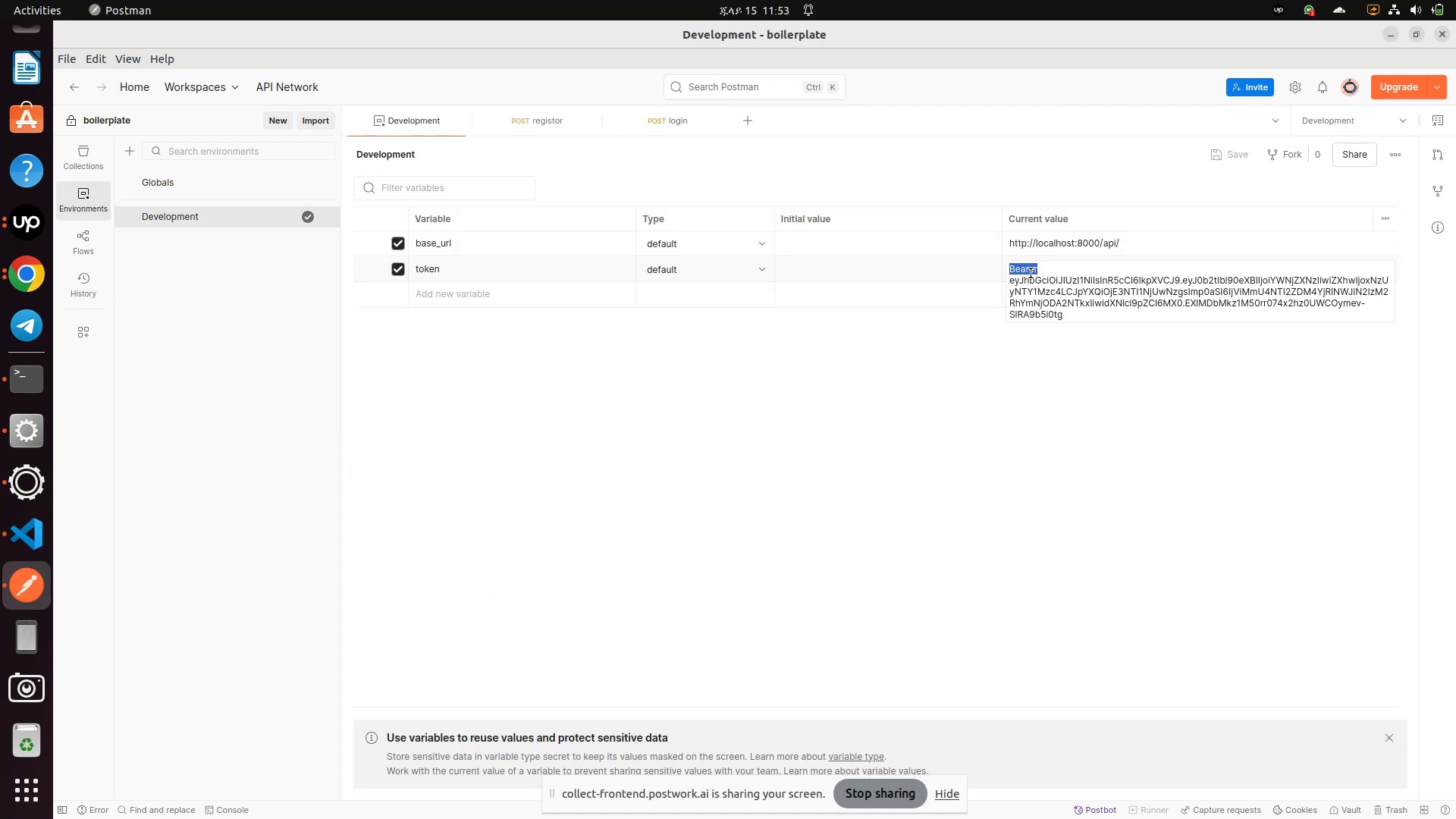 
key(Control+A)
 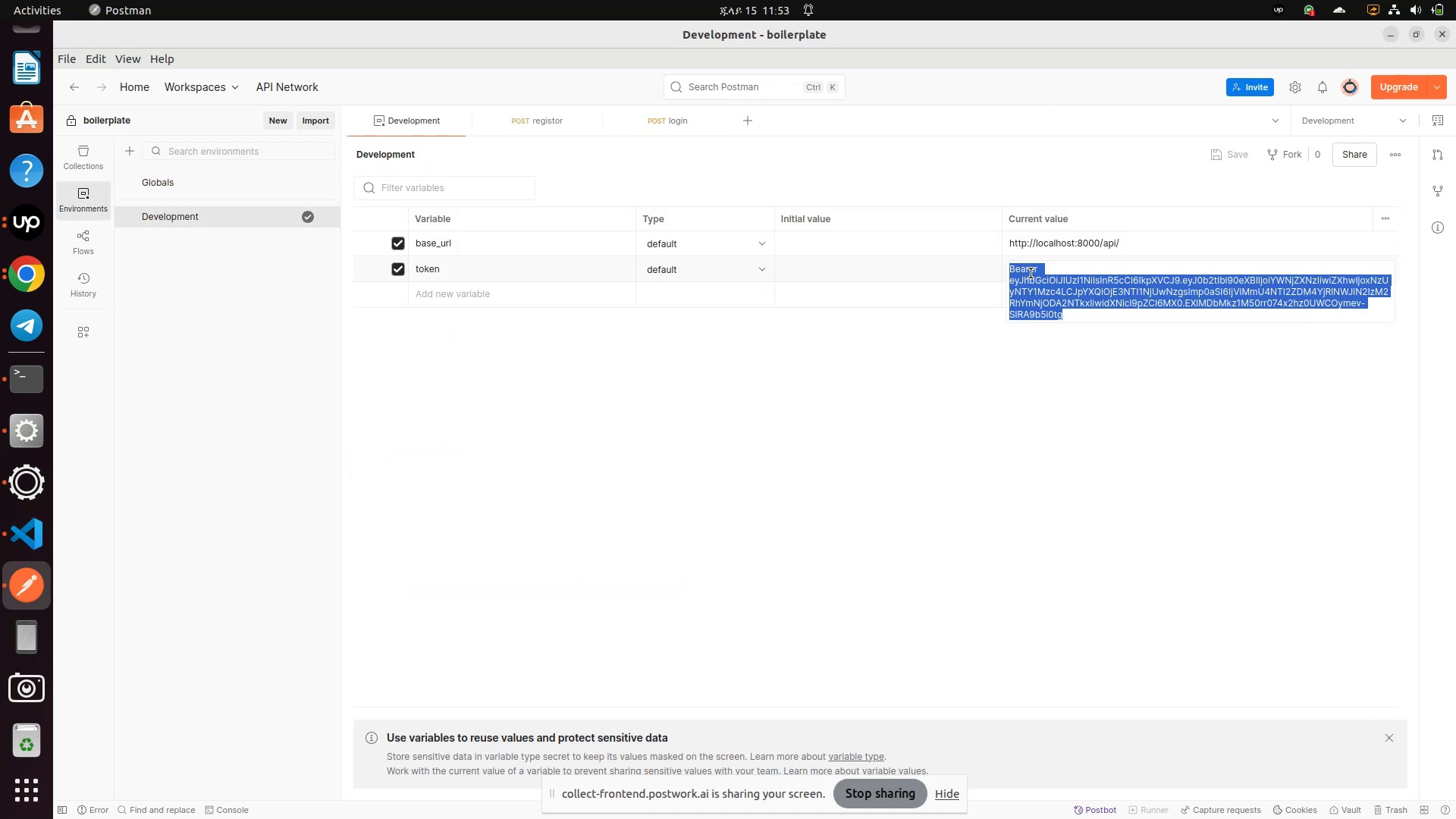 
key(Control+V)
 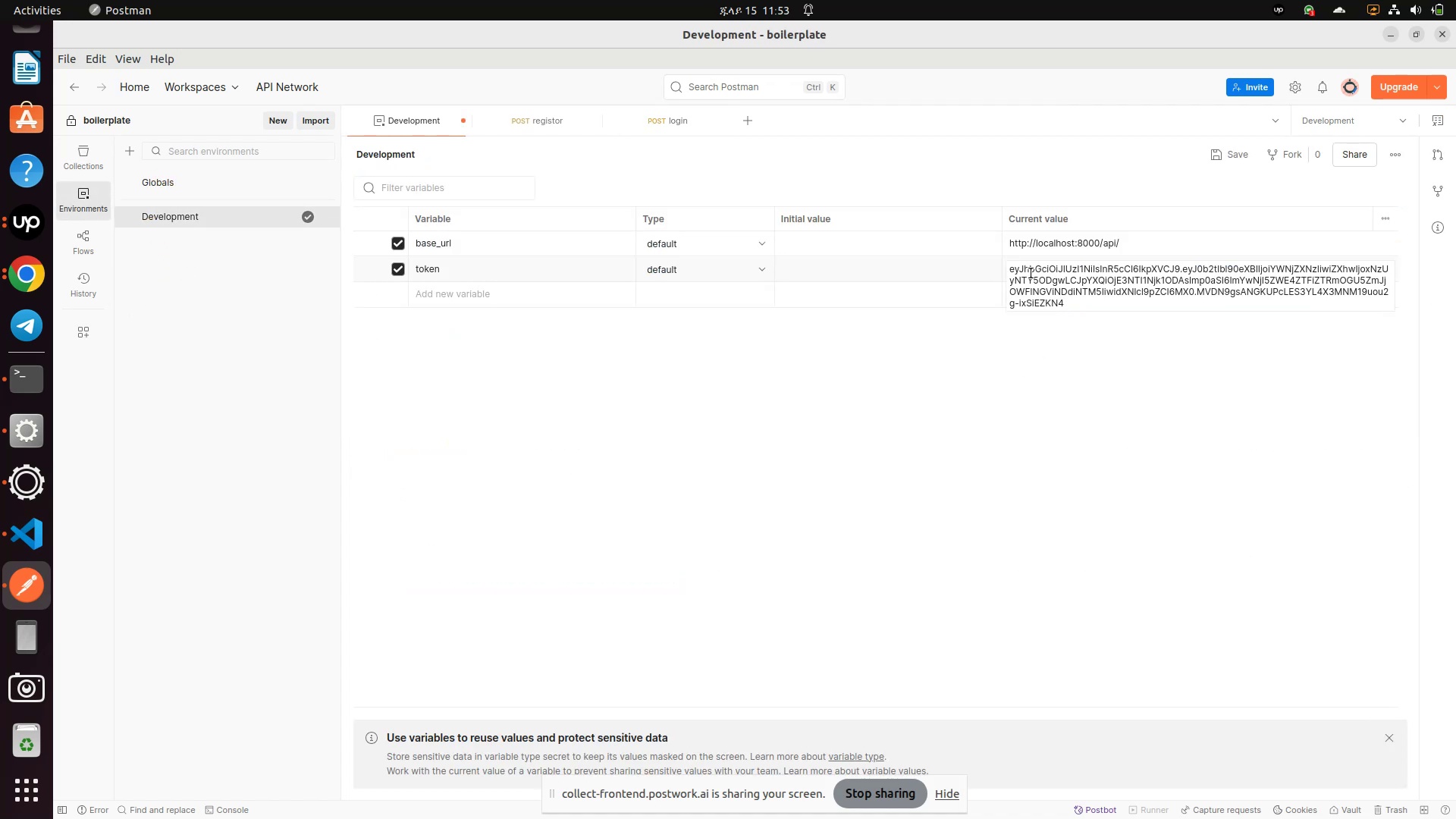 
key(PrintScreen)
 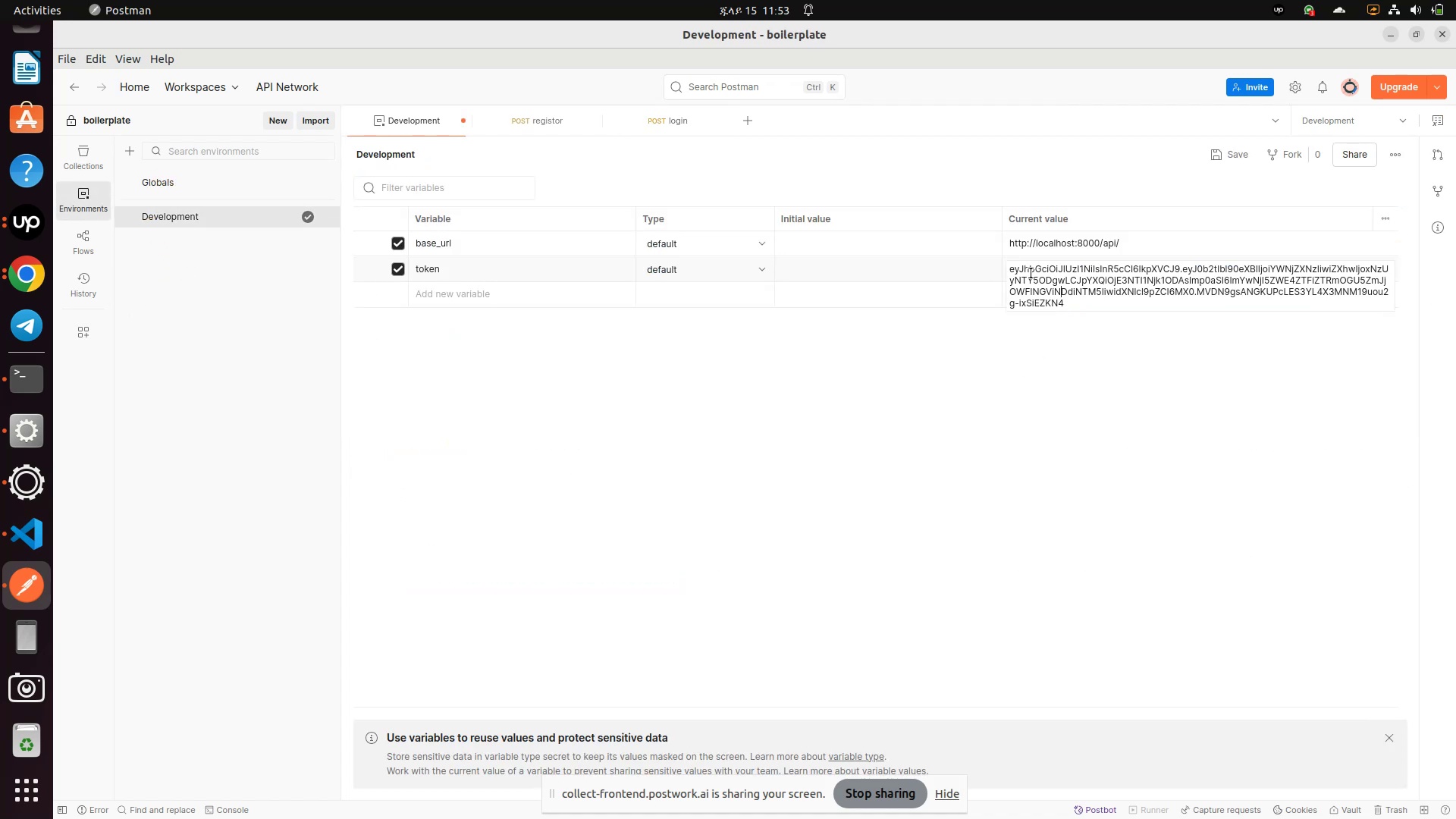 
key(PrintScreen)
 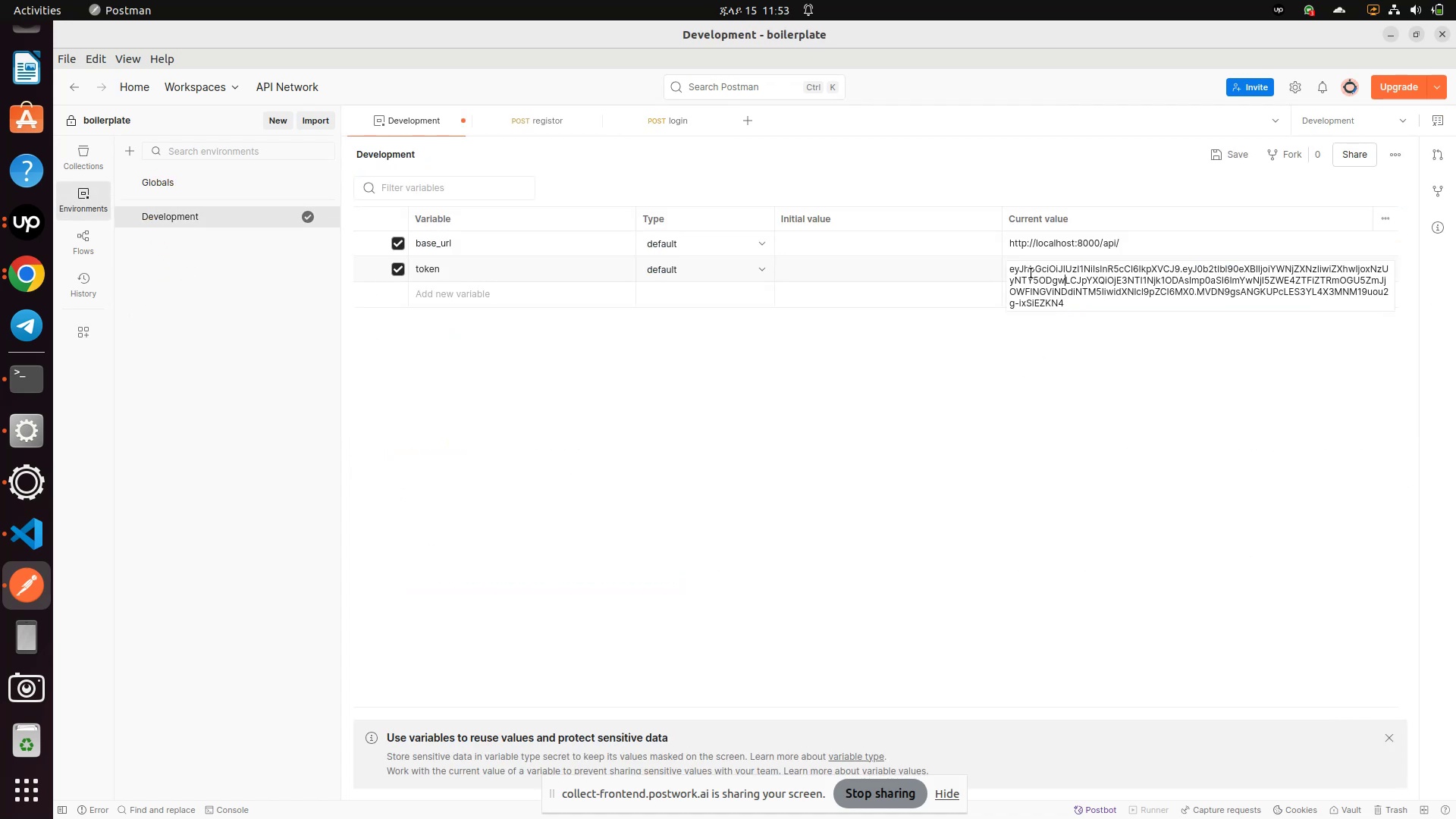 
key(PrintScreen)
 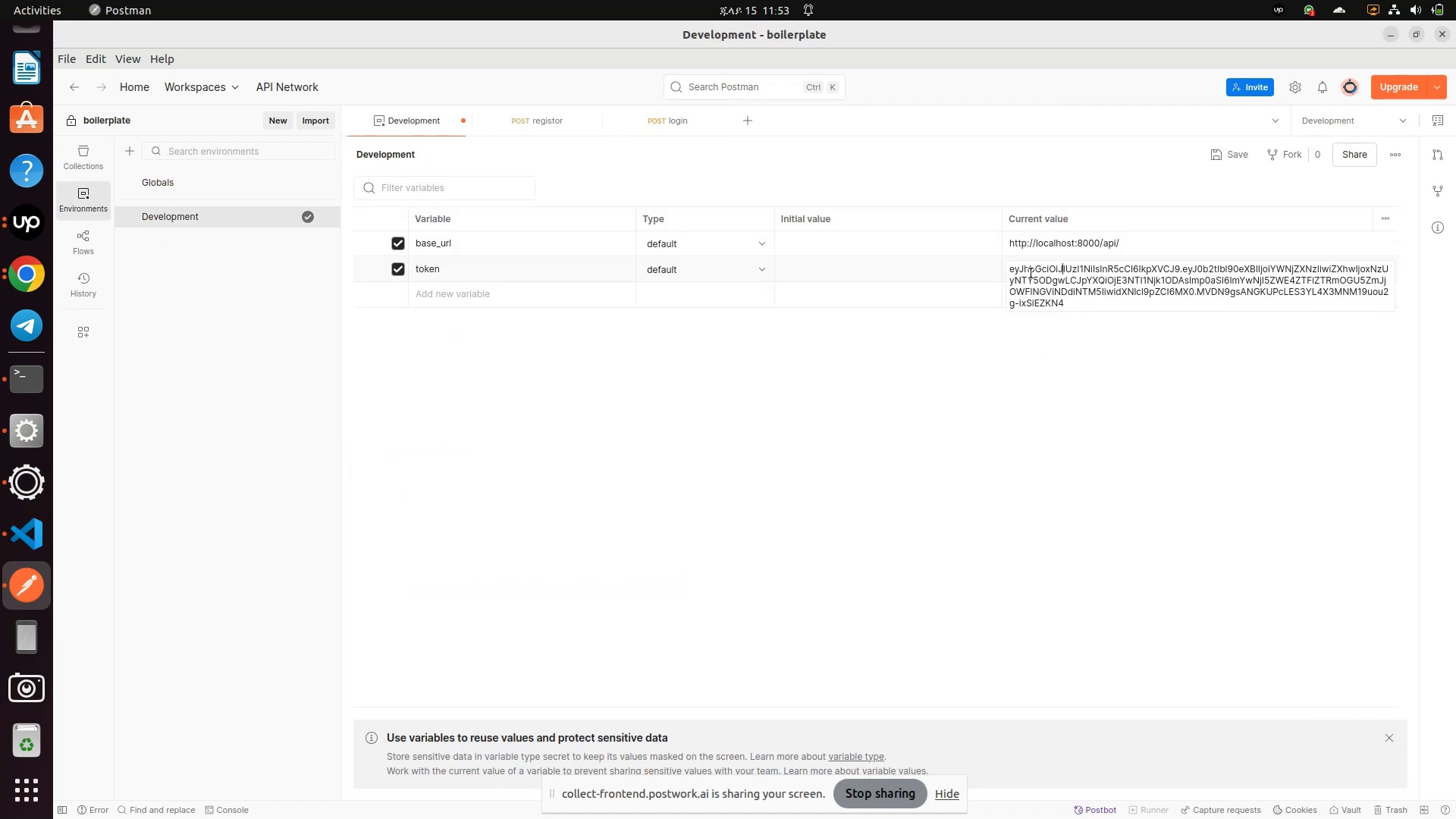 
hold_key(key=AltRight, duration=0.68)
 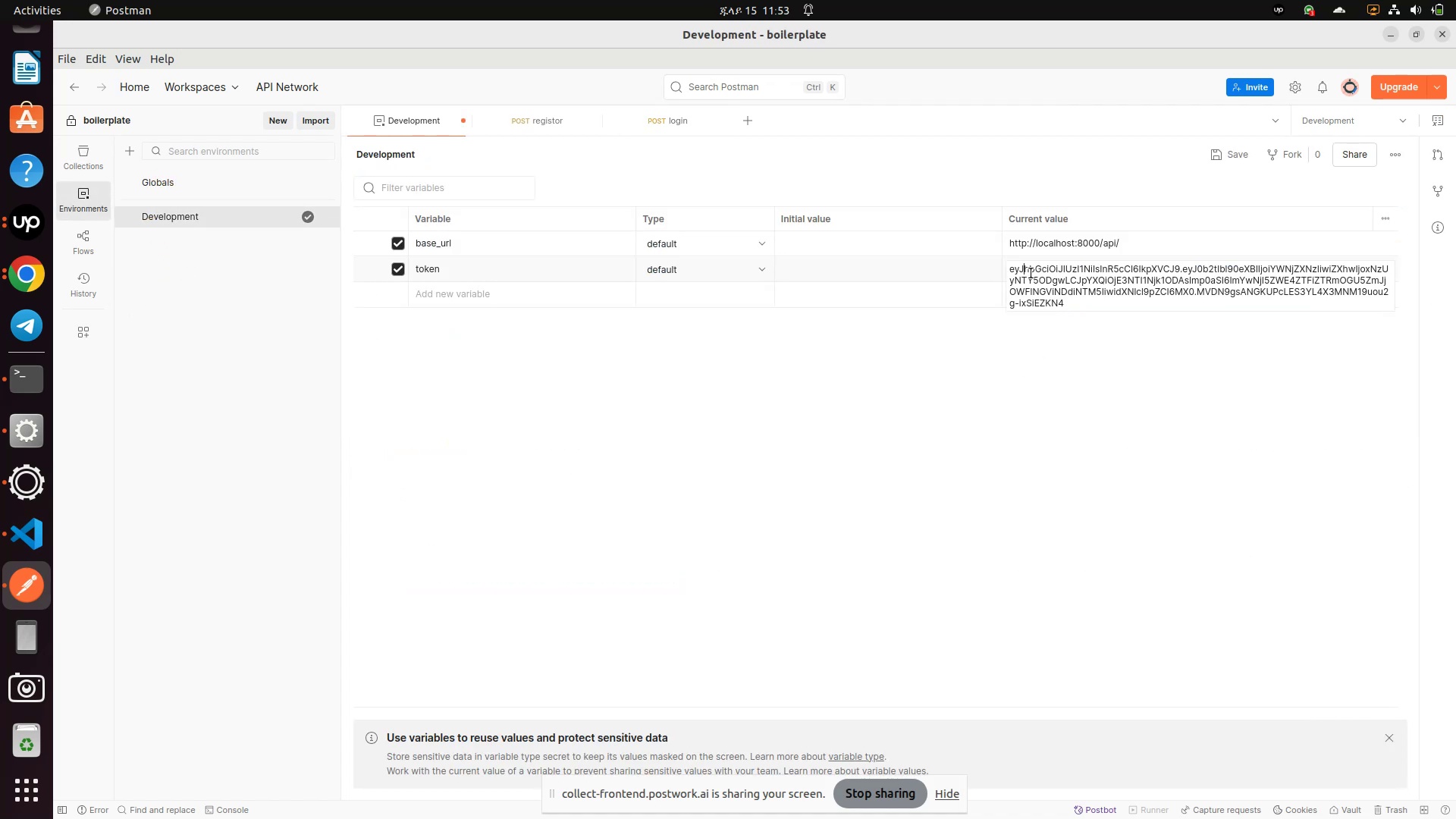 
key(Alt+AltRight)
 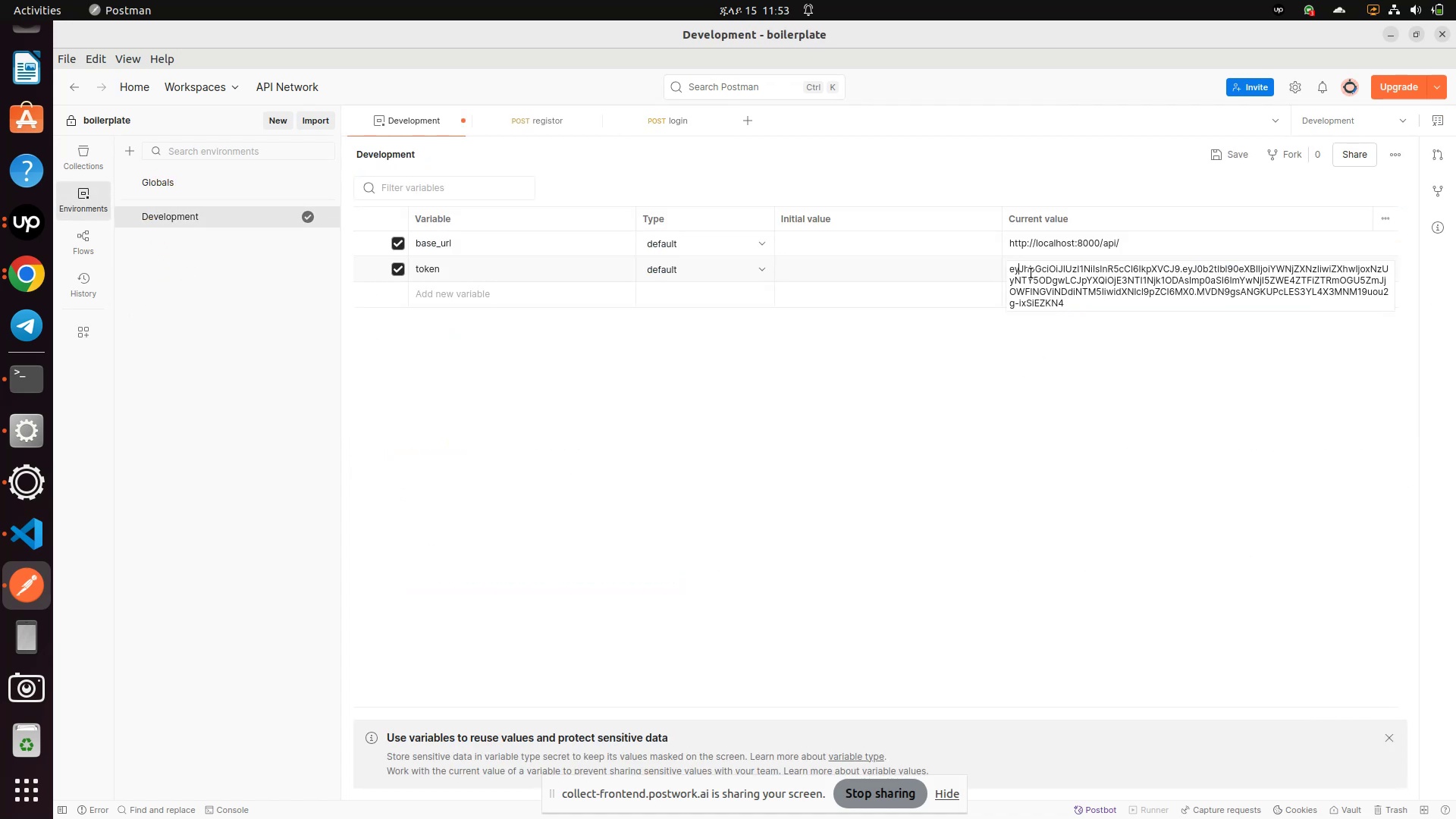 
key(Alt+AltRight)
 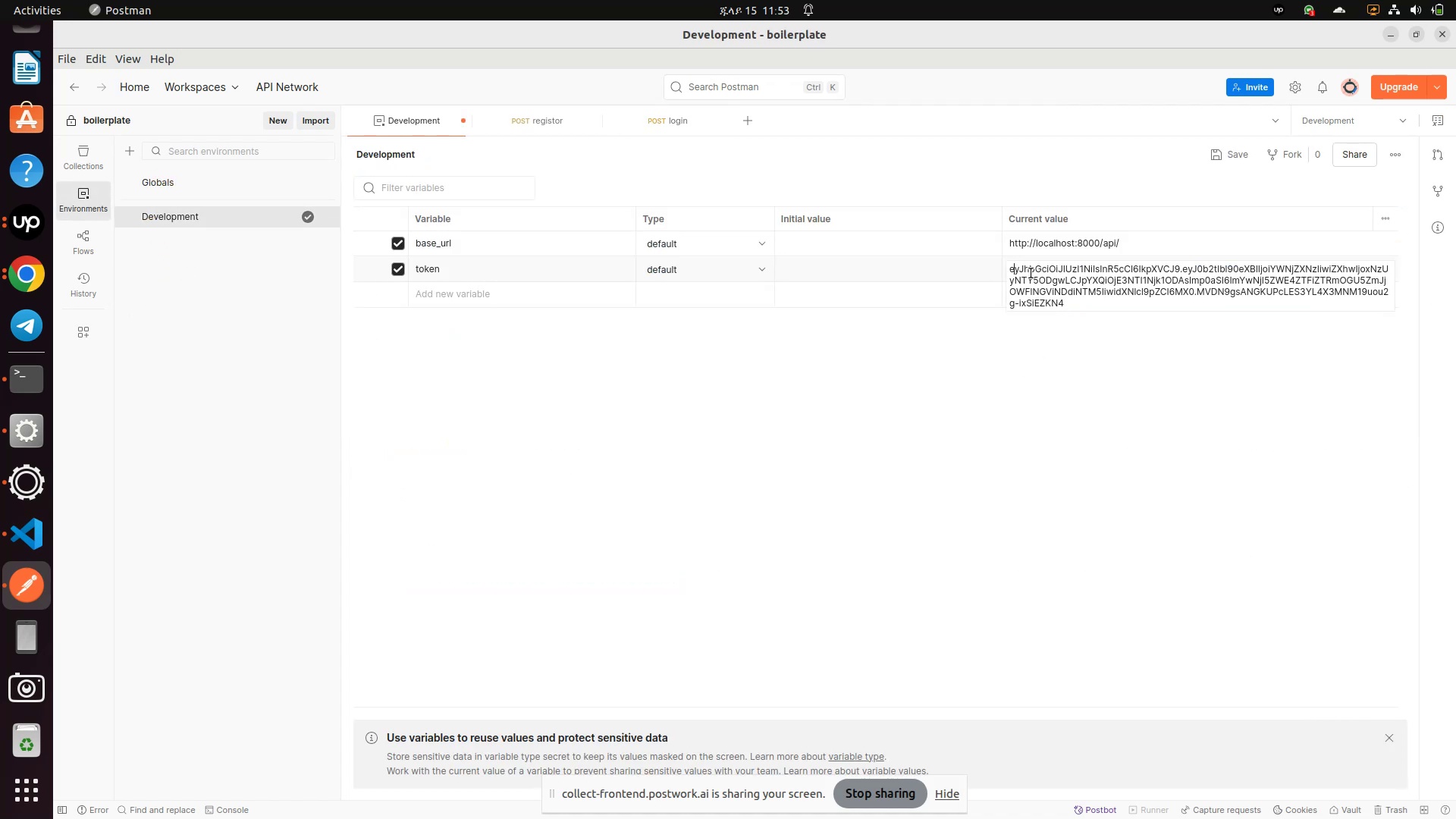 
key(Alt+AltRight)
 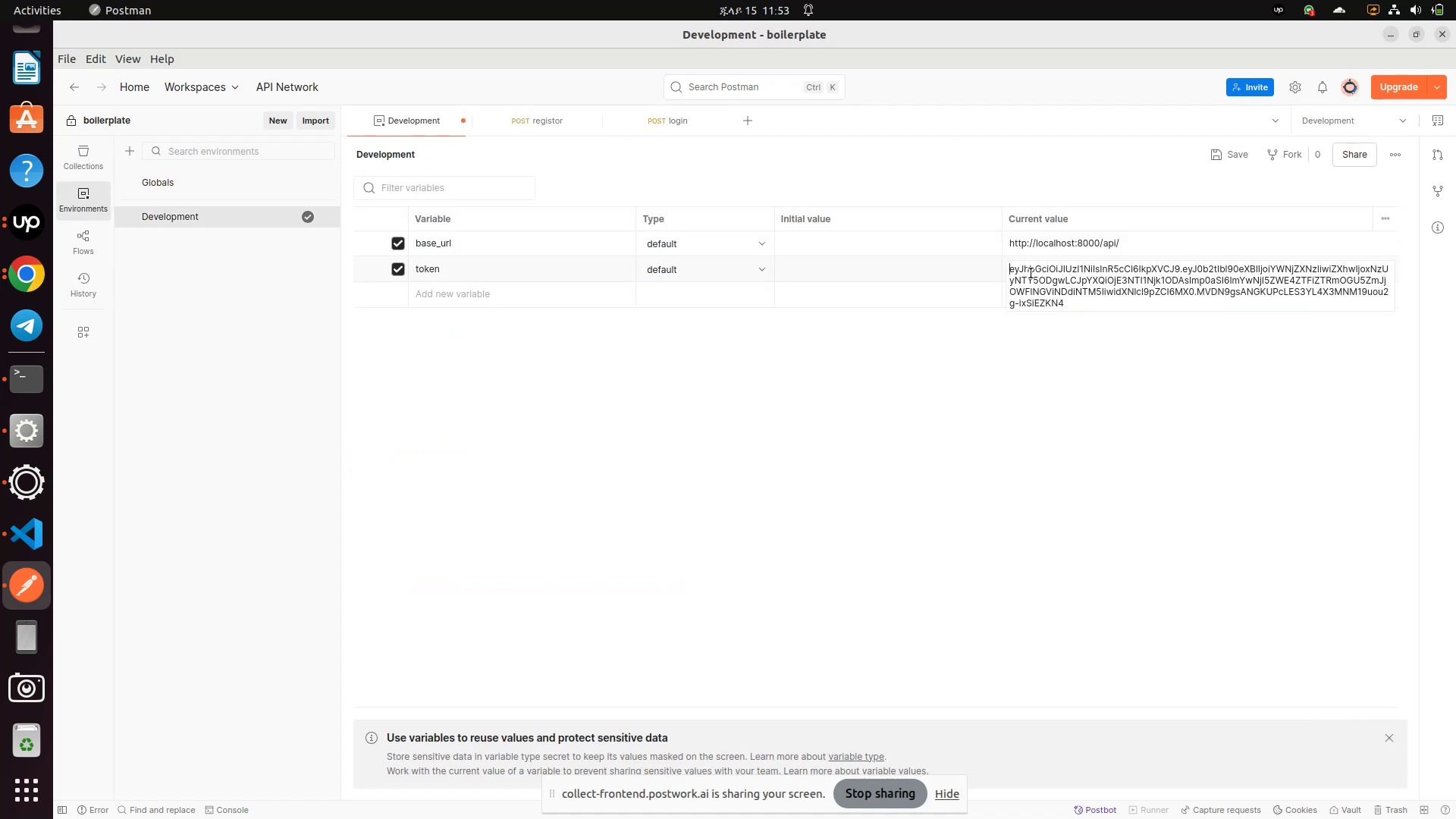 
type(Bearer )
 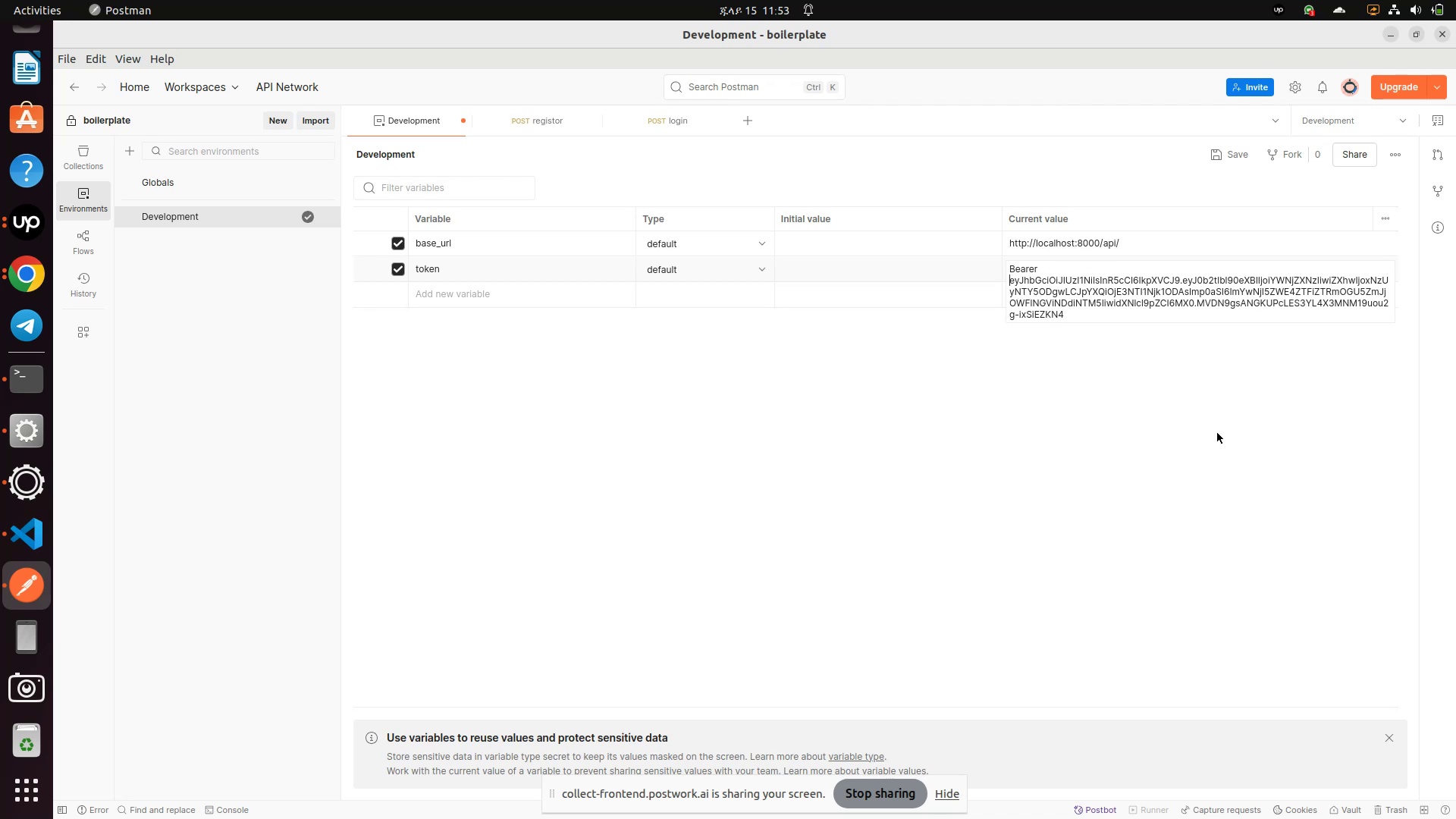 
left_click([1211, 464])
 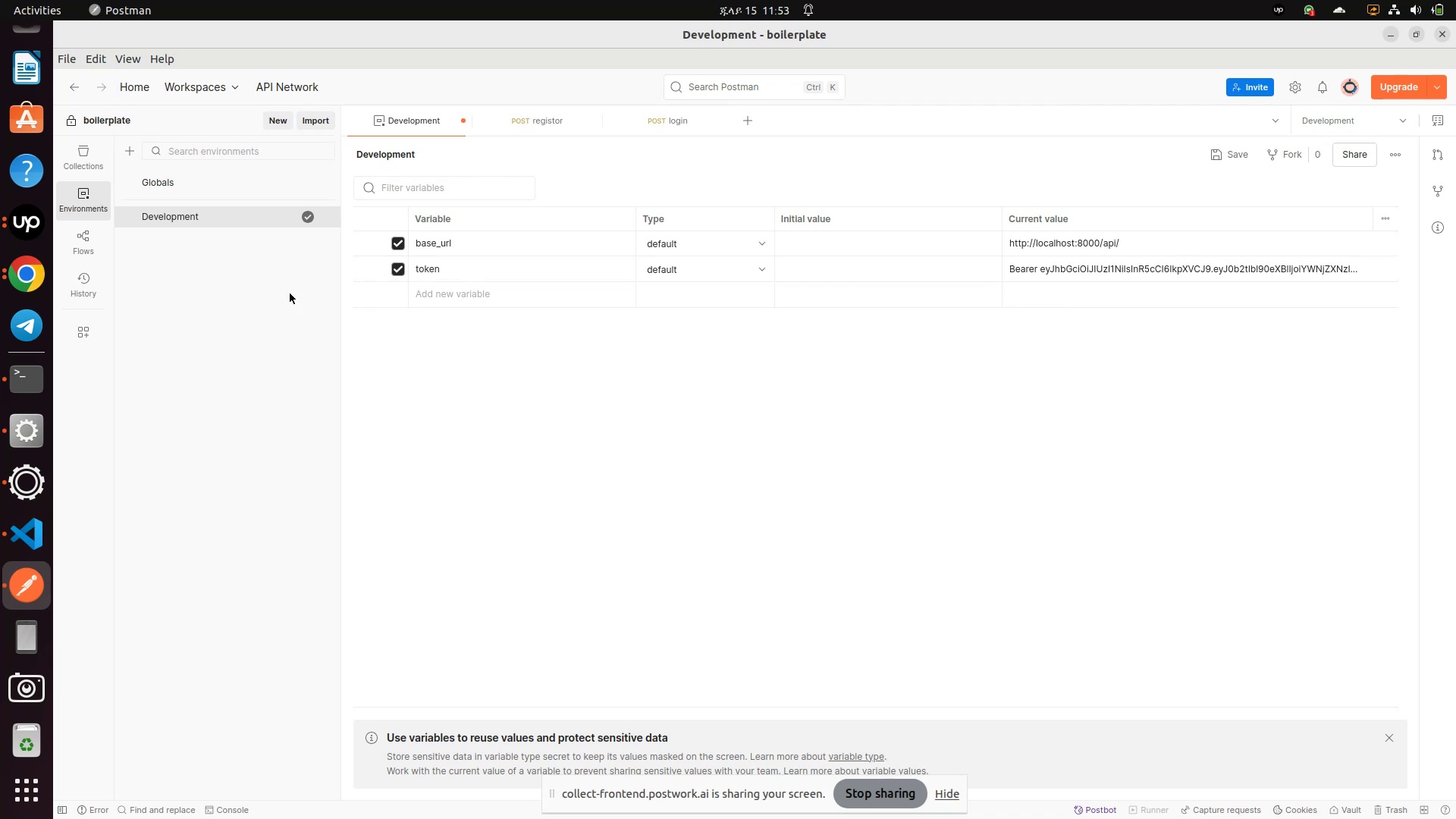 
wait(8.82)
 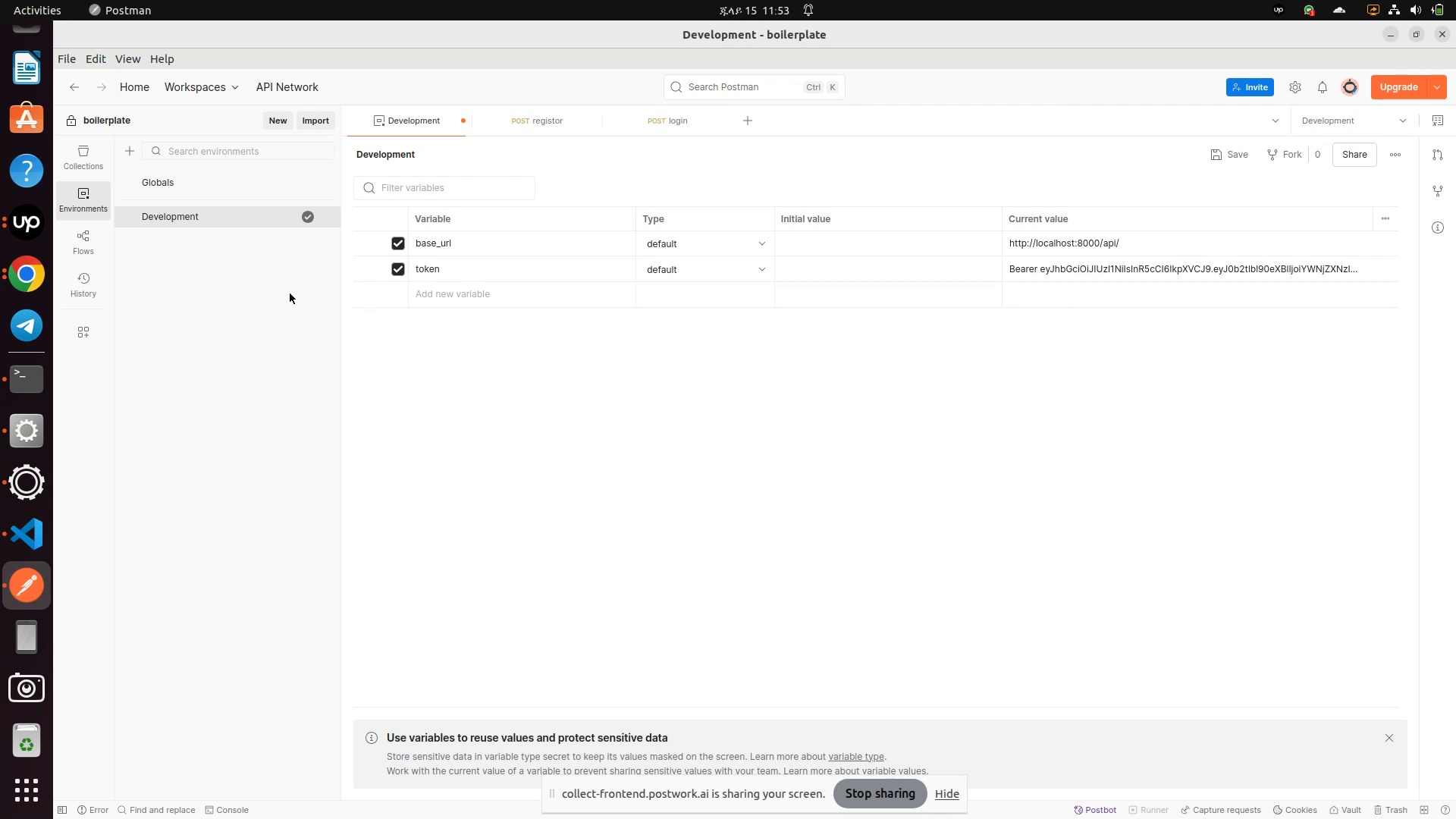 
left_click([67, 163])
 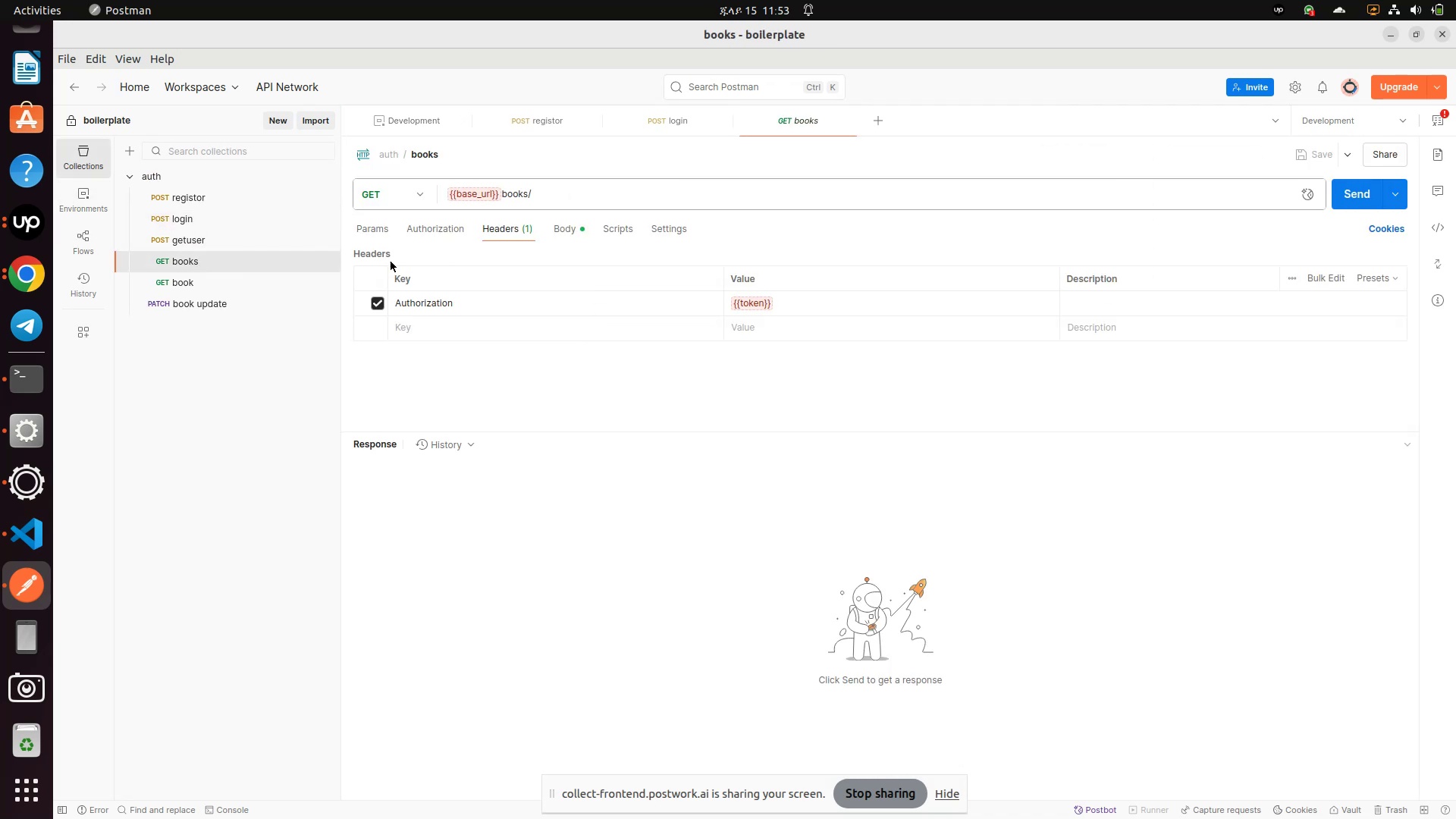 
wait(5.58)
 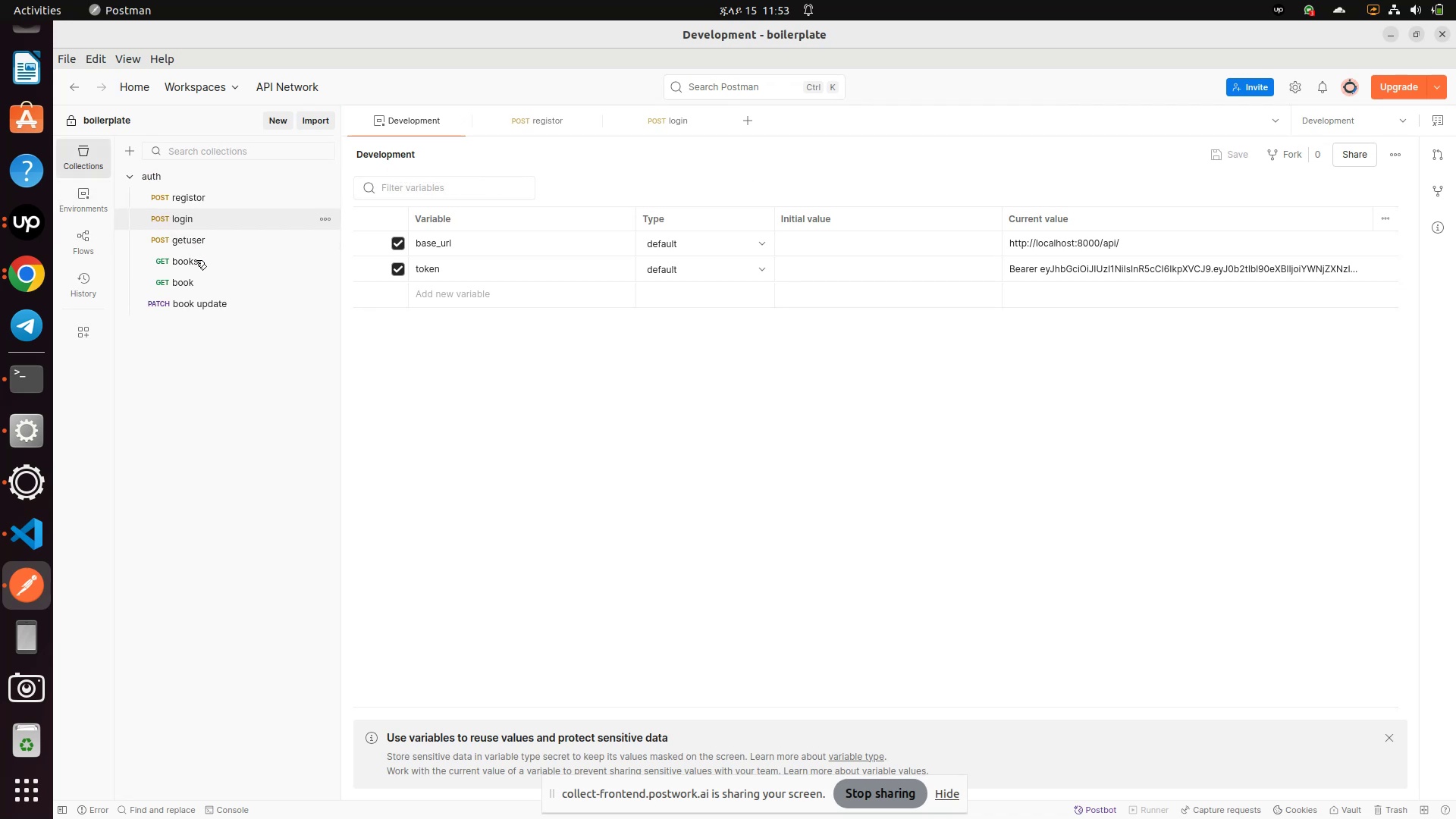 
left_click([172, 239])
 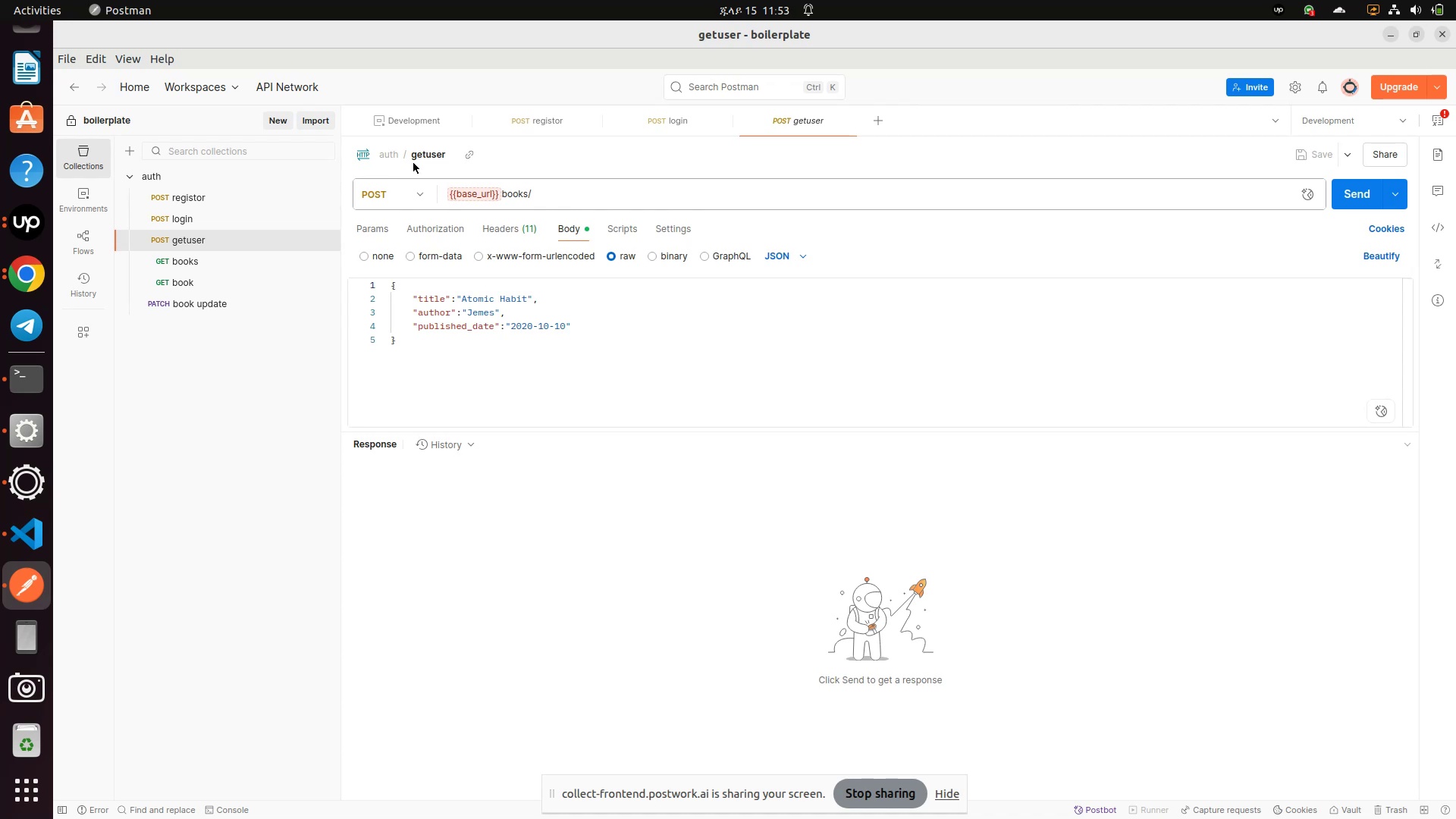 
left_click([427, 151])
 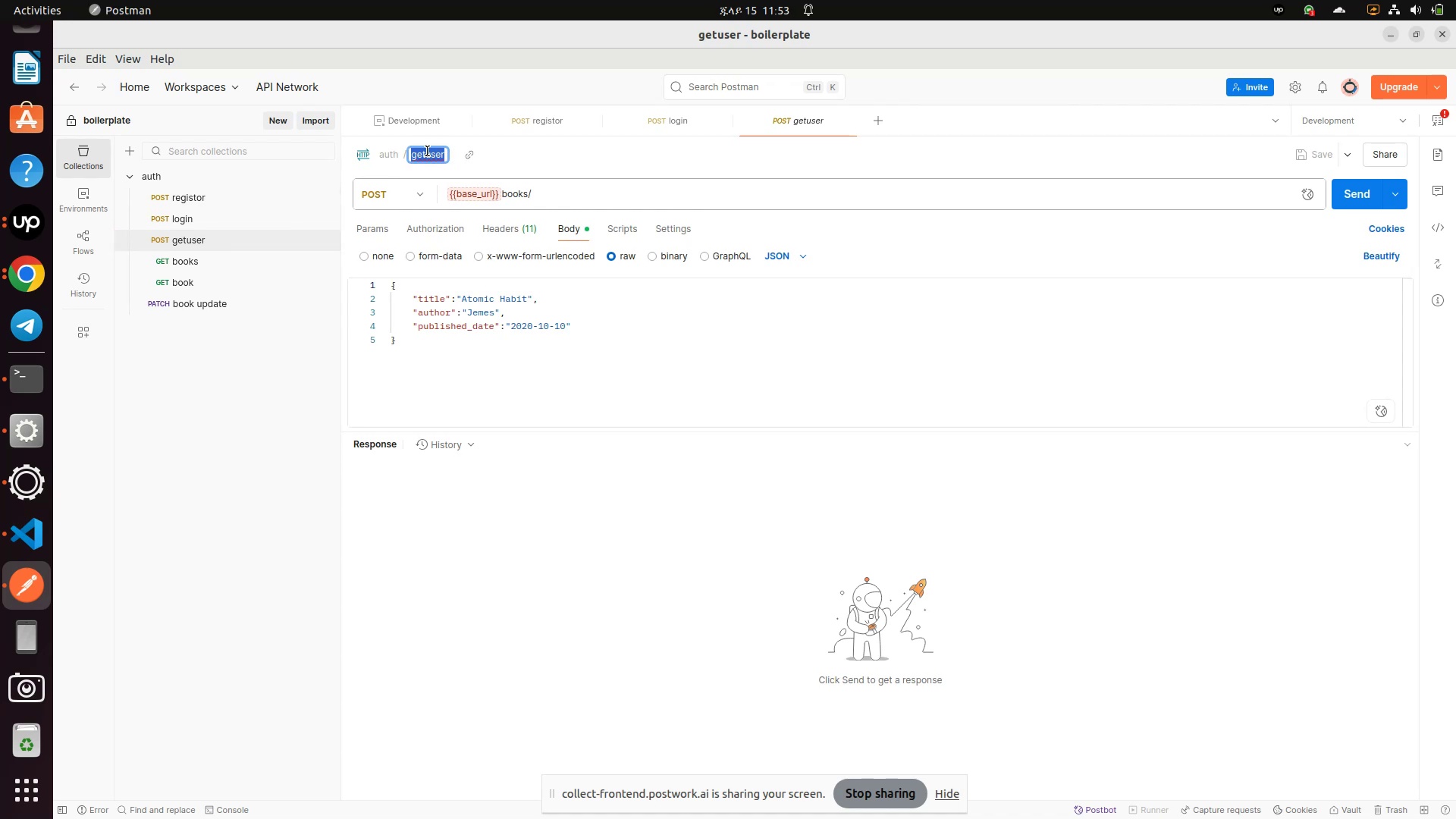 
left_click([427, 151])
 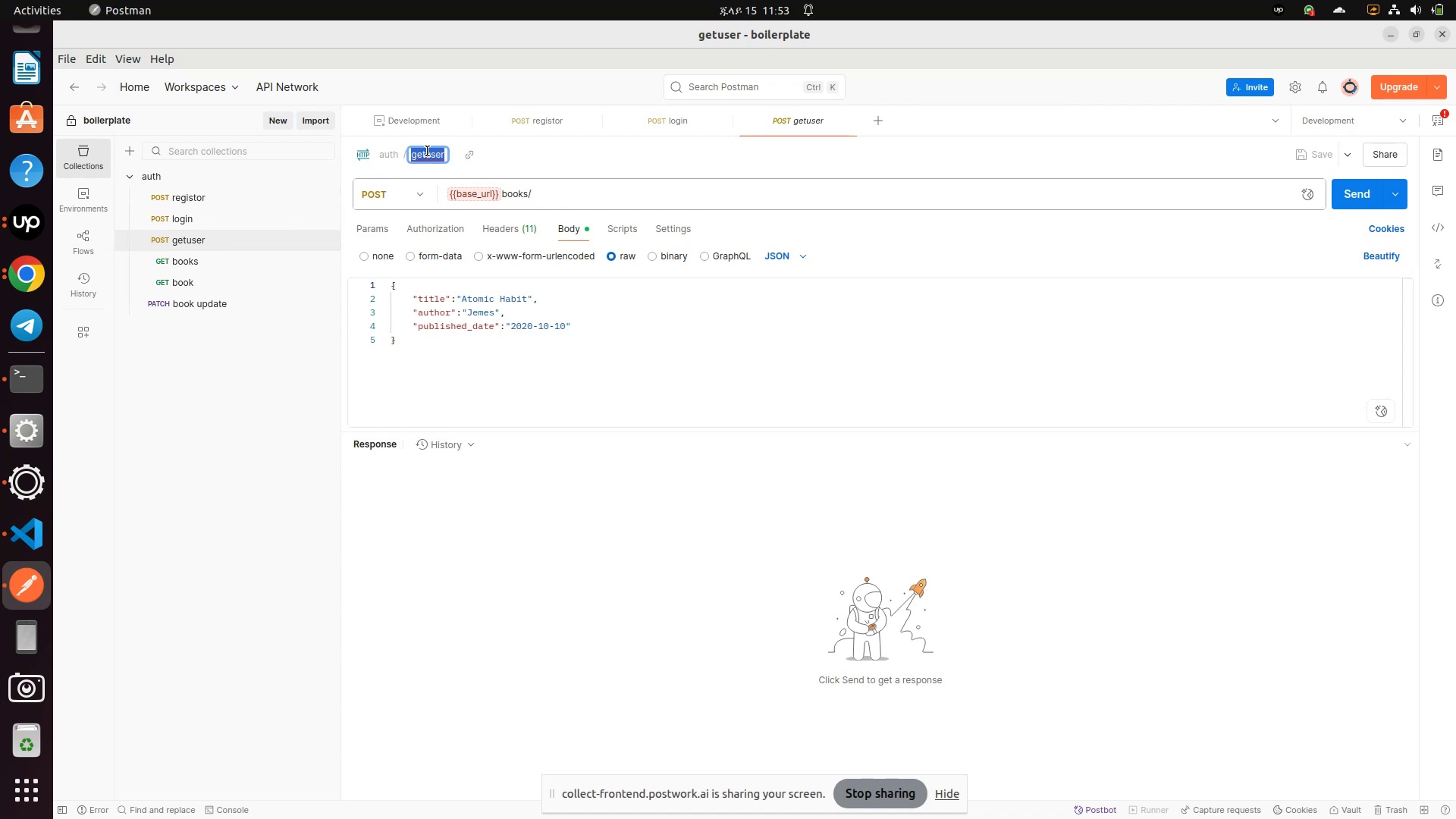 
key(Backspace)
type(createbook)
 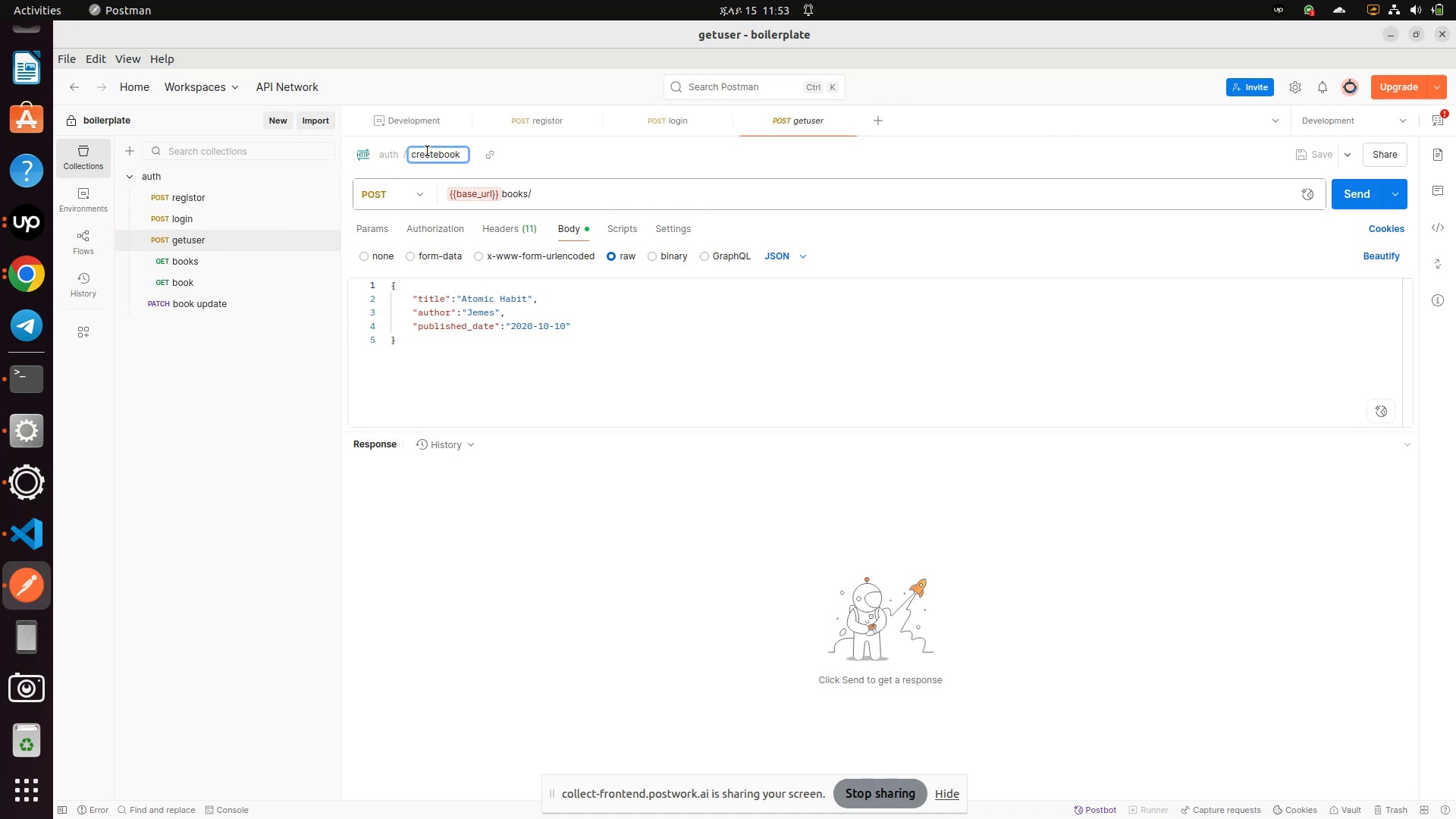 
key(Enter)
 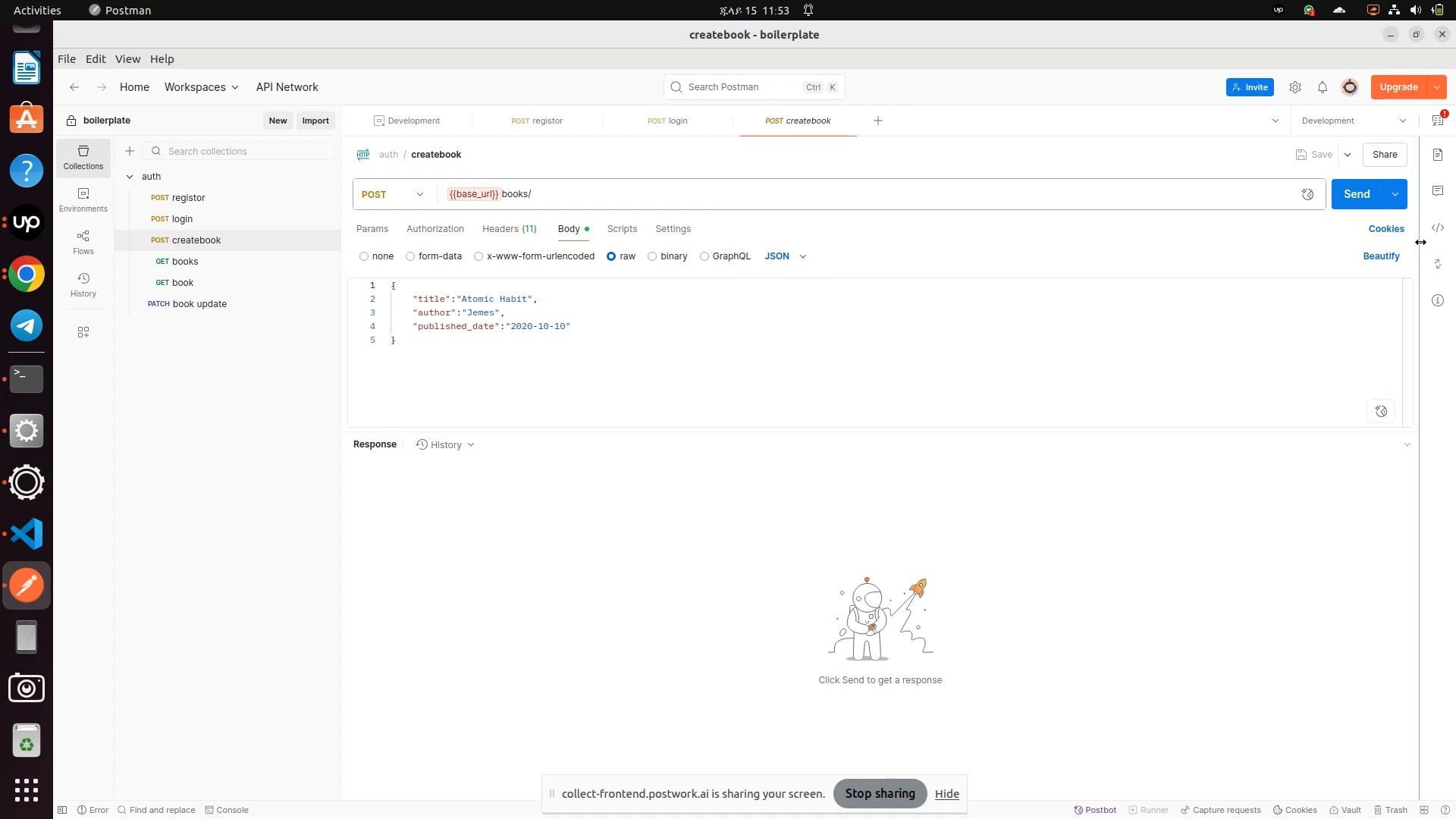 
wait(6.5)
 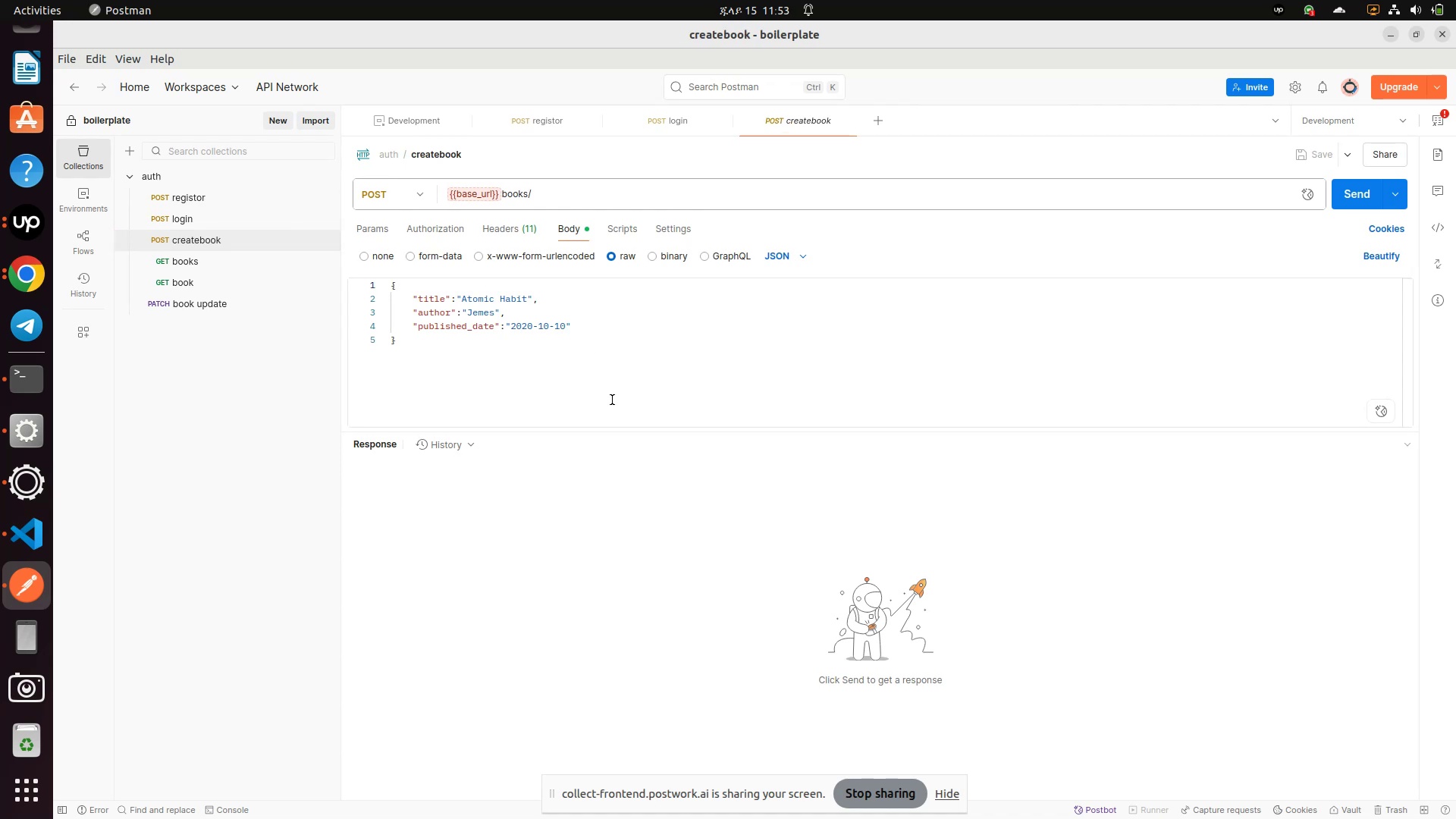 
left_click([1351, 197])
 